 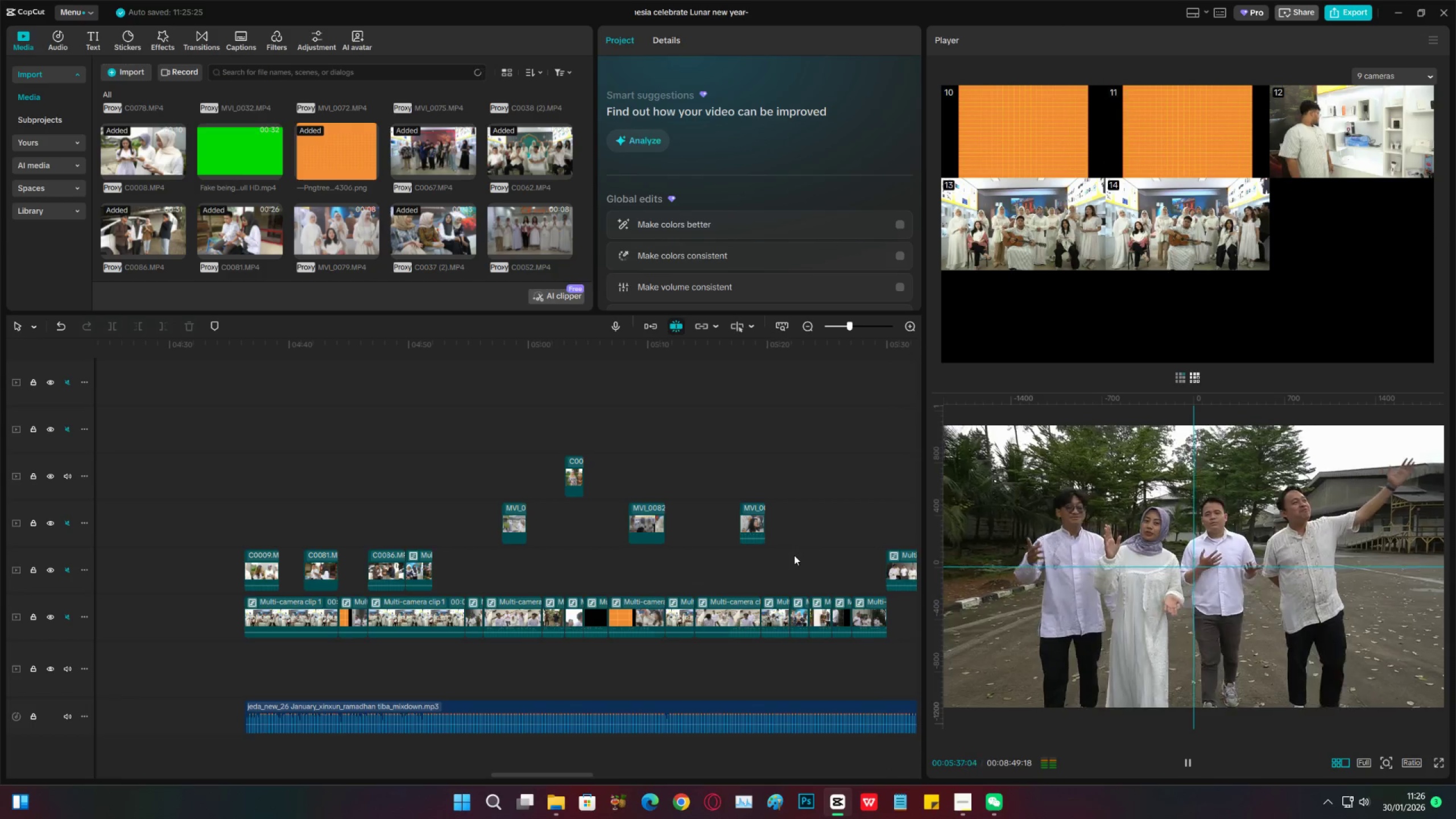 
key(Space)
 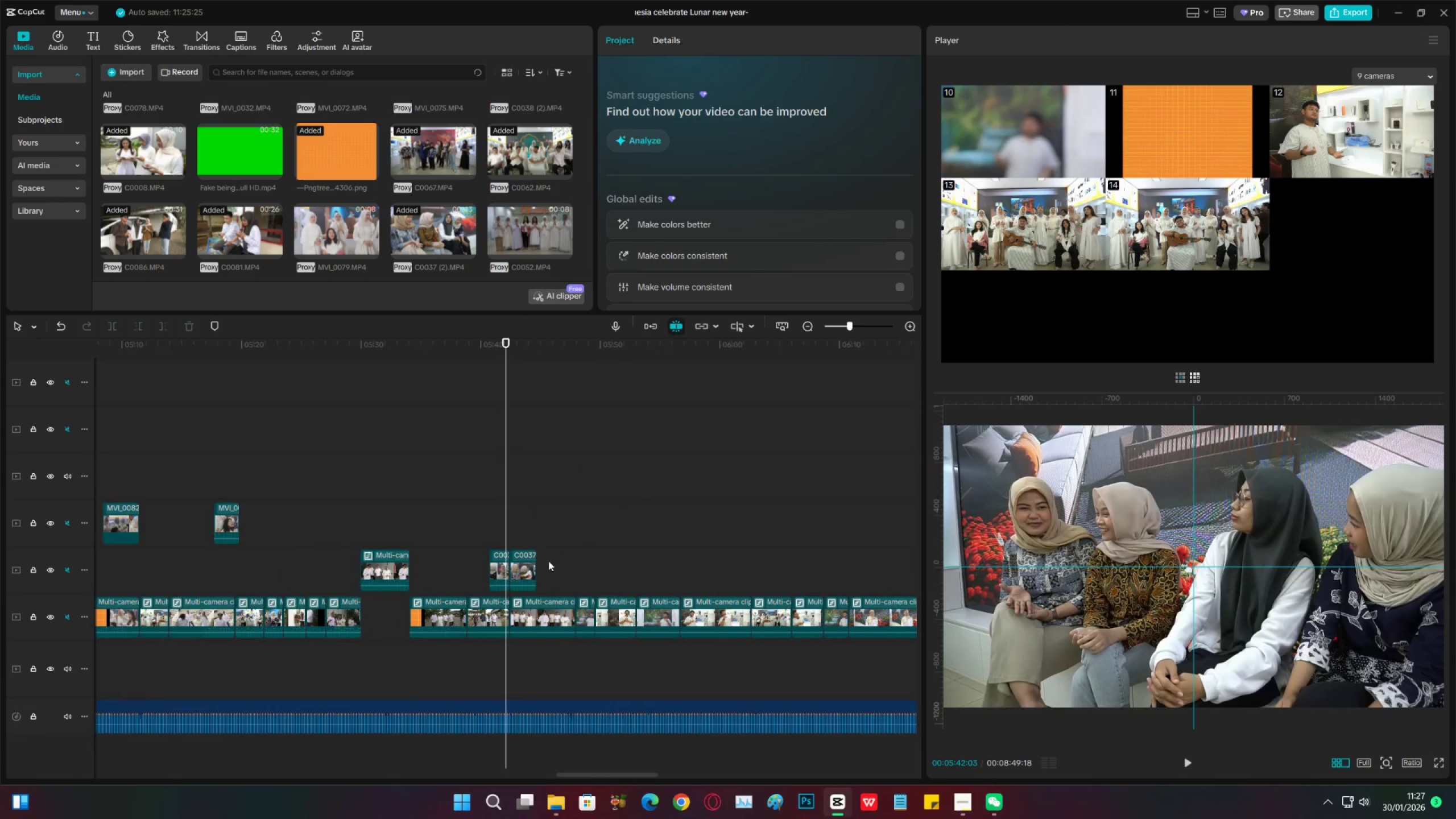 
key(Space)
 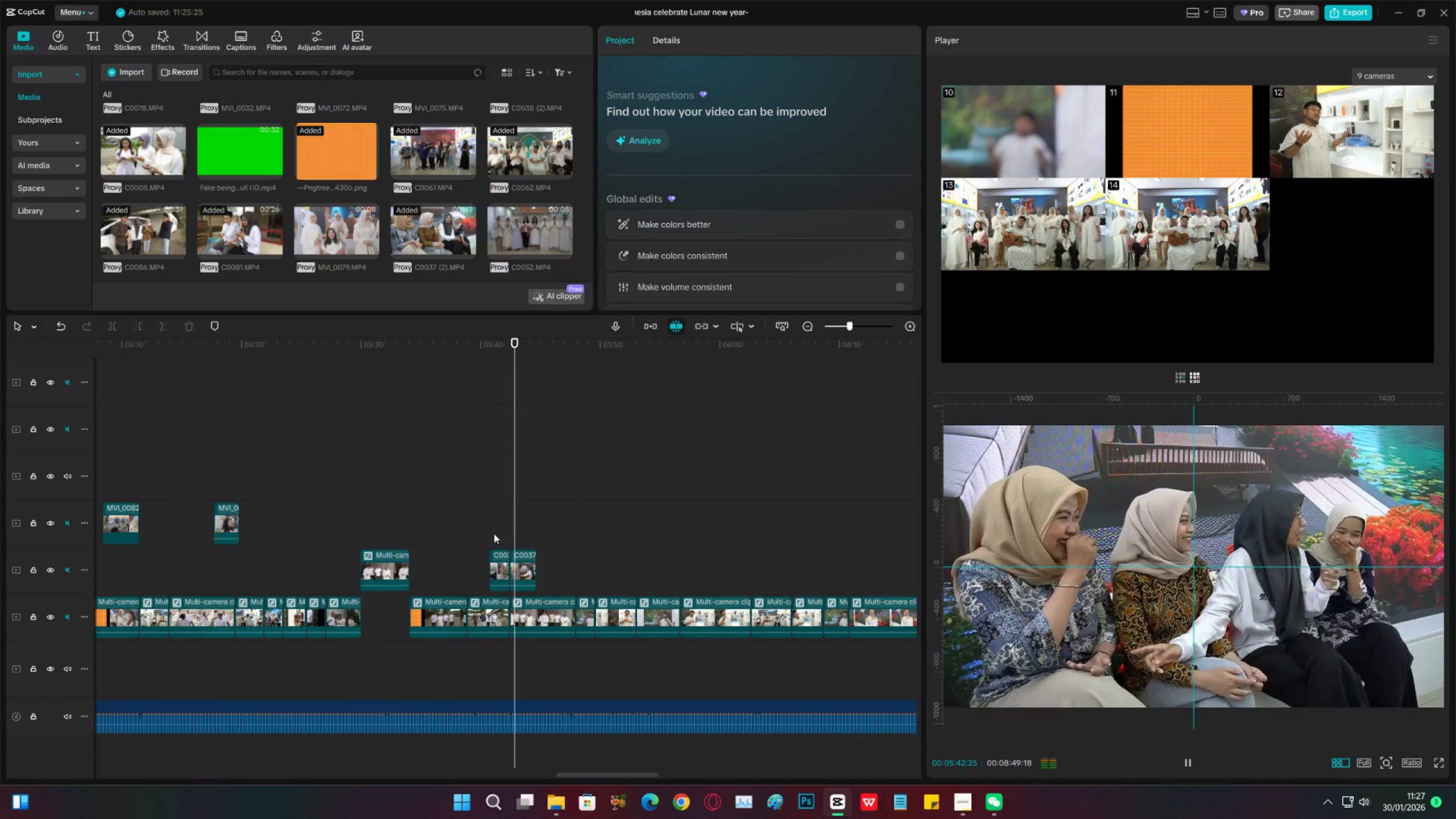 
key(Space)
 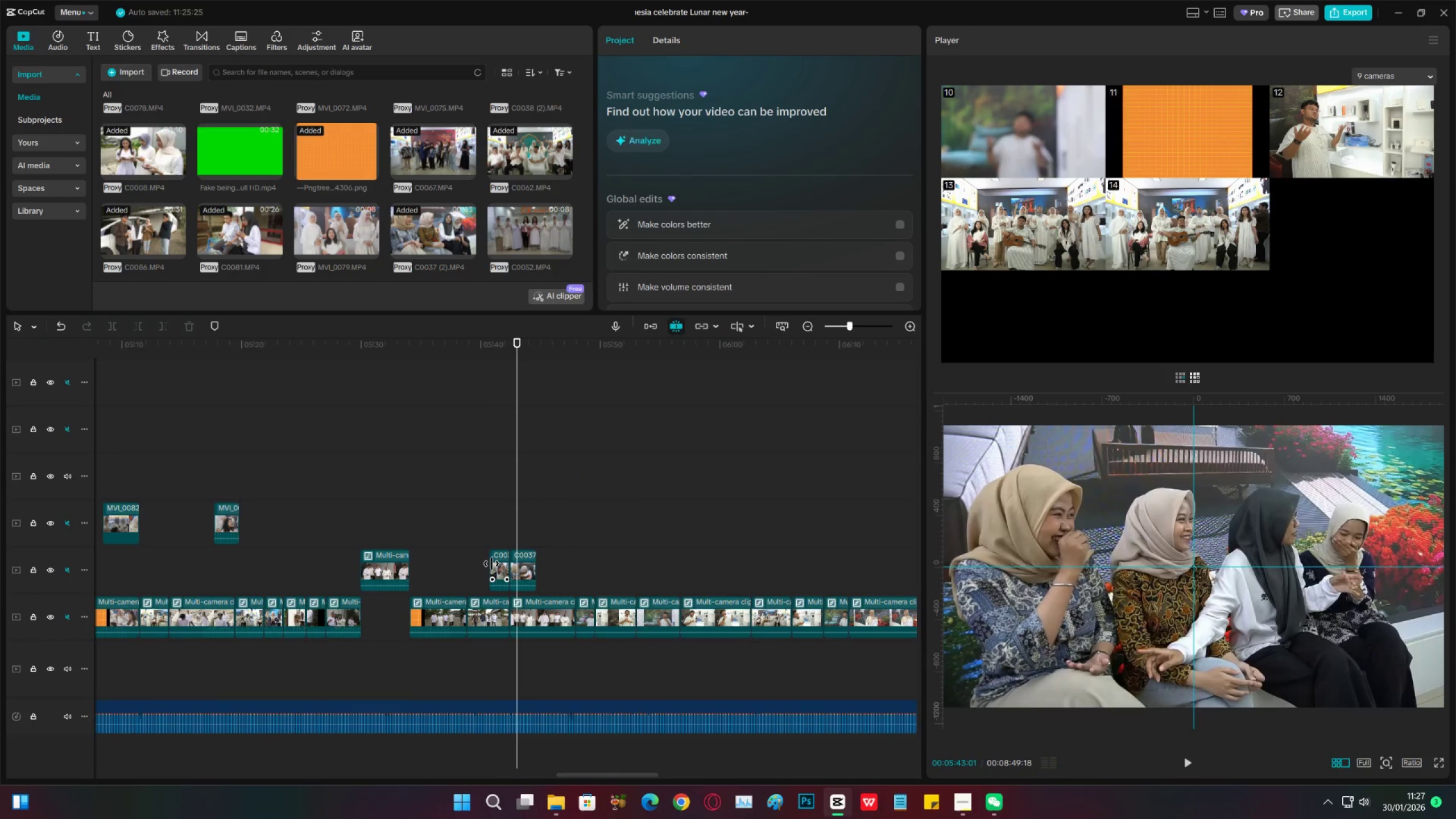 
left_click_drag(start_coordinate=[491, 564], to_coordinate=[498, 565])
 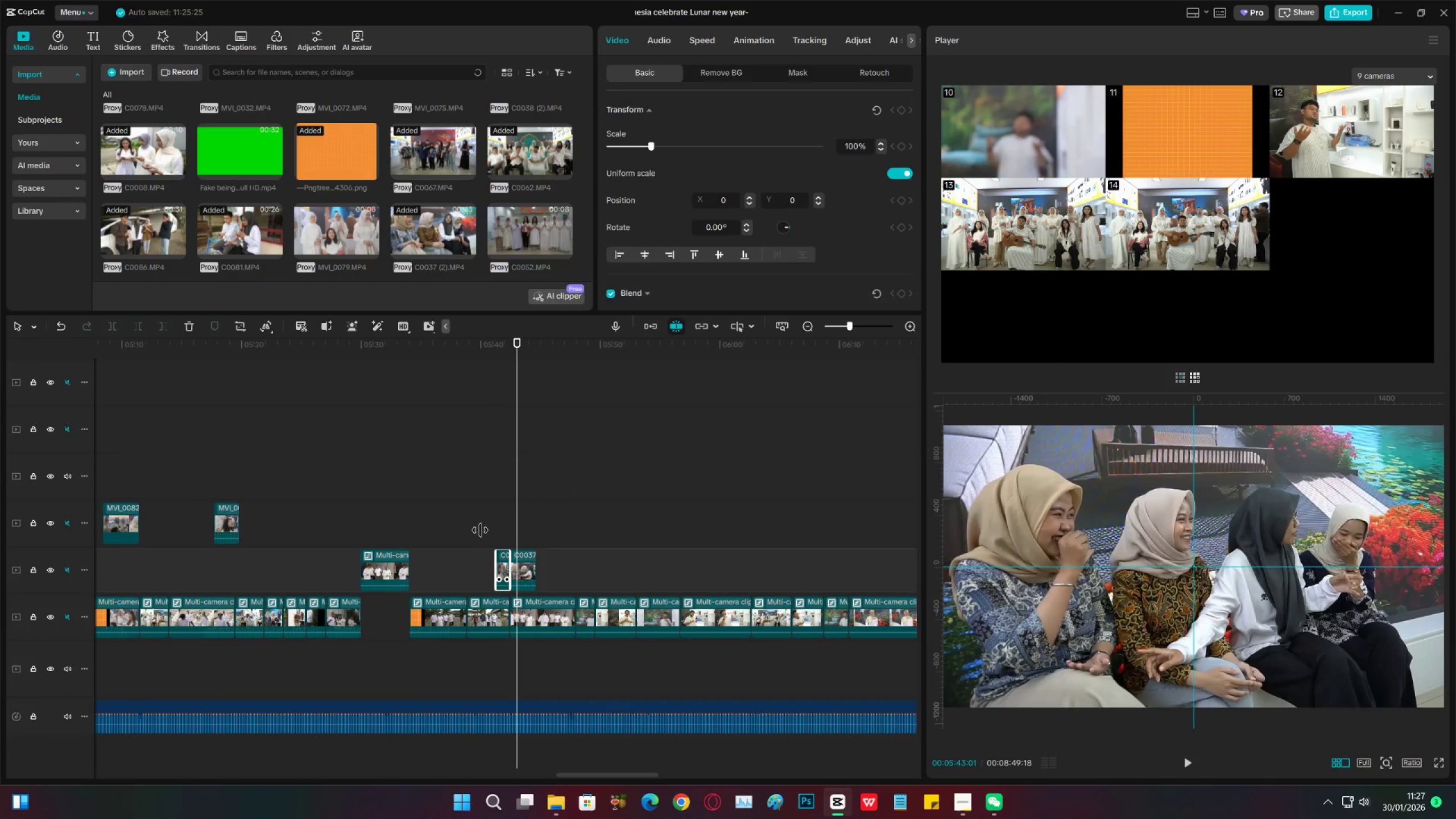 
left_click([480, 530])
 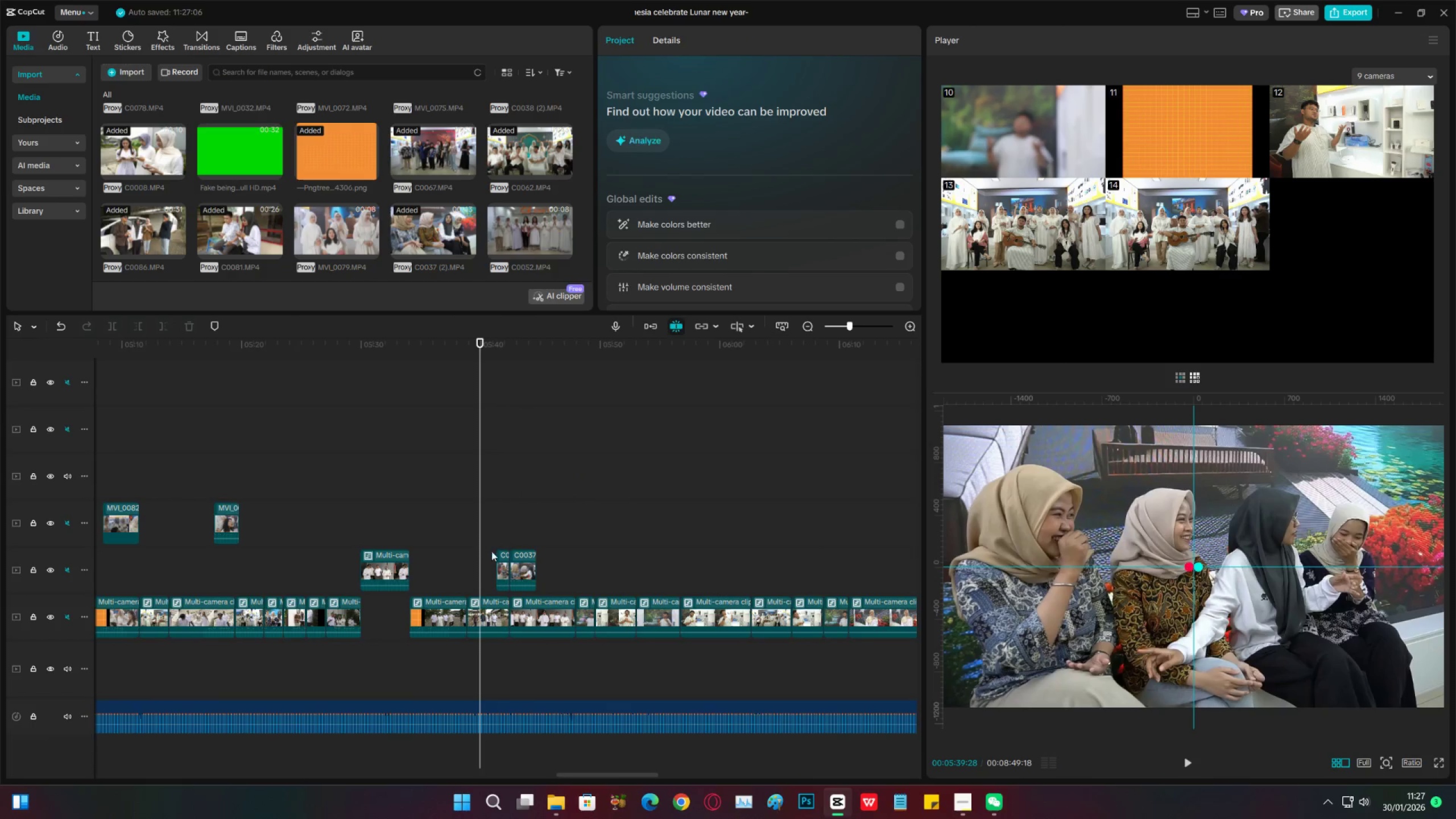 
key(Space)
 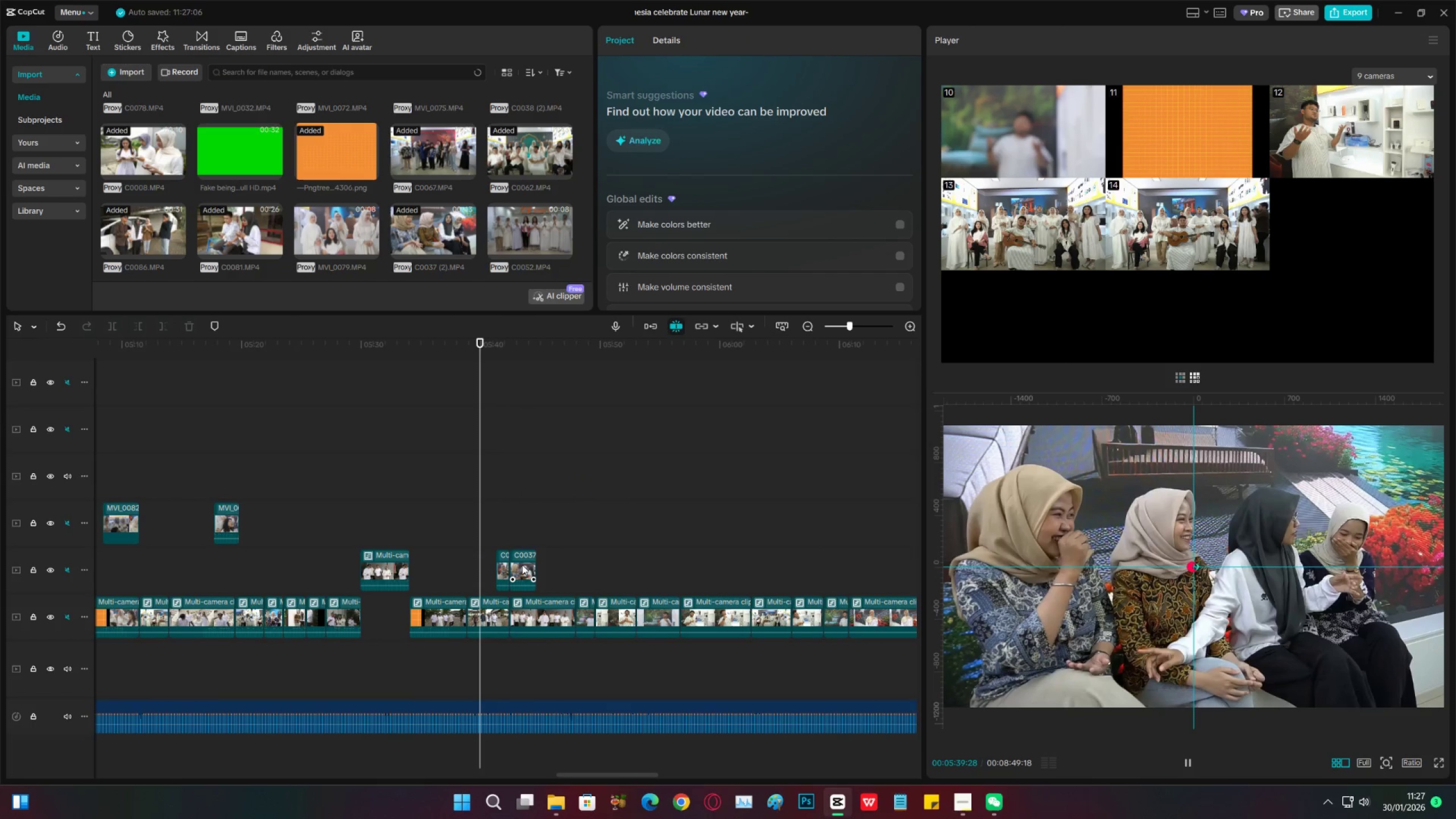 
key(Space)
 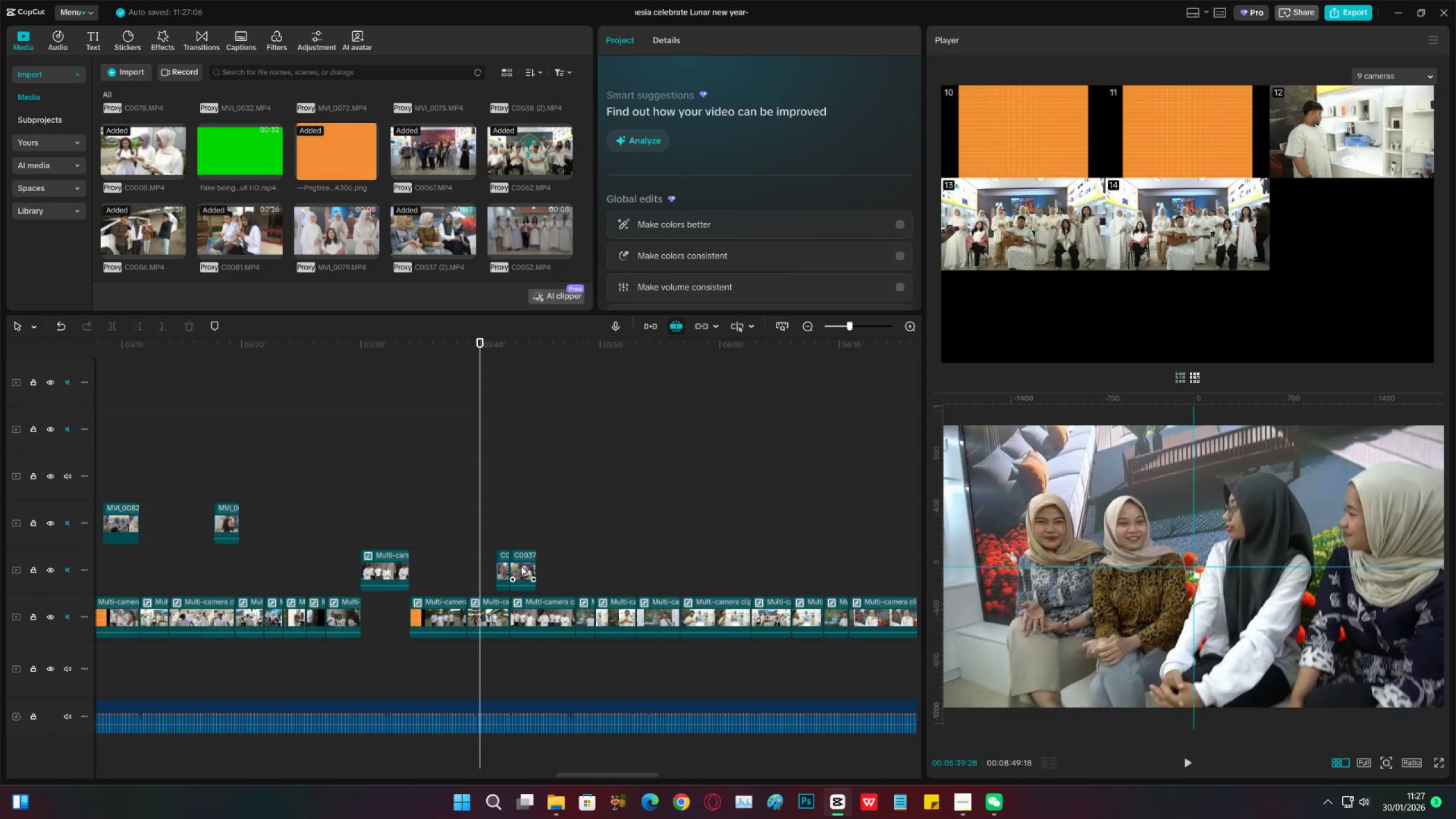 
left_click([521, 566])
 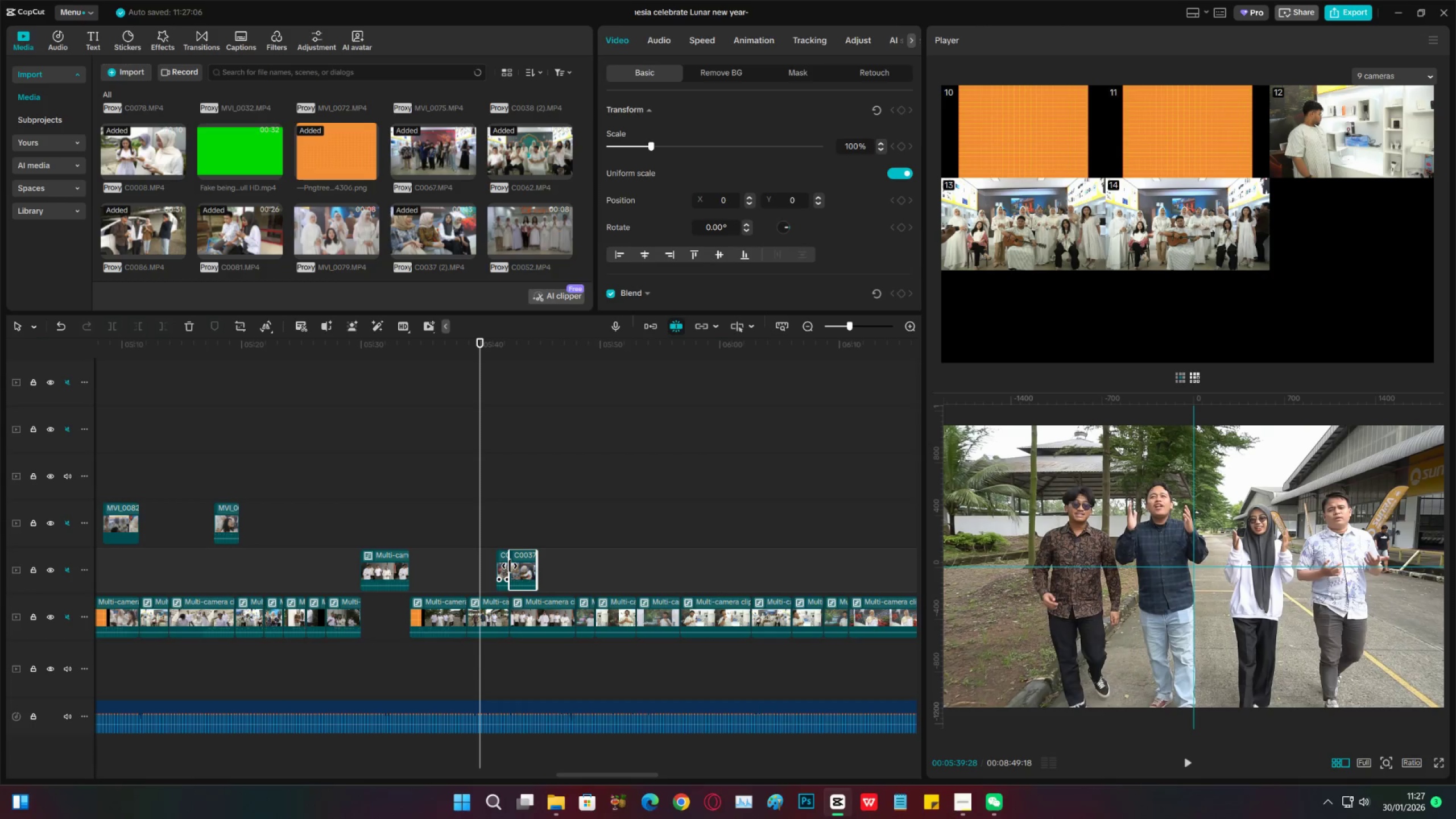 
left_click_drag(start_coordinate=[510, 566], to_coordinate=[516, 568])
 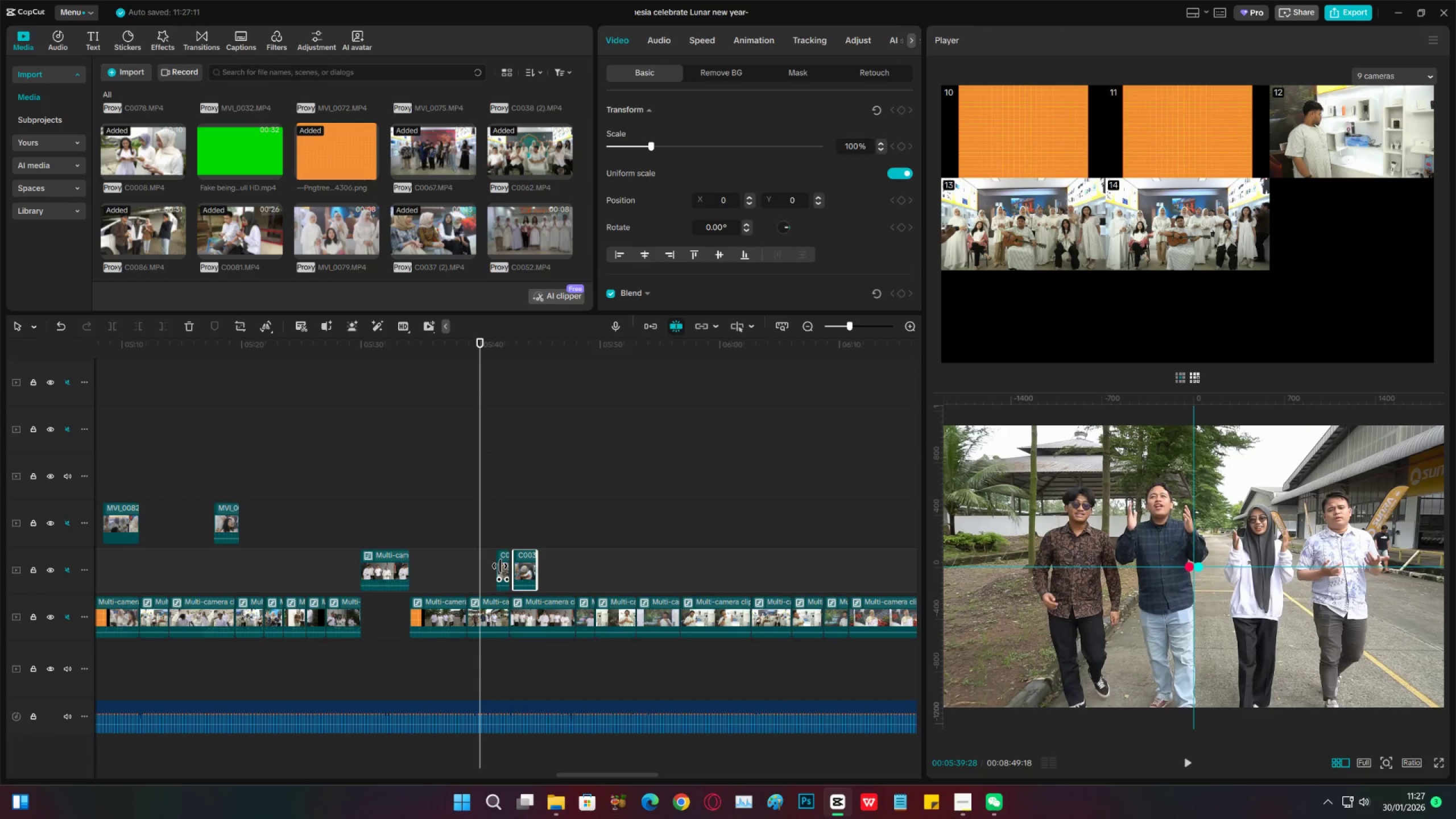 
left_click([500, 566])
 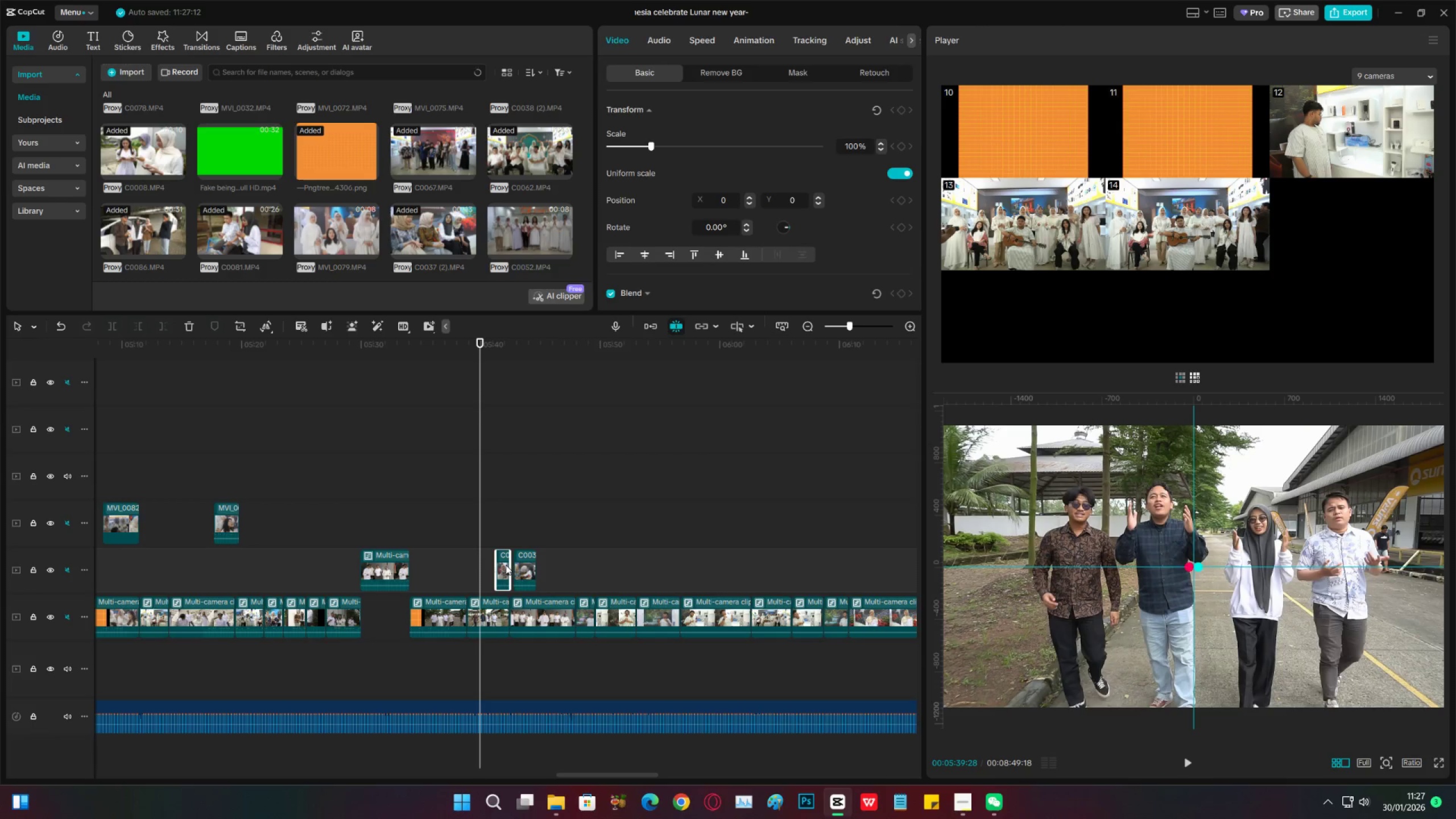 
left_click([506, 565])
 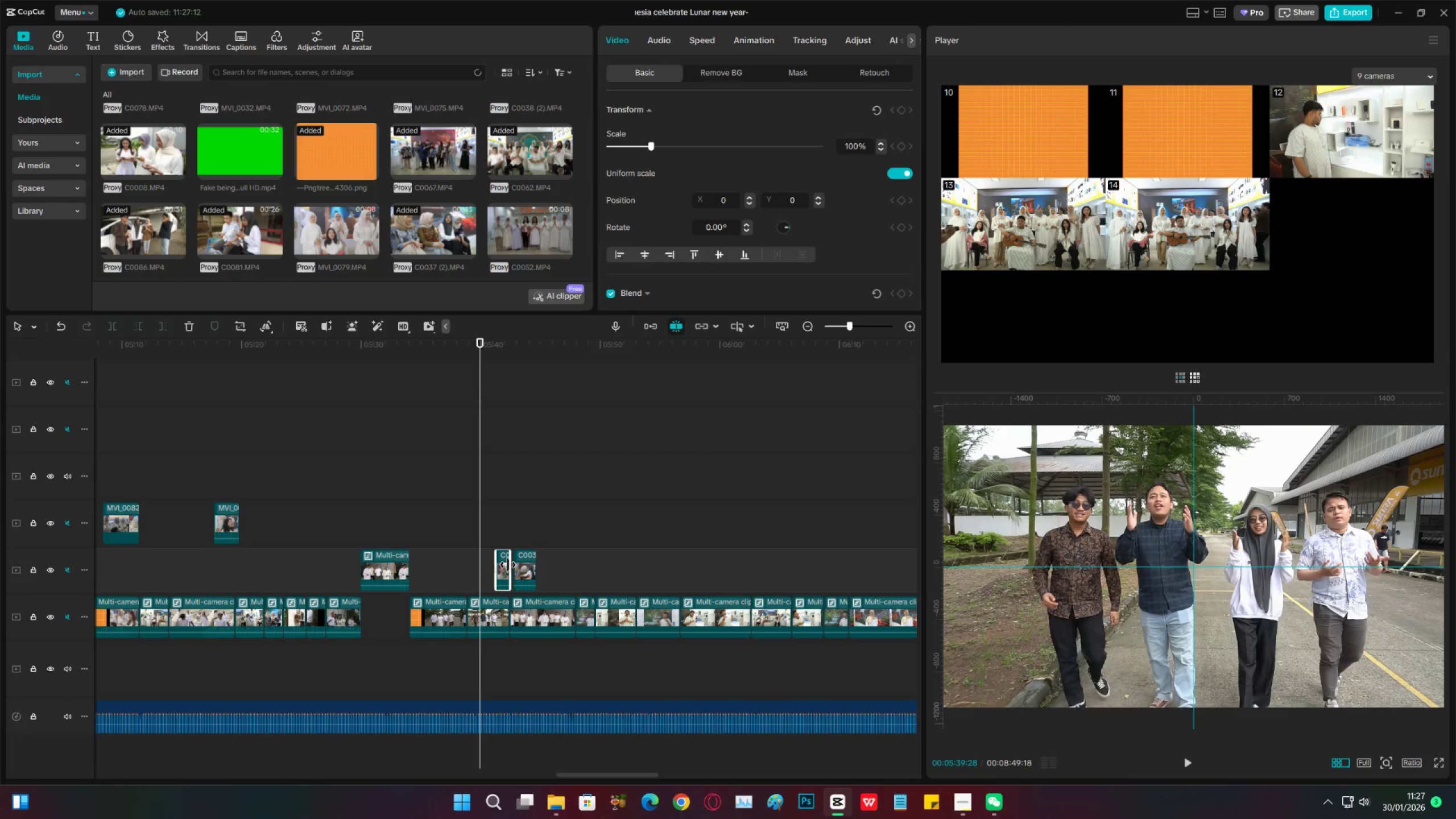 
left_click_drag(start_coordinate=[508, 565], to_coordinate=[517, 565])
 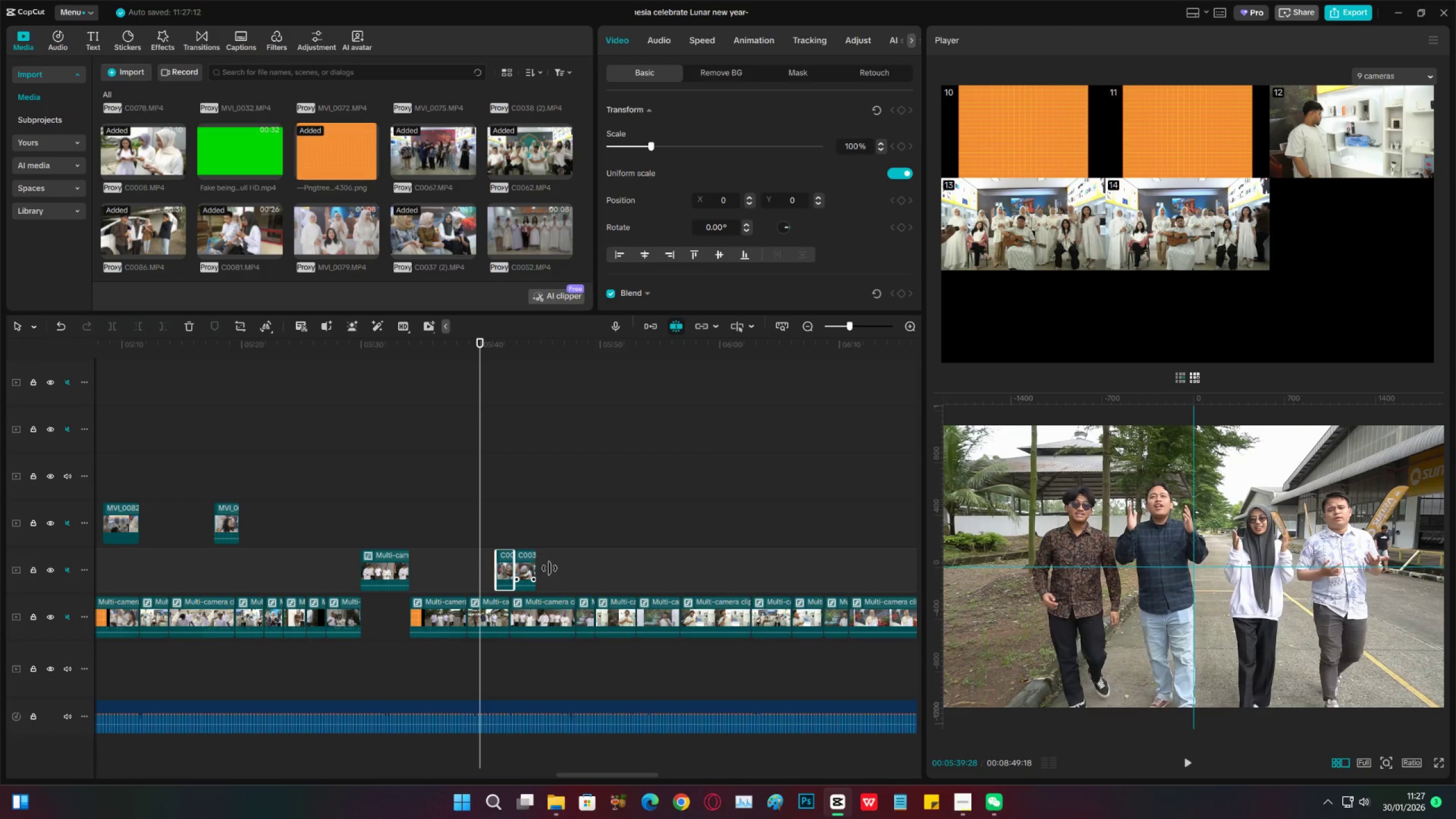 
key(Space)
 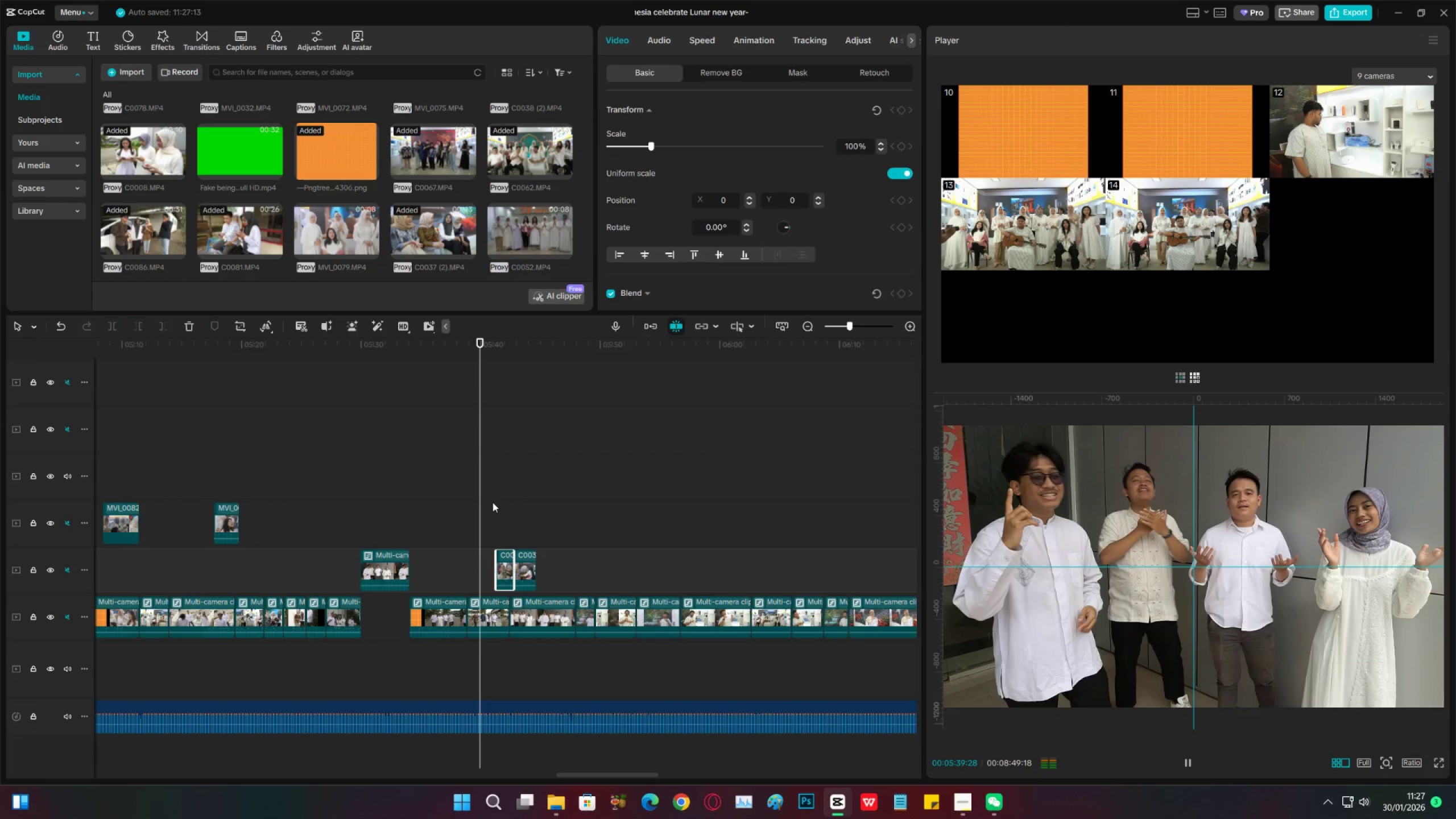 
key(Space)
 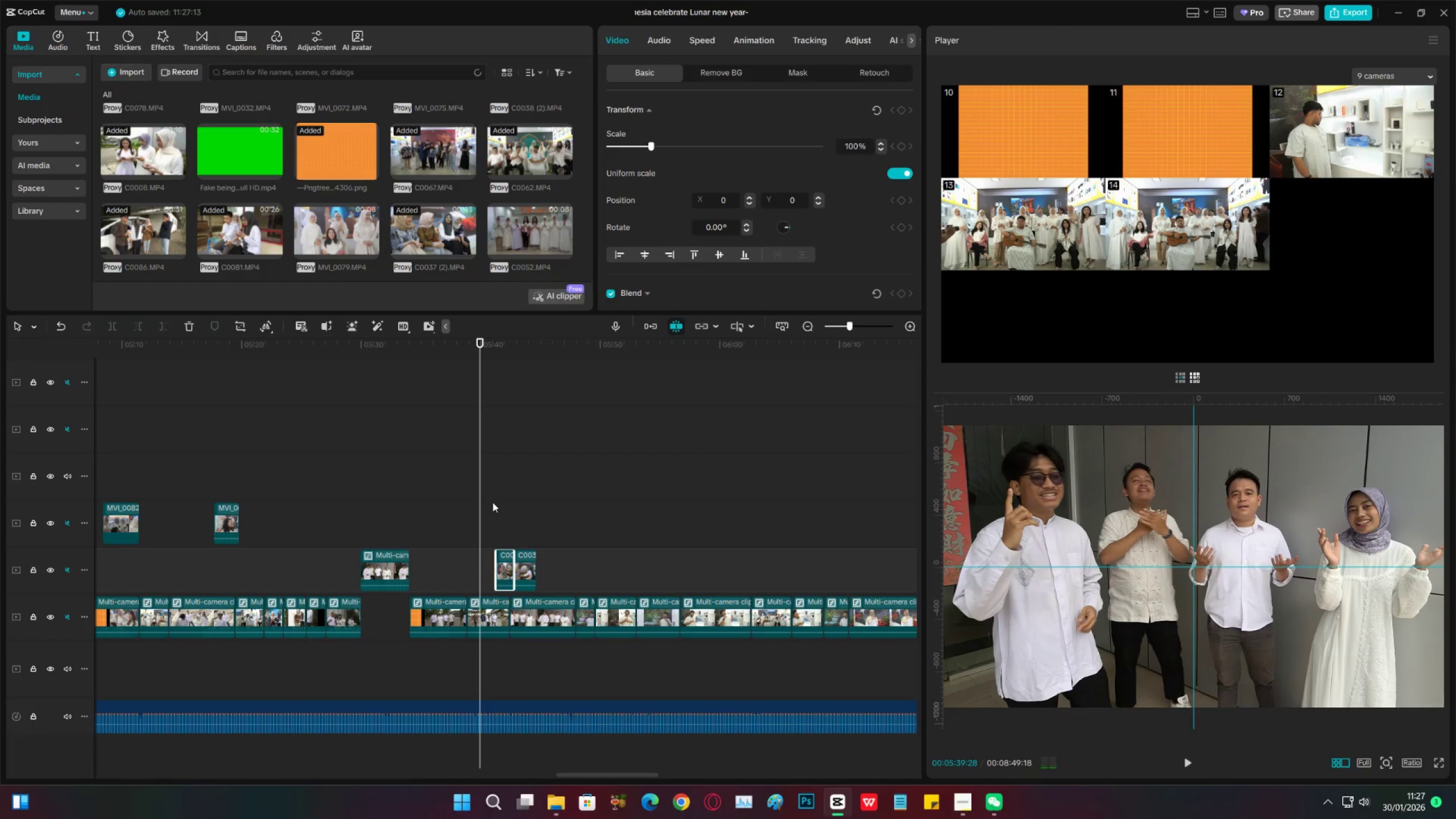 
key(Space)
 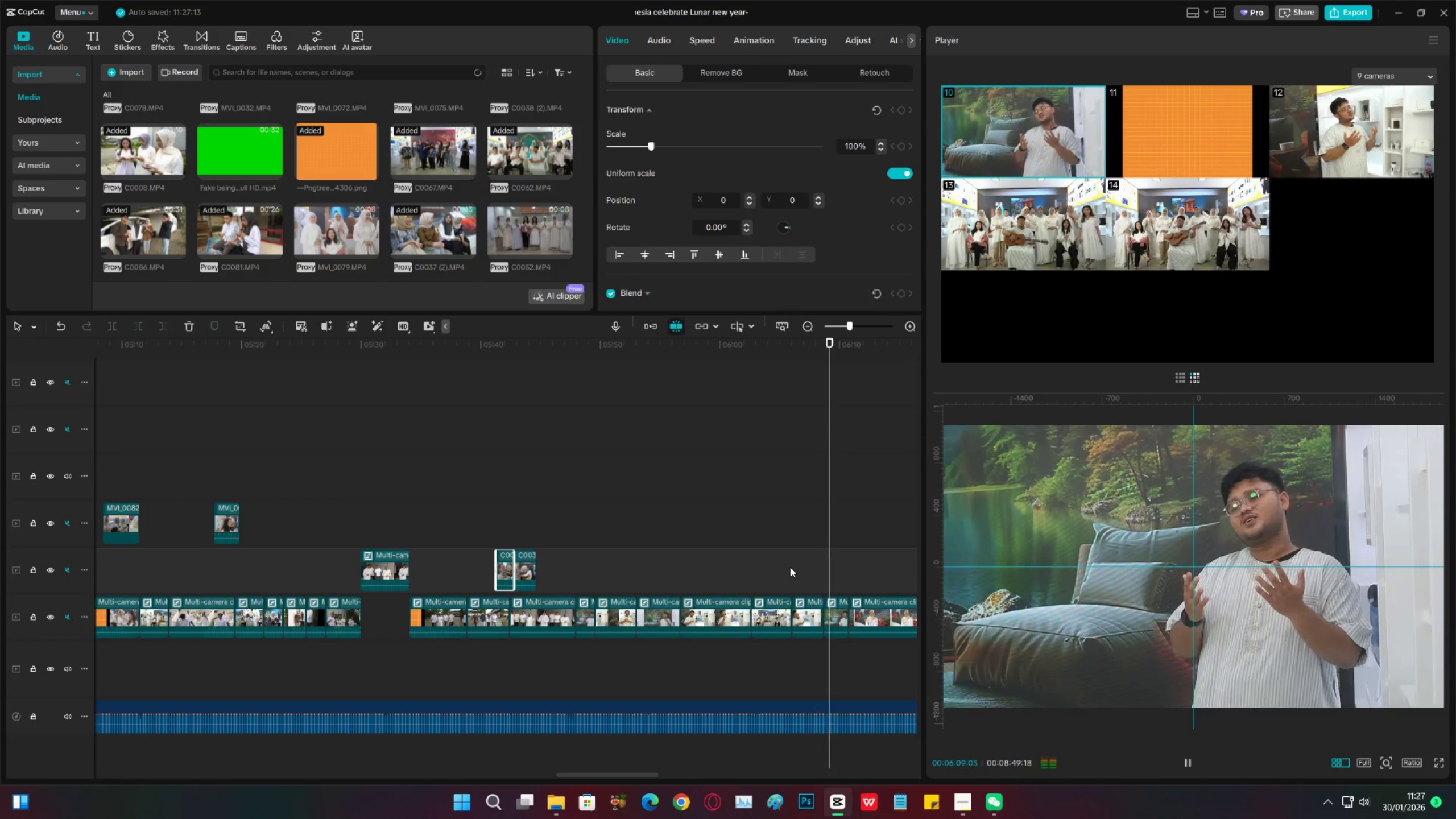 
wait(32.54)
 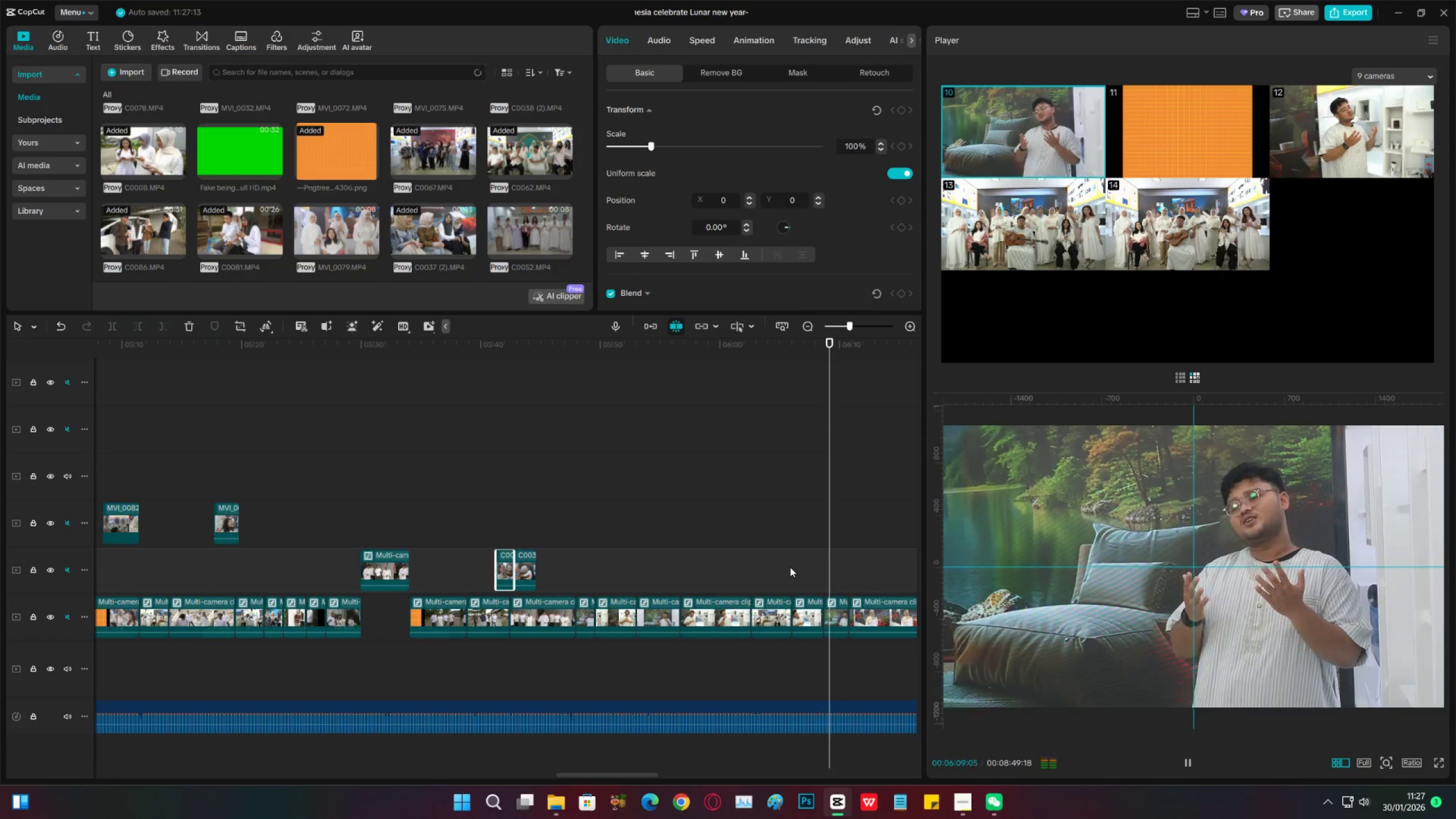 
left_click_drag(start_coordinate=[211, 346], to_coordinate=[505, 506])
 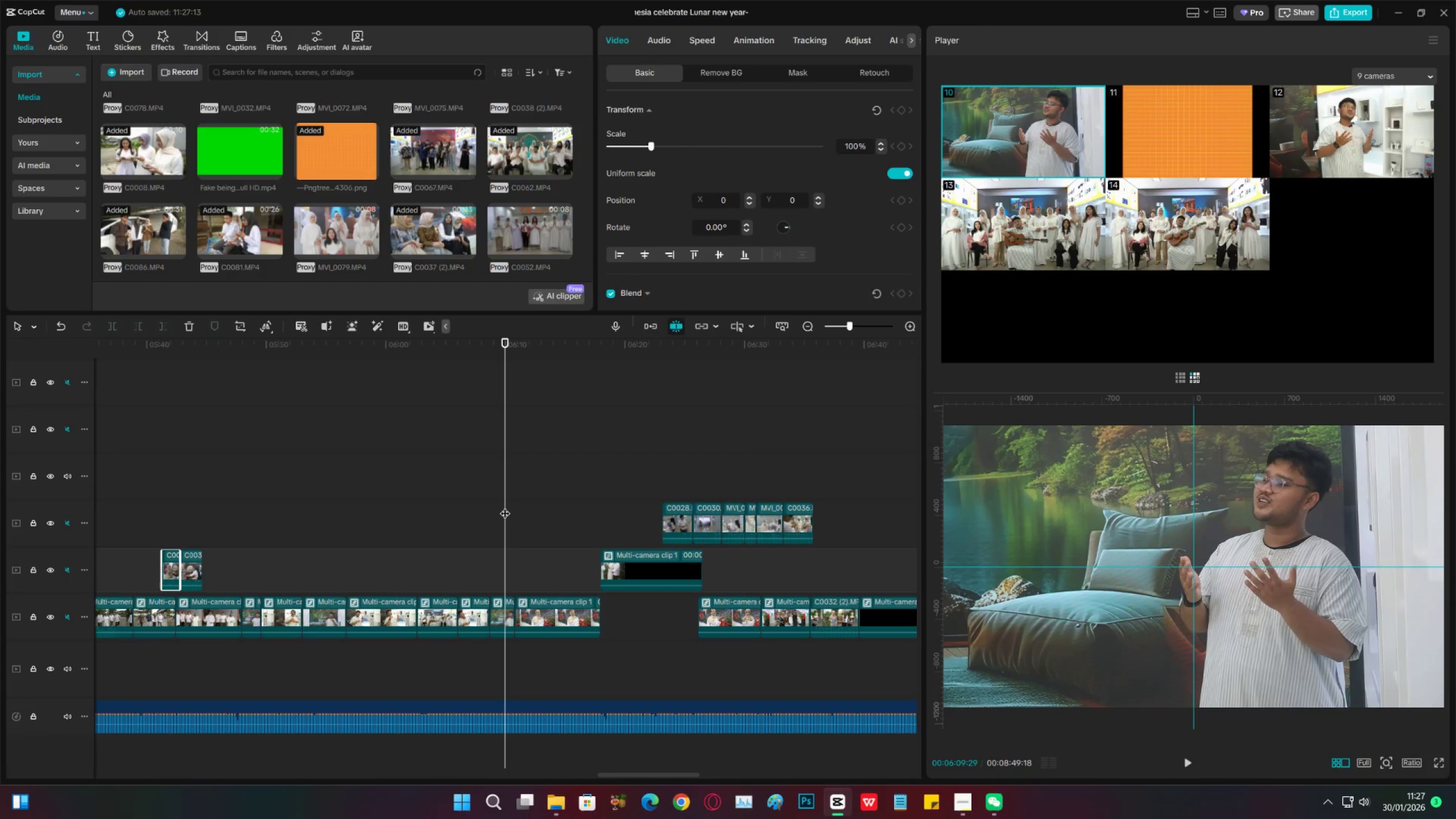 
key(Space)
 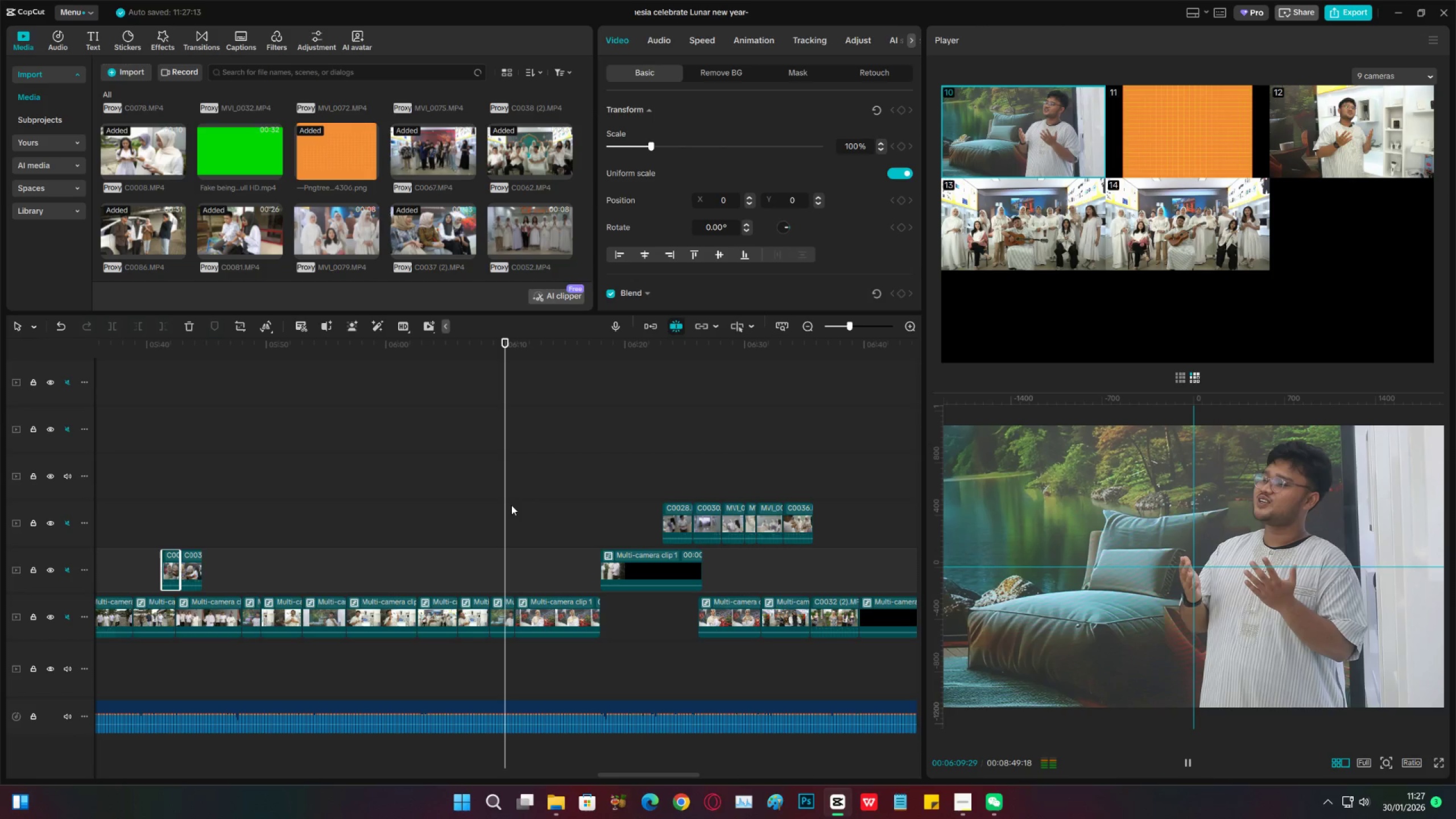 
key(Space)
 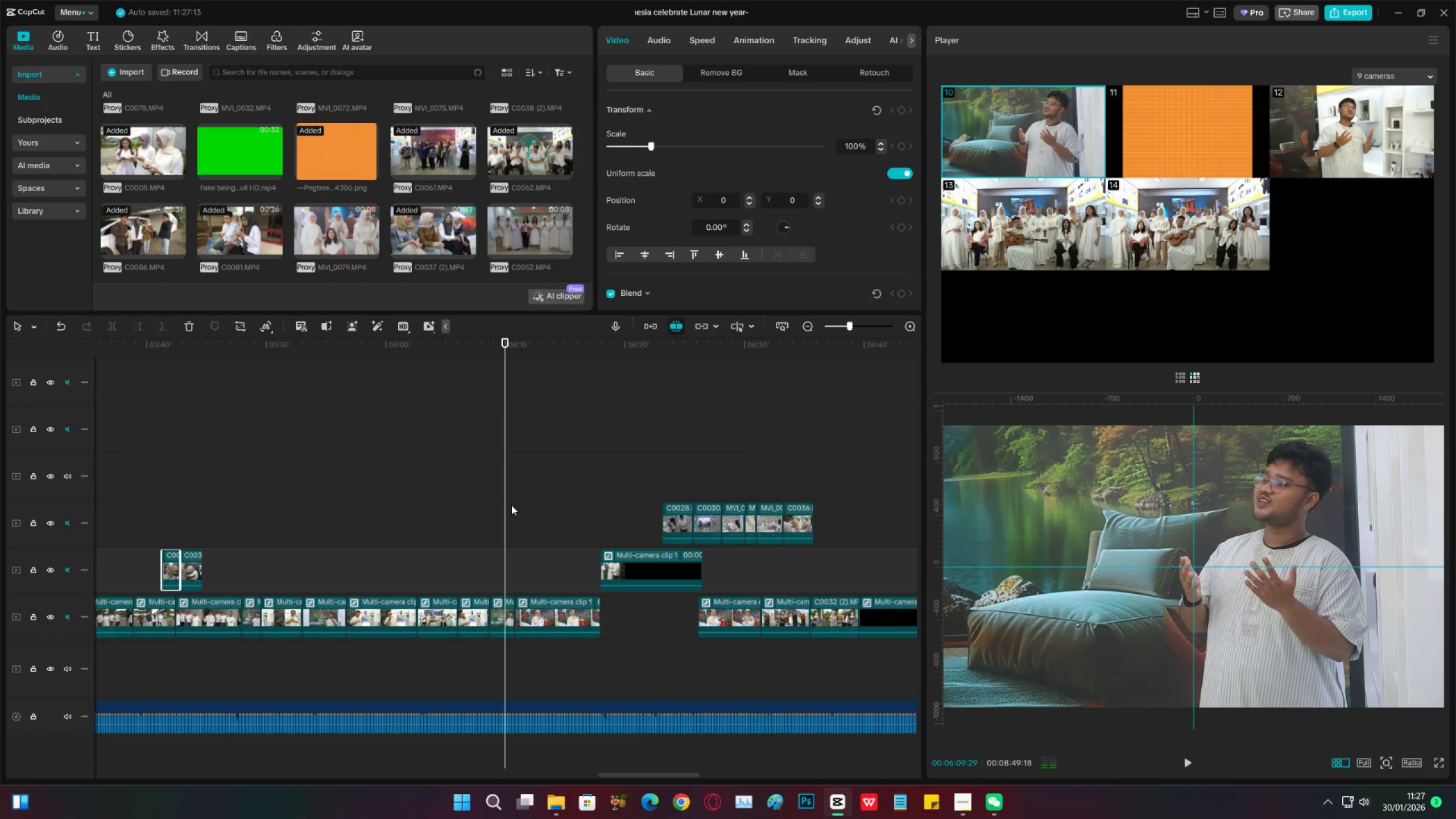 
key(Space)
 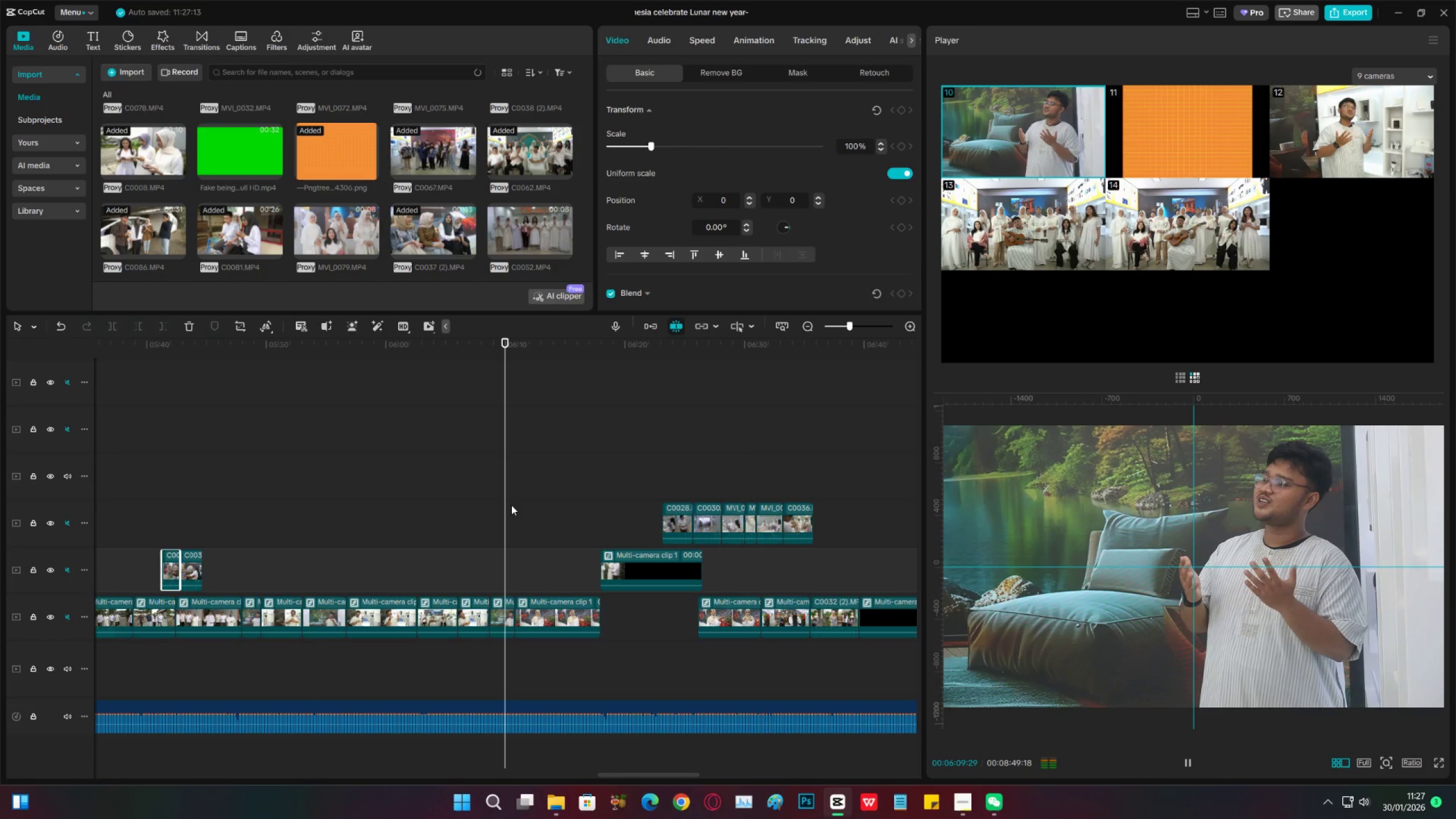 
key(Space)
 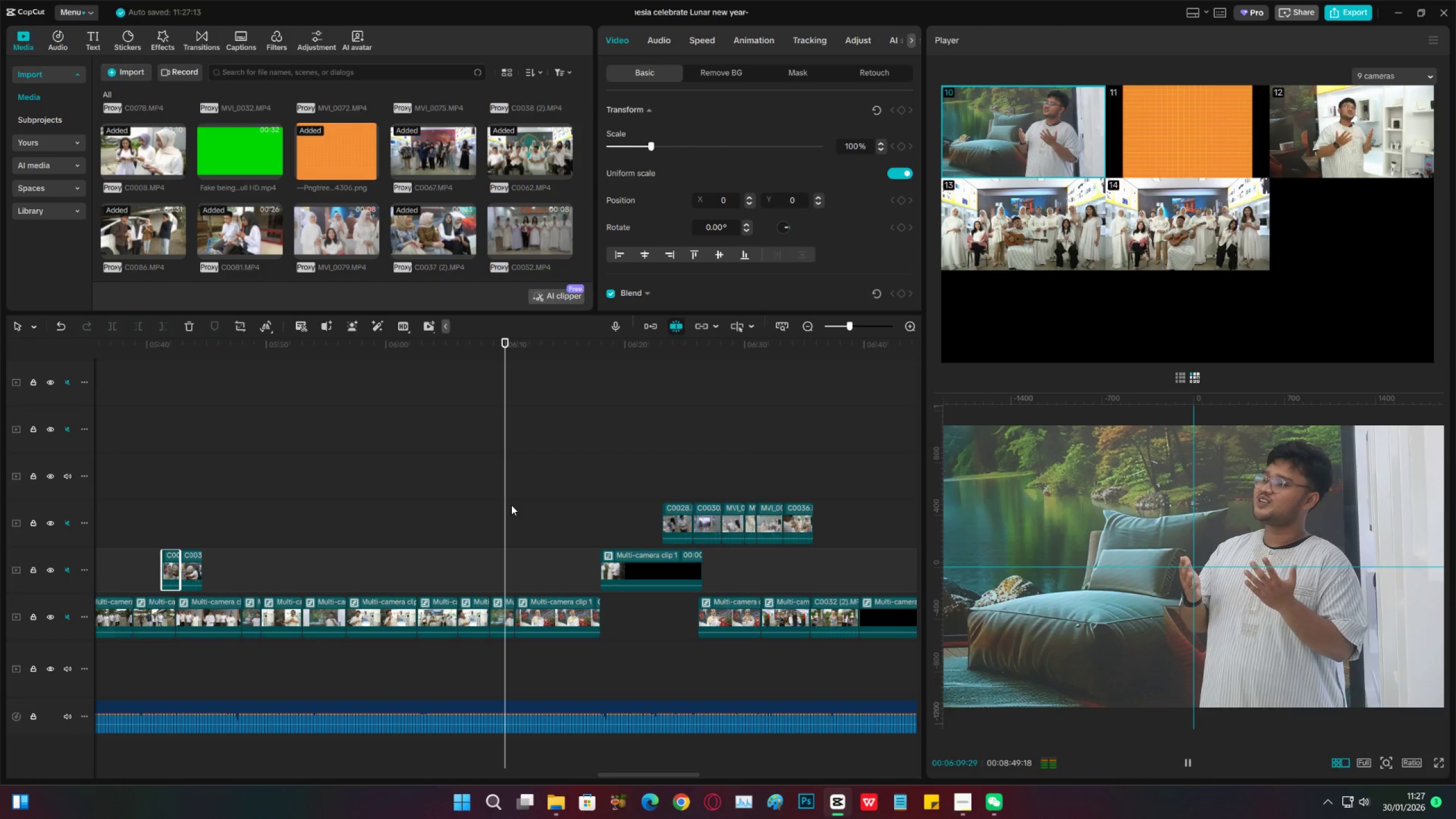 
key(Space)
 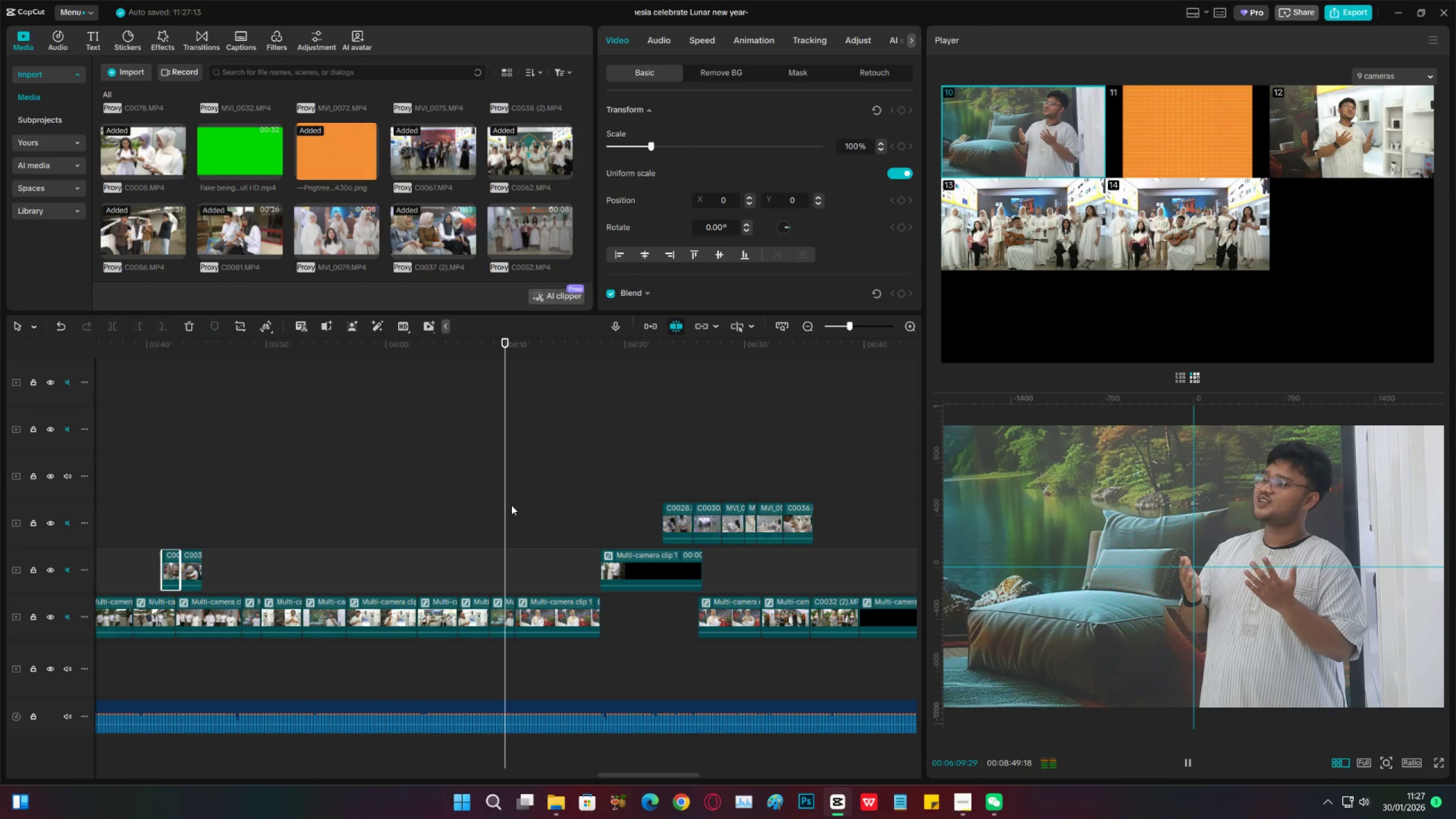 
key(Space)
 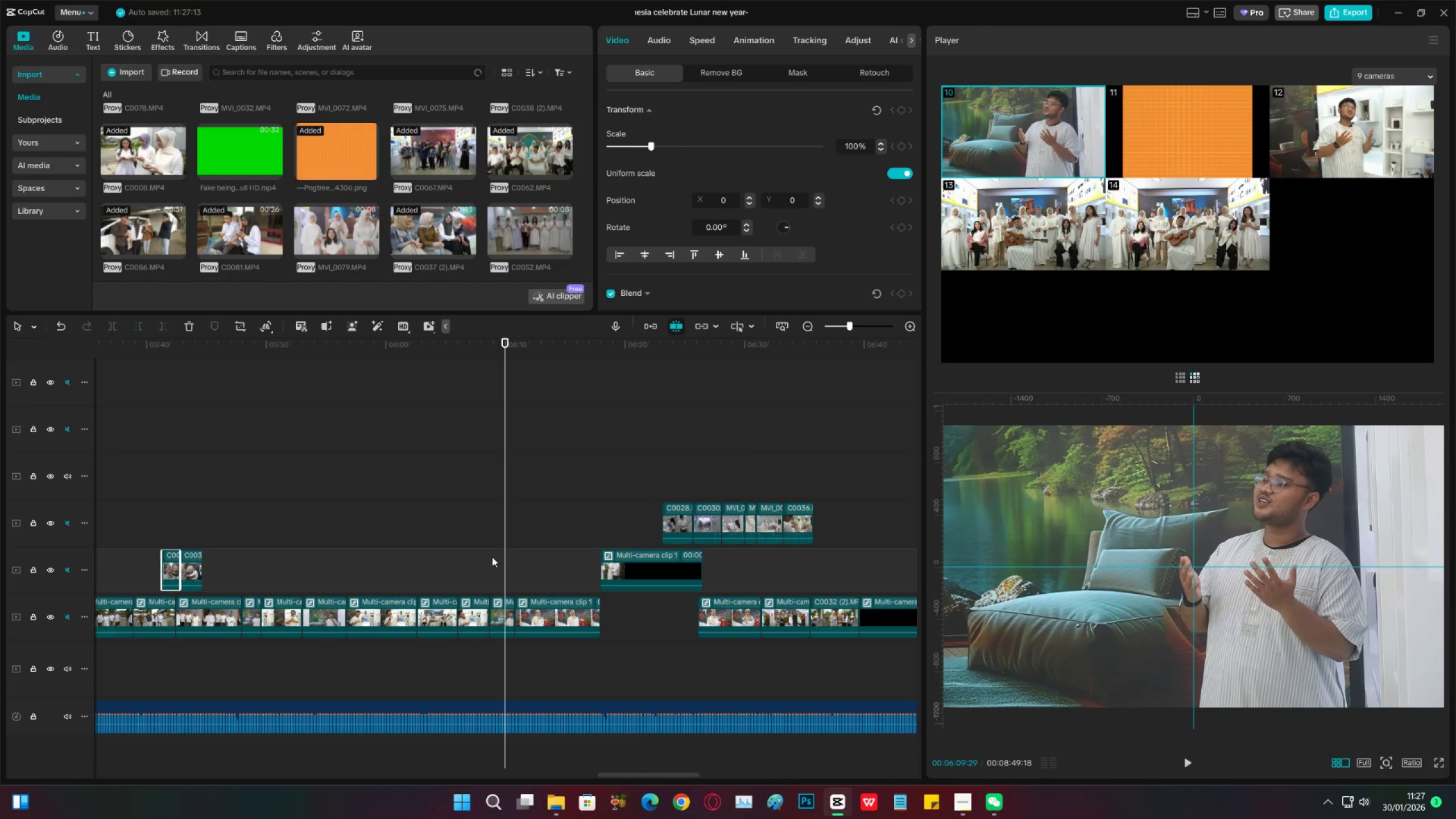 
left_click_drag(start_coordinate=[500, 559], to_coordinate=[526, 559])
 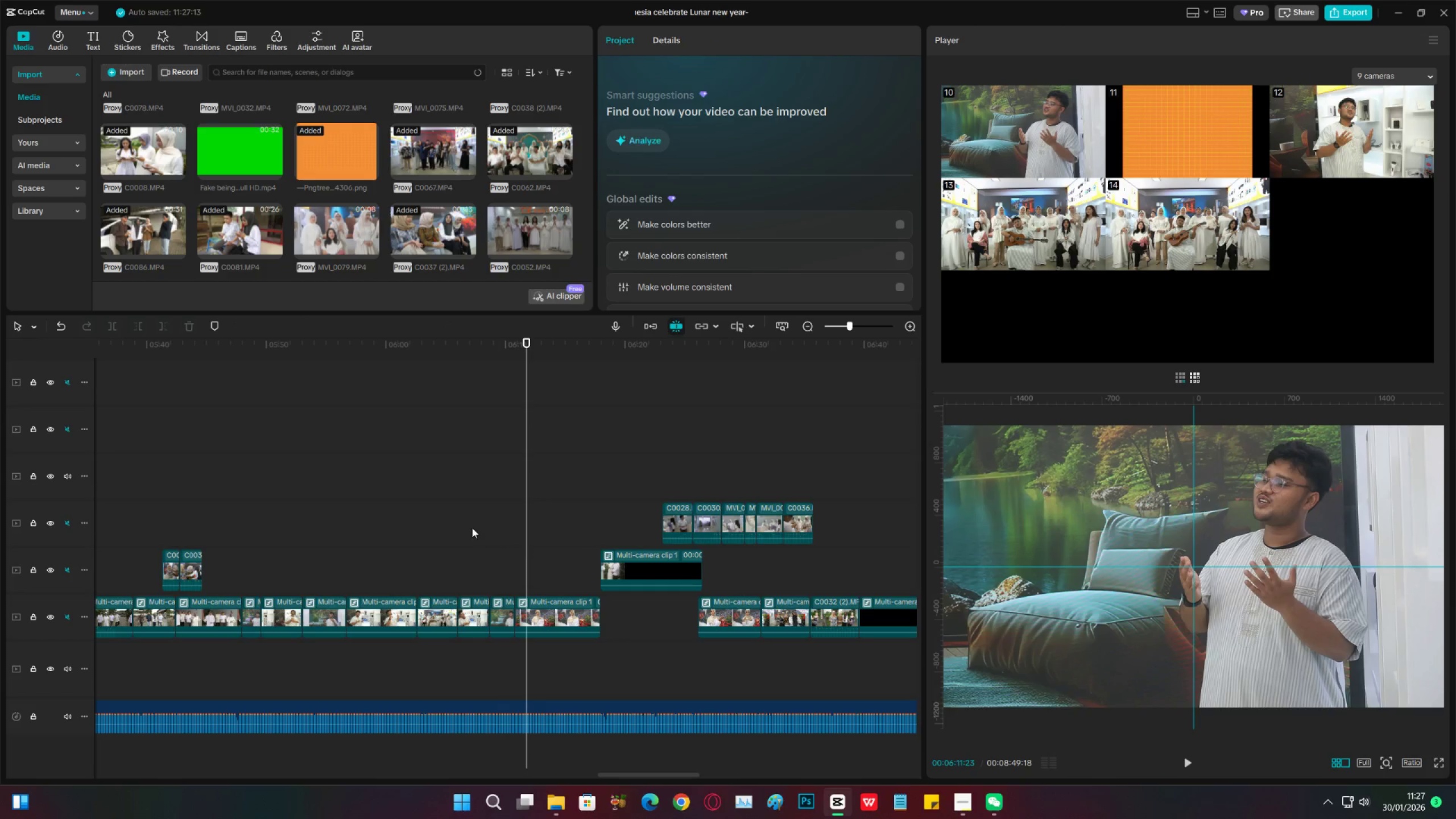 
triple_click([472, 528])
 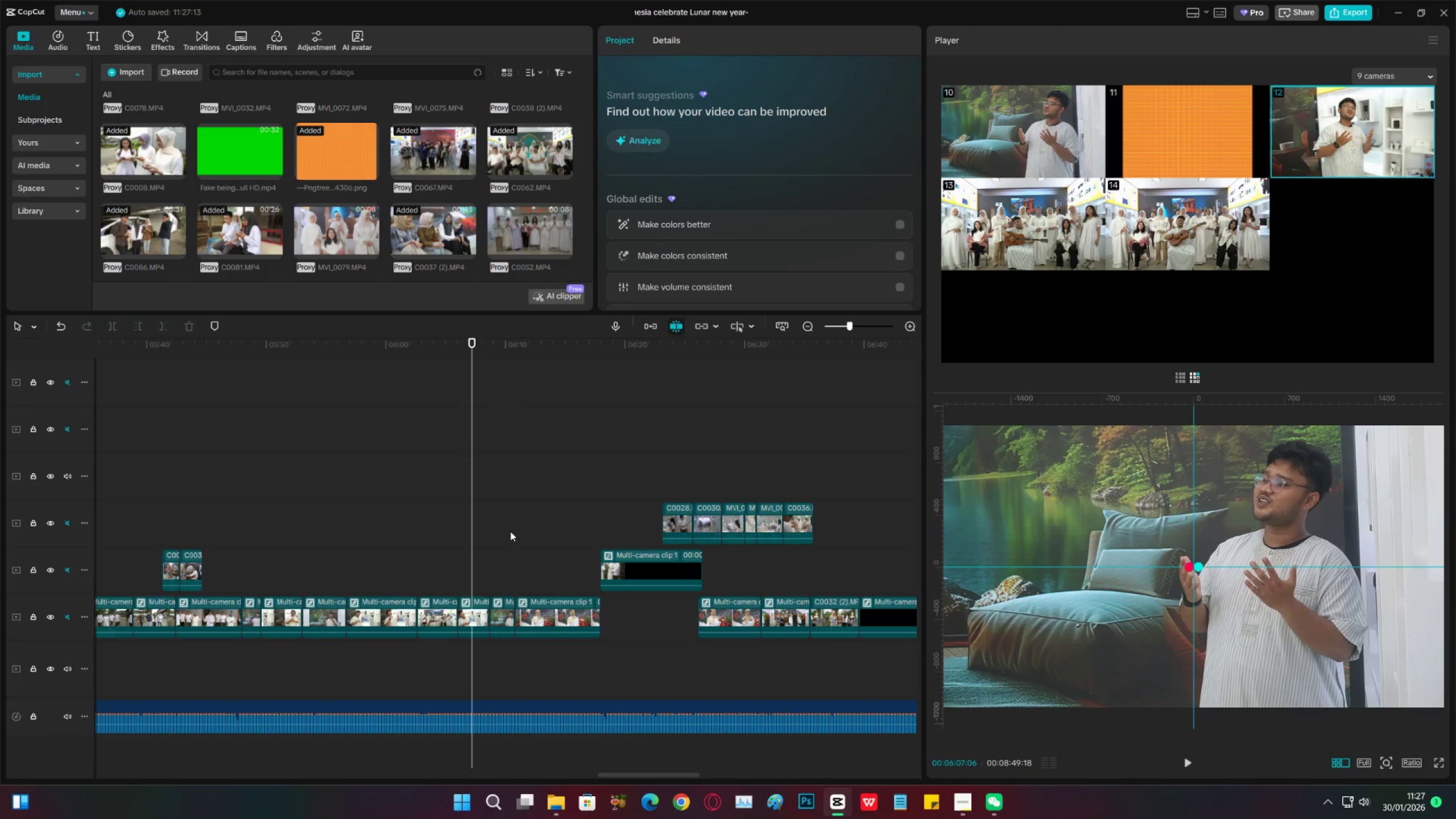 
left_click([510, 531])
 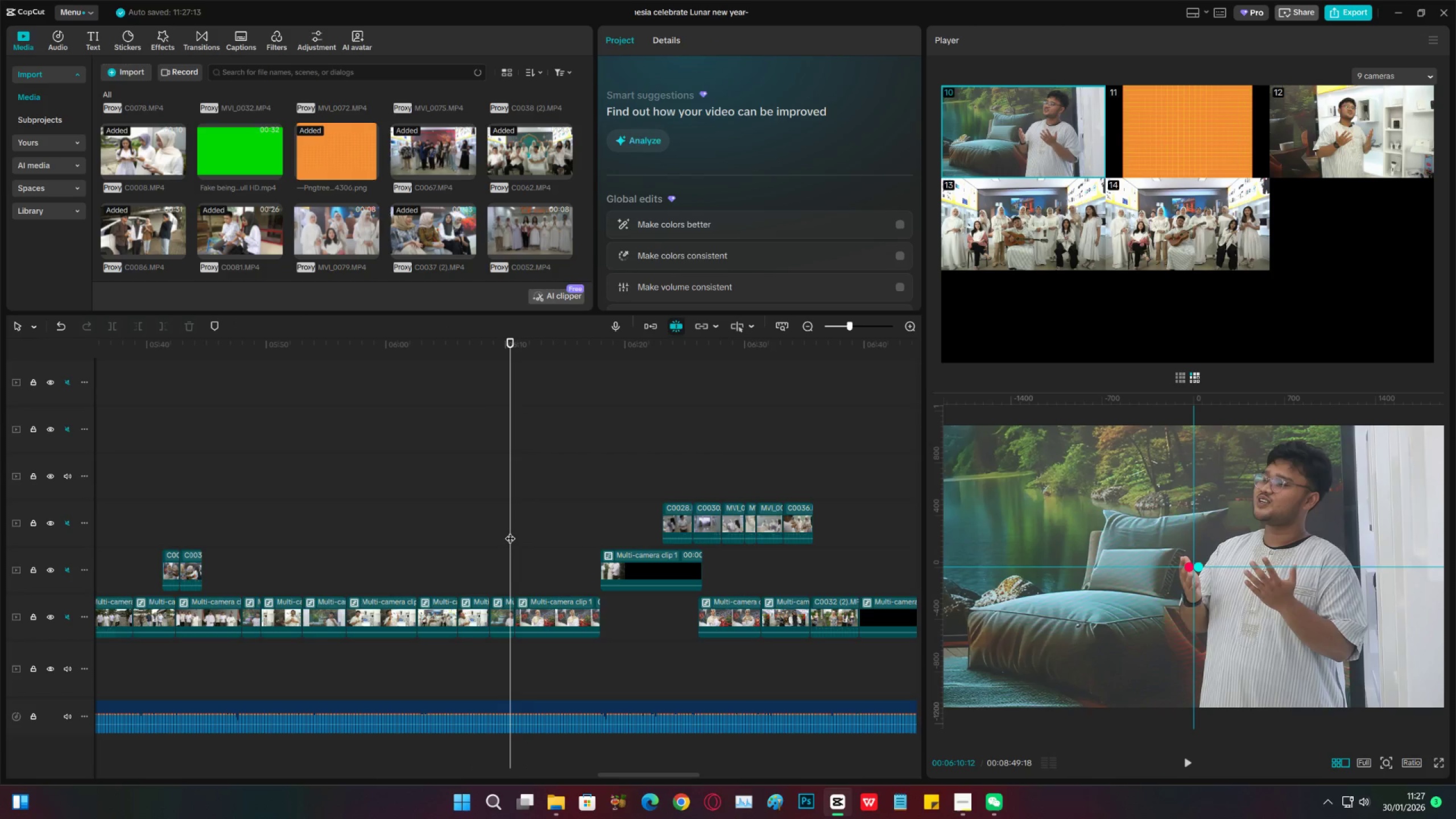 
key(Space)
 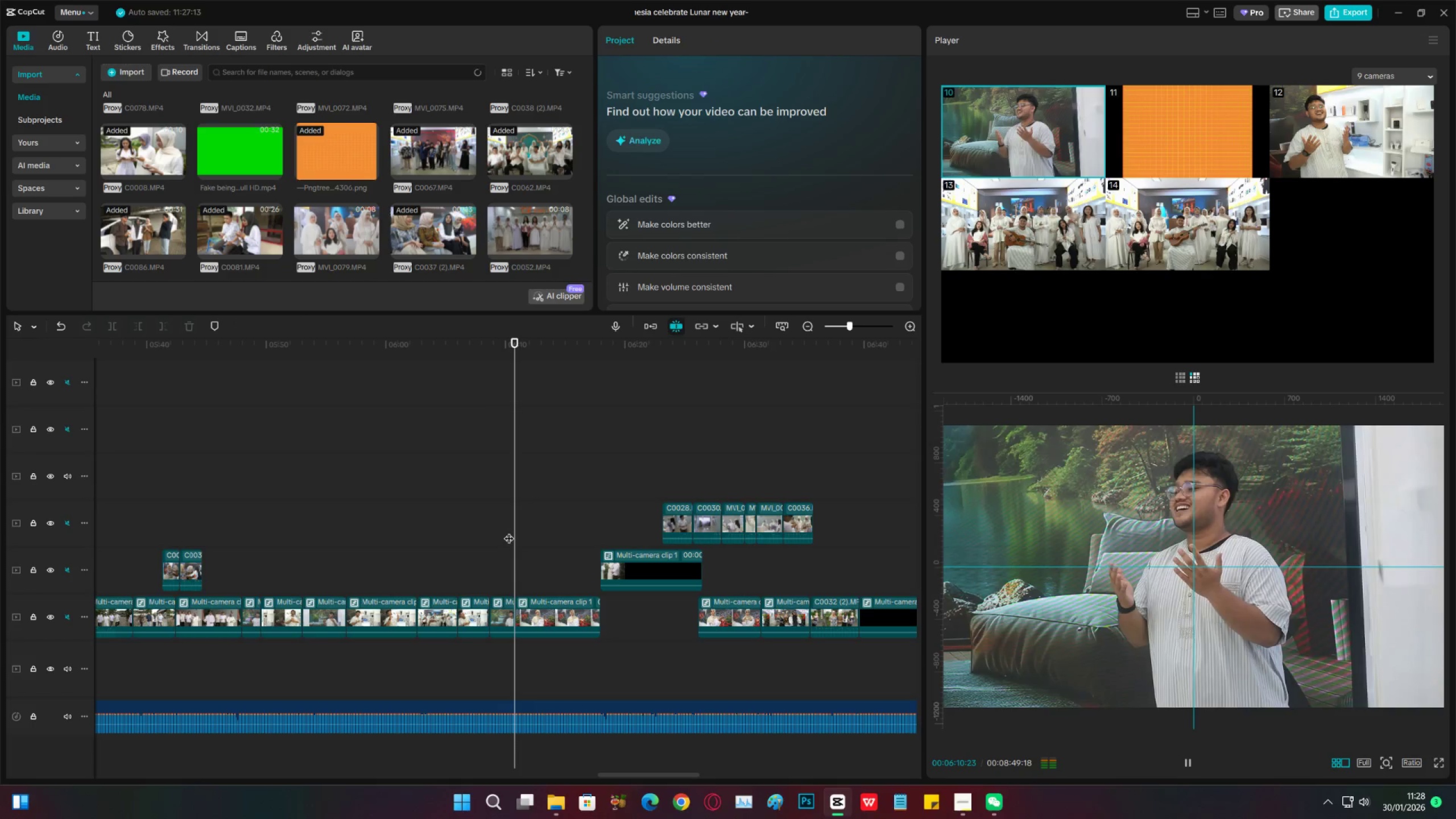 
key(Space)
 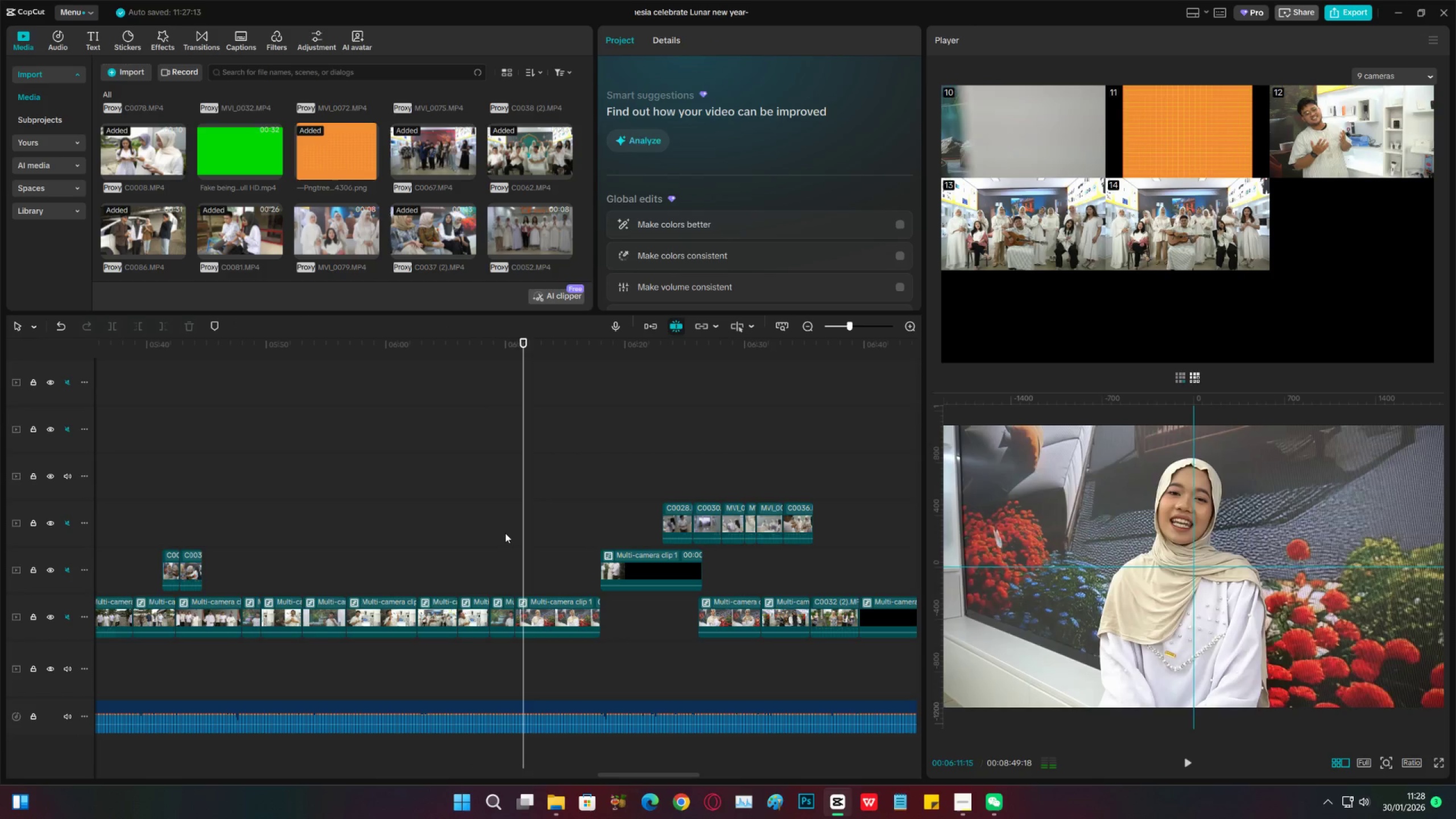 
key(Space)
 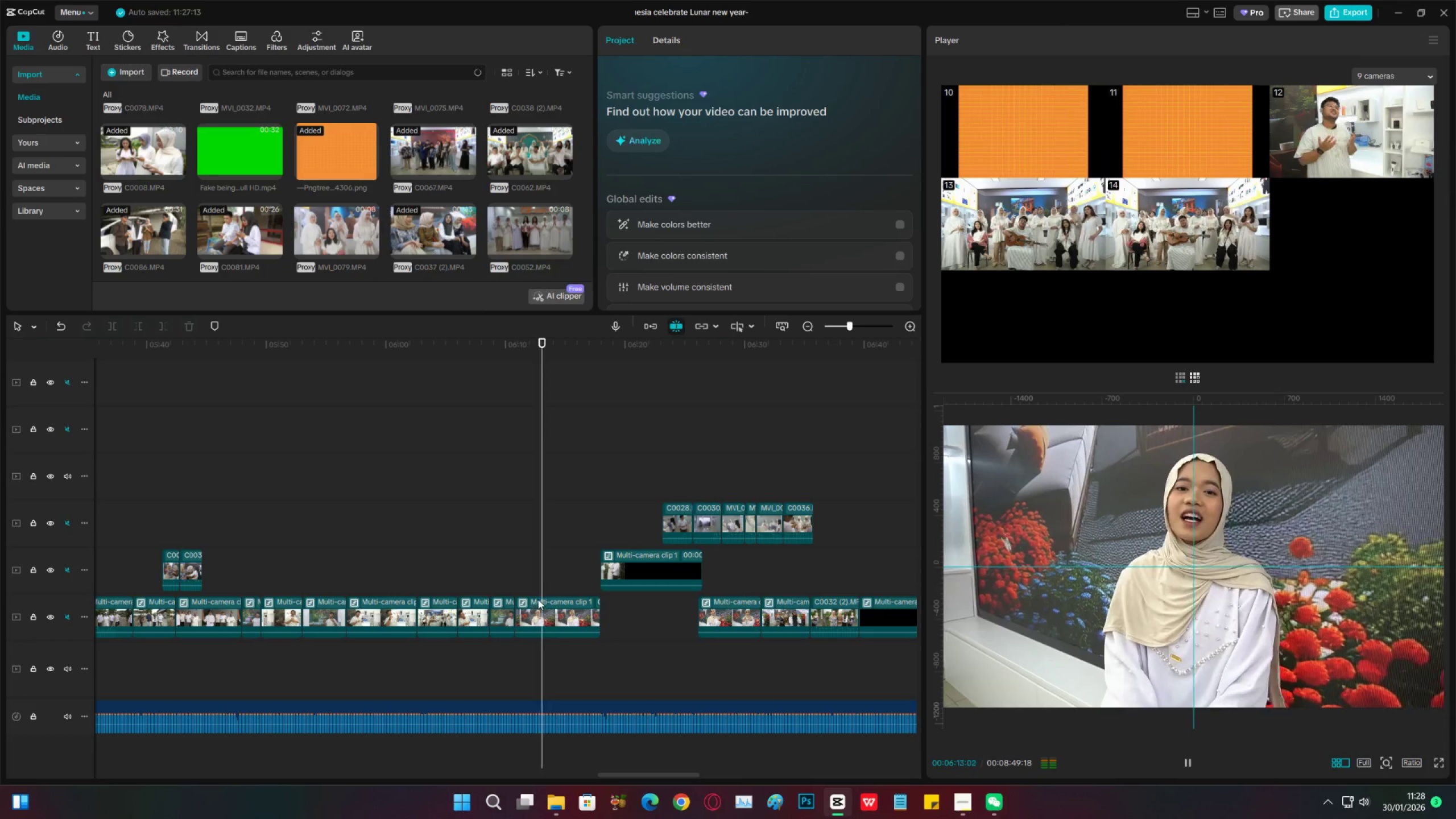 
left_click([542, 607])
 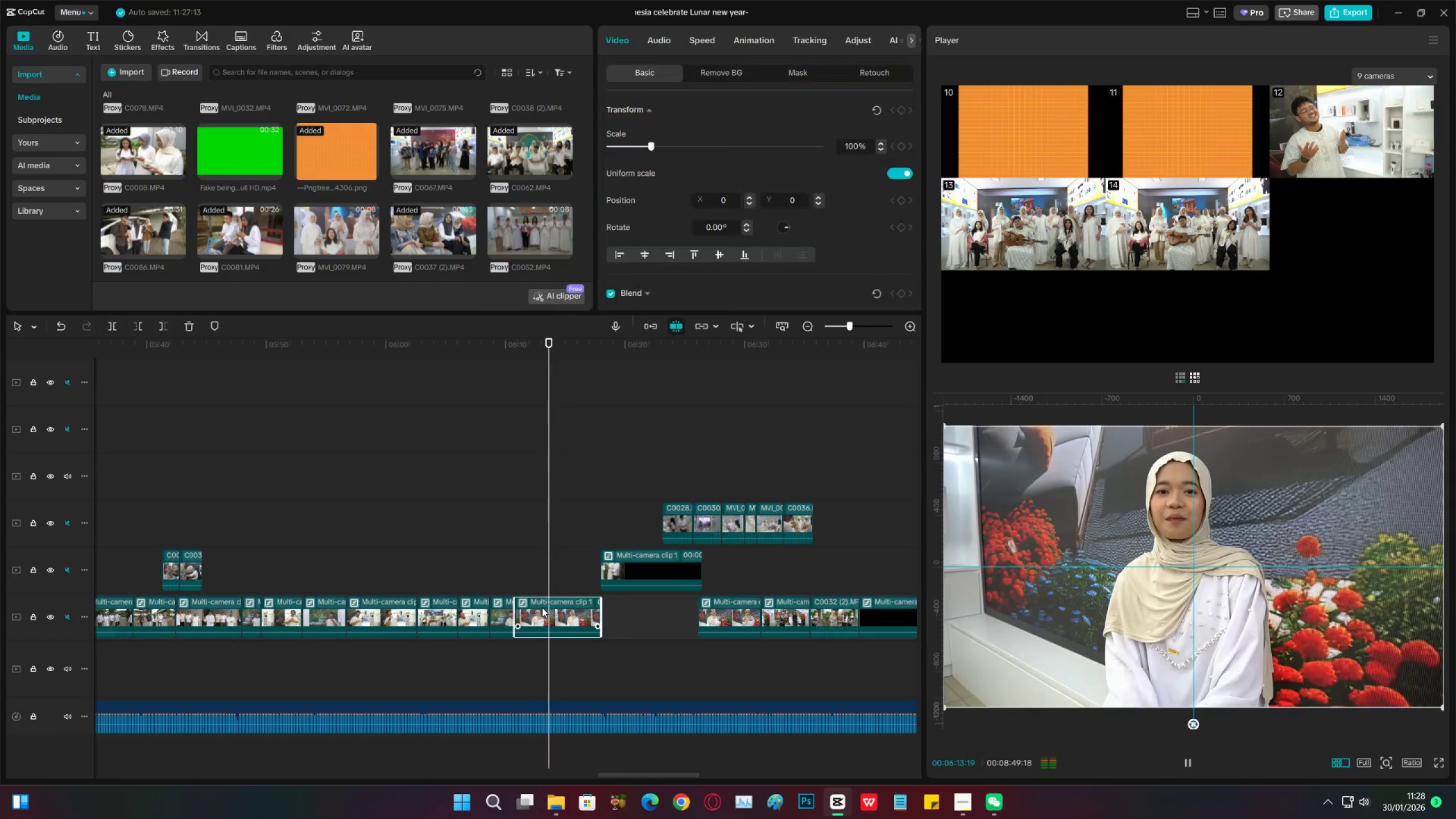 
key(Space)
 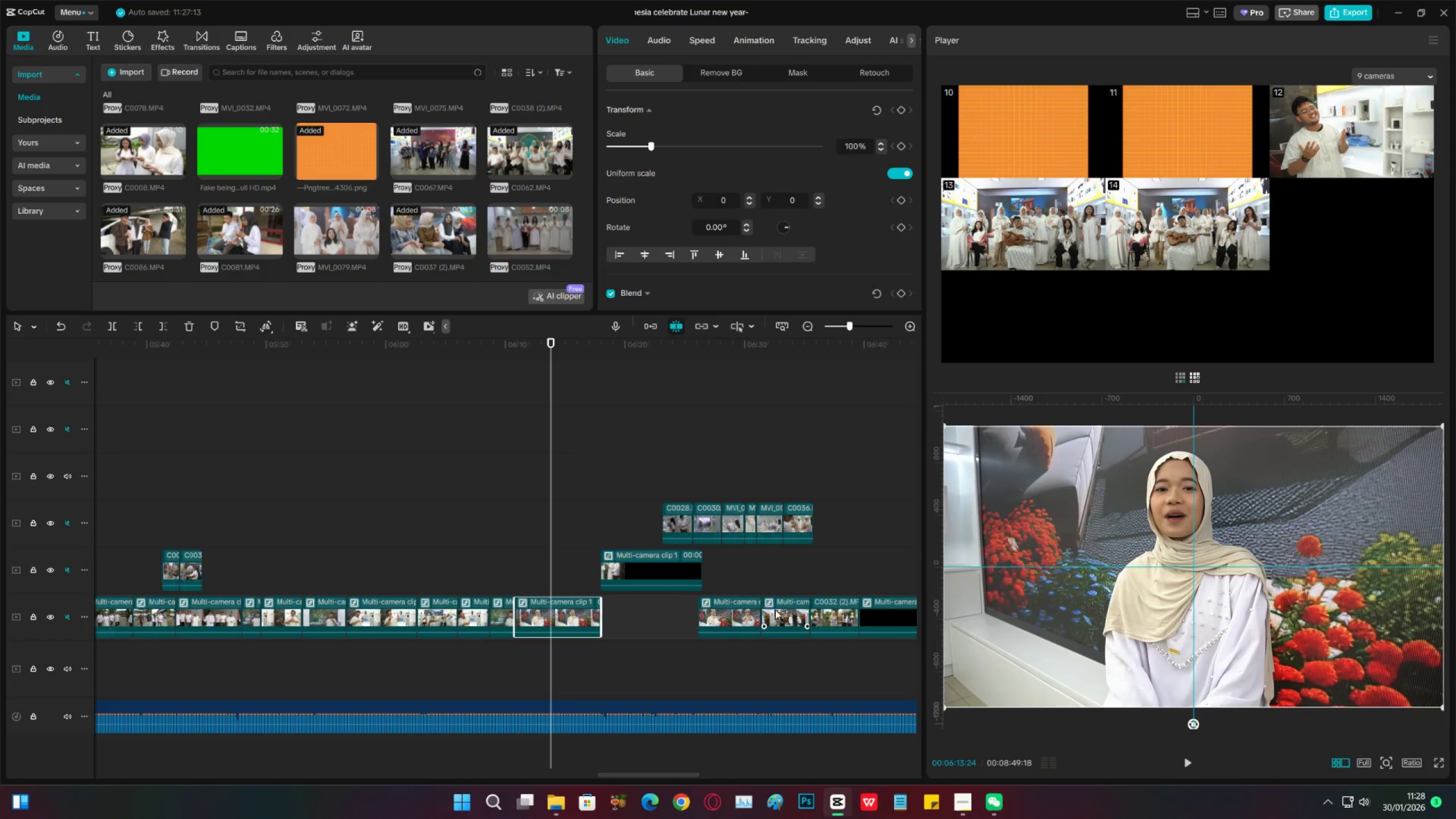 
left_click([785, 610])
 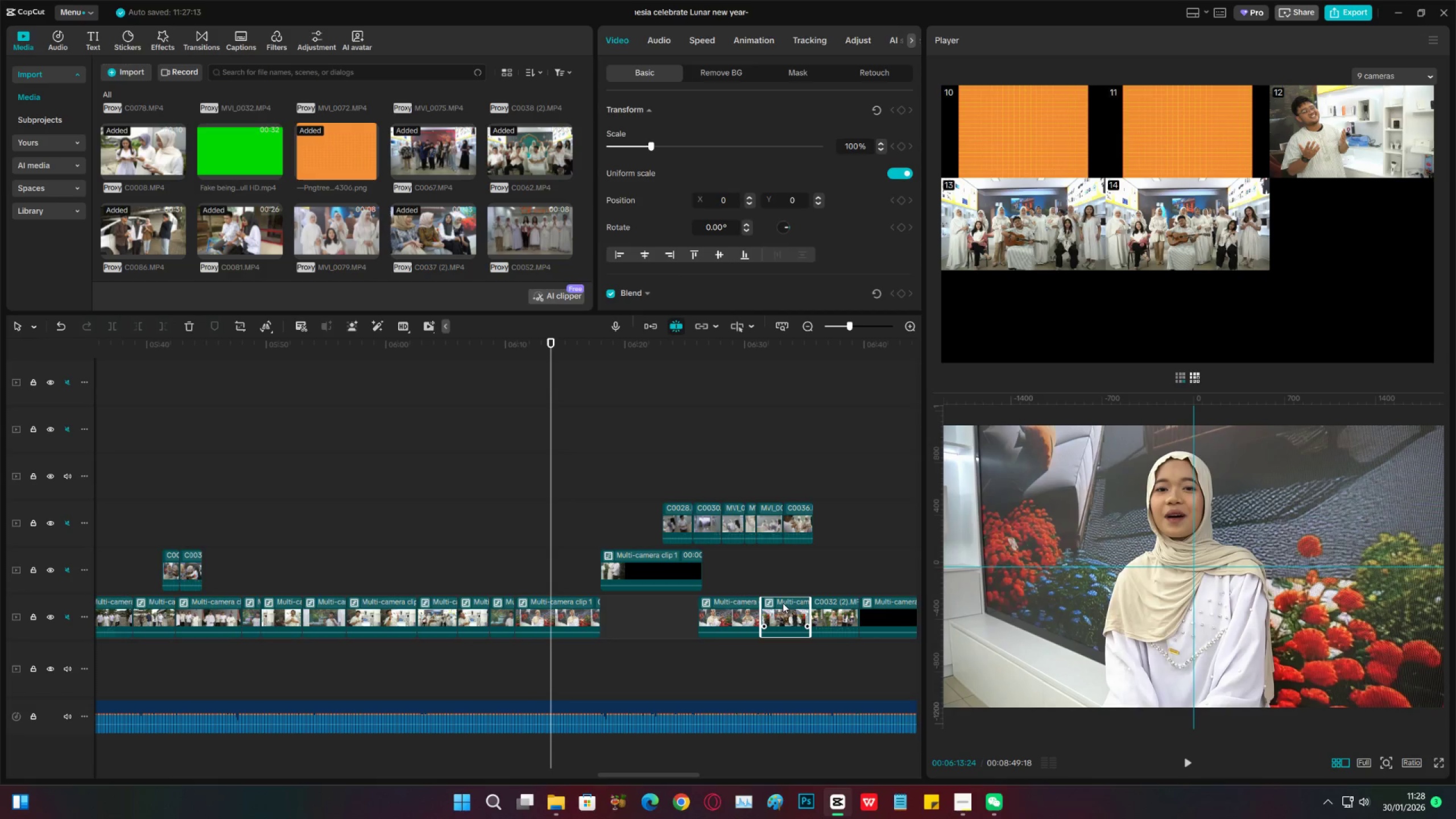 
left_click([825, 611])
 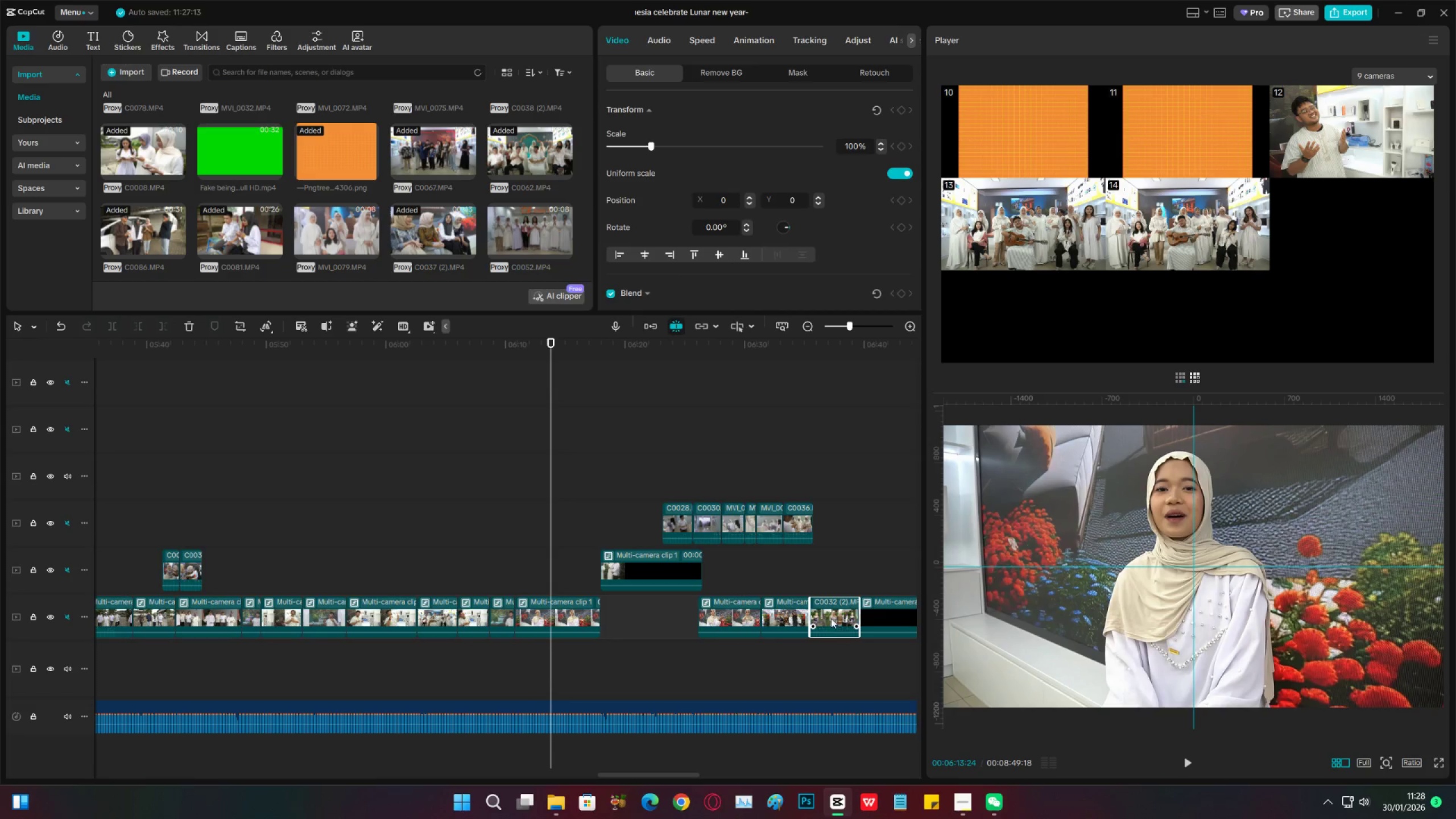 
hold_key(key=AltLeft, duration=1.54)
left_click_drag(start_coordinate=[827, 610], to_coordinate=[827, 469])
 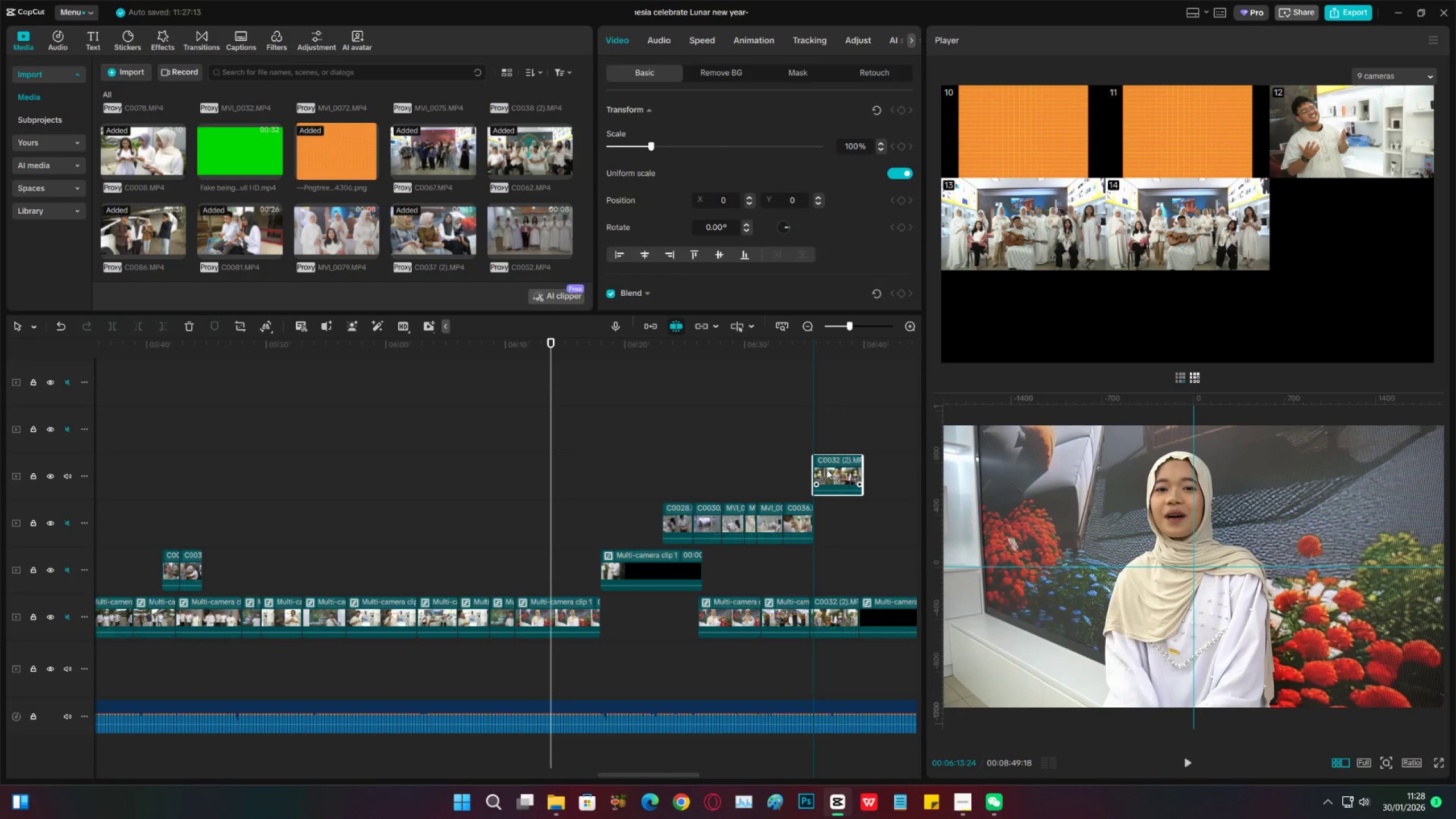 
hold_key(key=AltLeft, duration=0.48)
 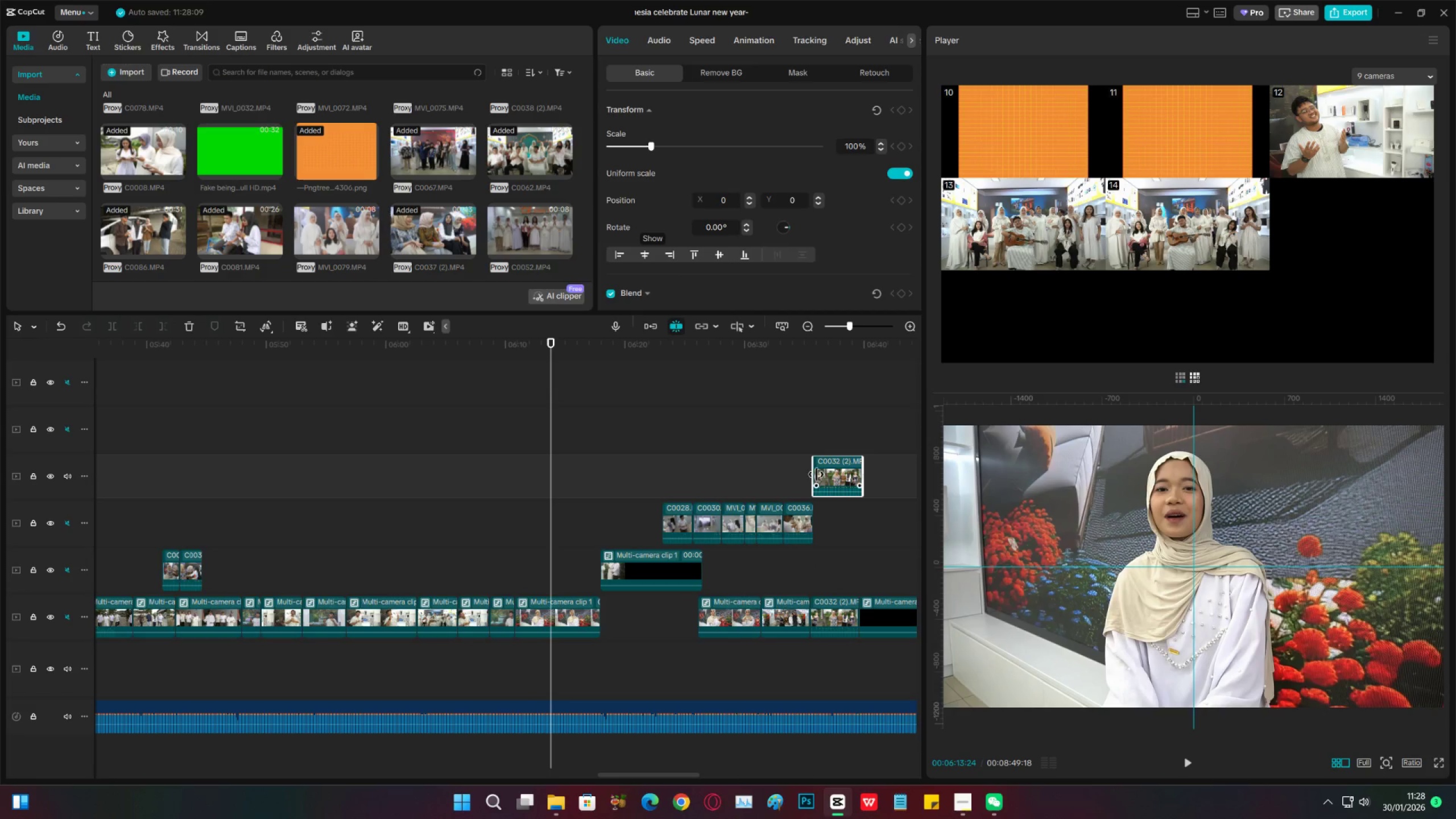 
key(Control+Z)
 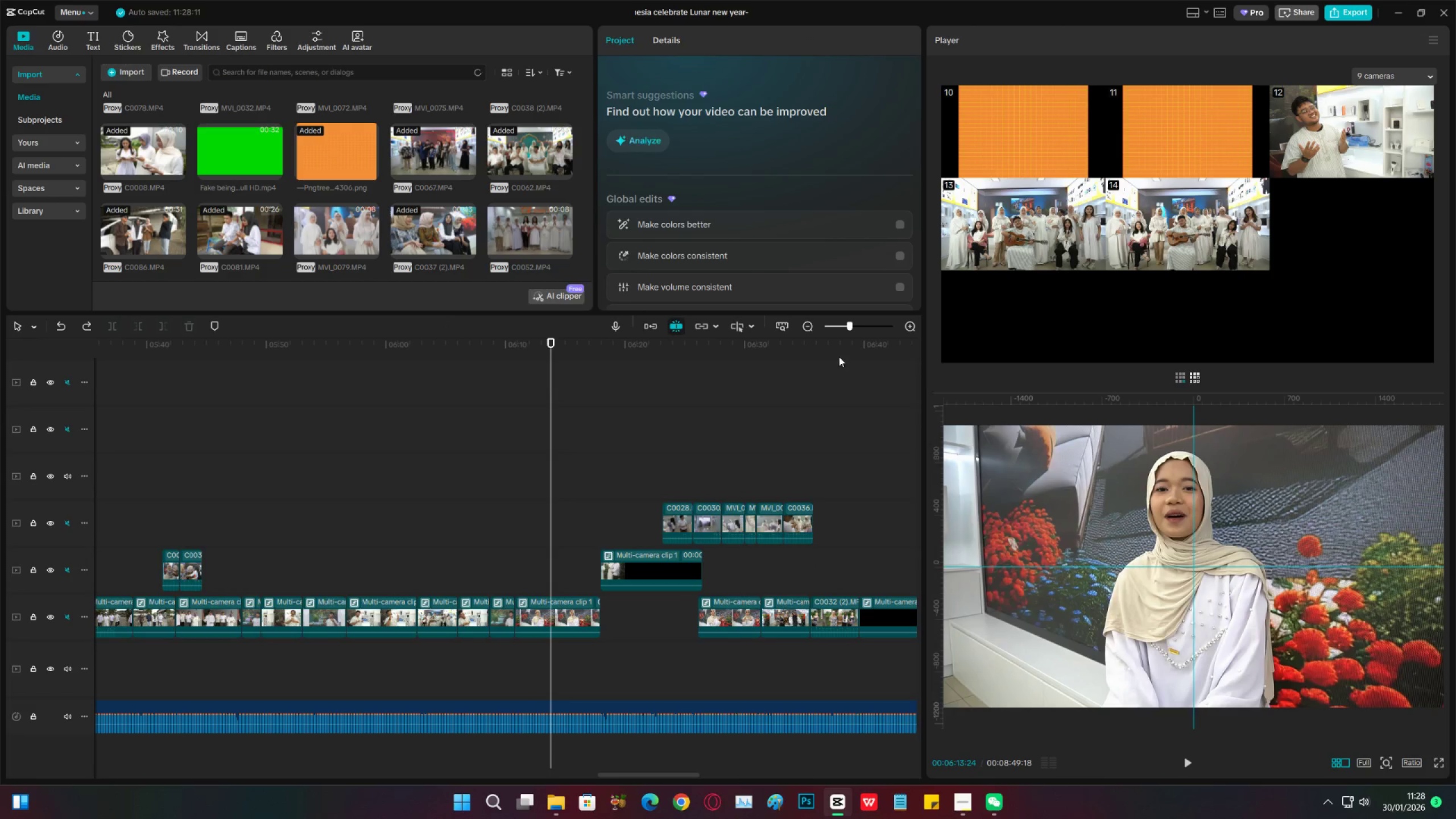 
left_click_drag(start_coordinate=[845, 351], to_coordinate=[780, 425])
 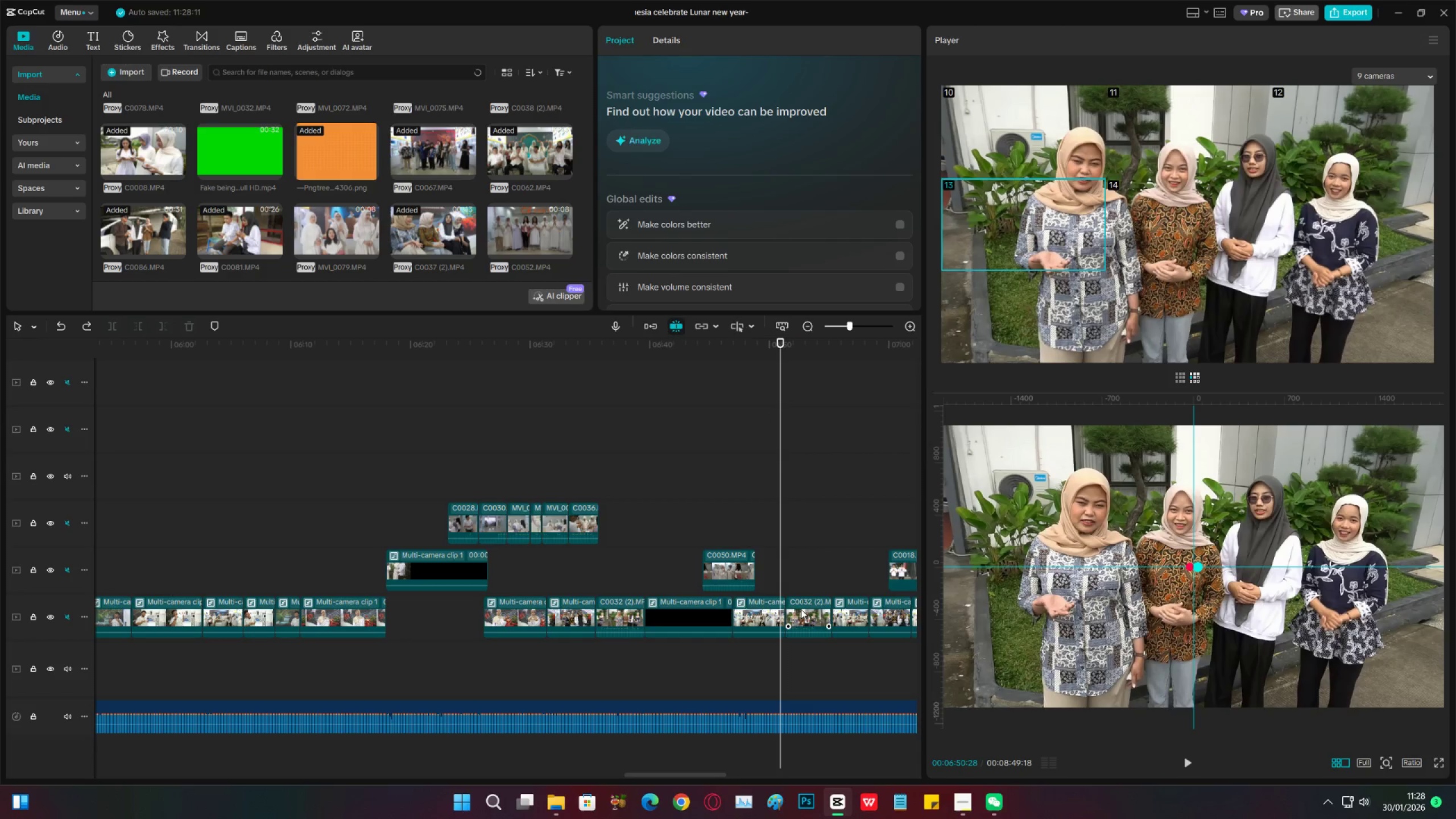 
hold_key(key=AltLeft, duration=1.53)
left_click_drag(start_coordinate=[801, 608], to_coordinate=[801, 518])
 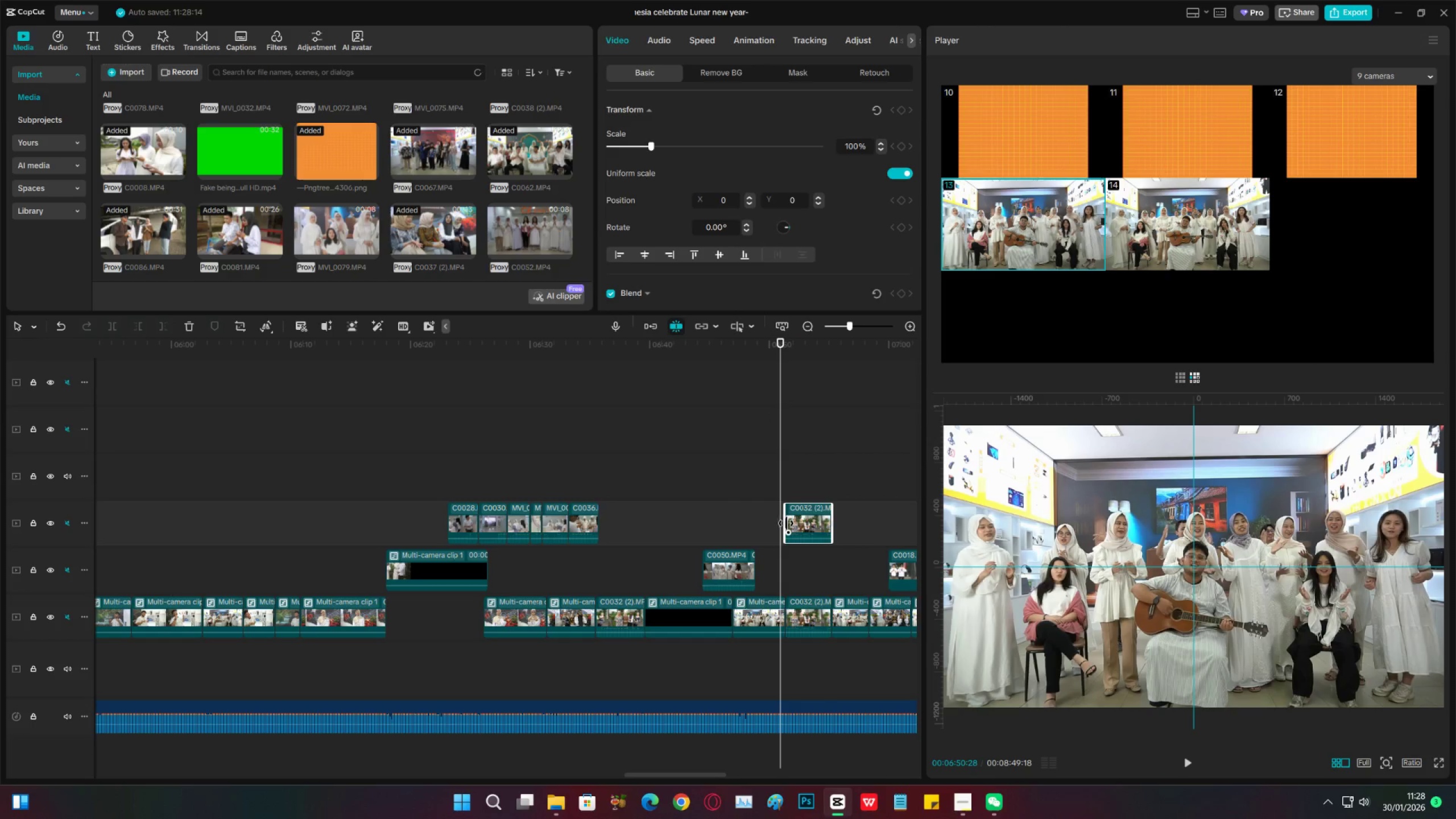 
left_click_drag(start_coordinate=[783, 523], to_coordinate=[641, 523])
 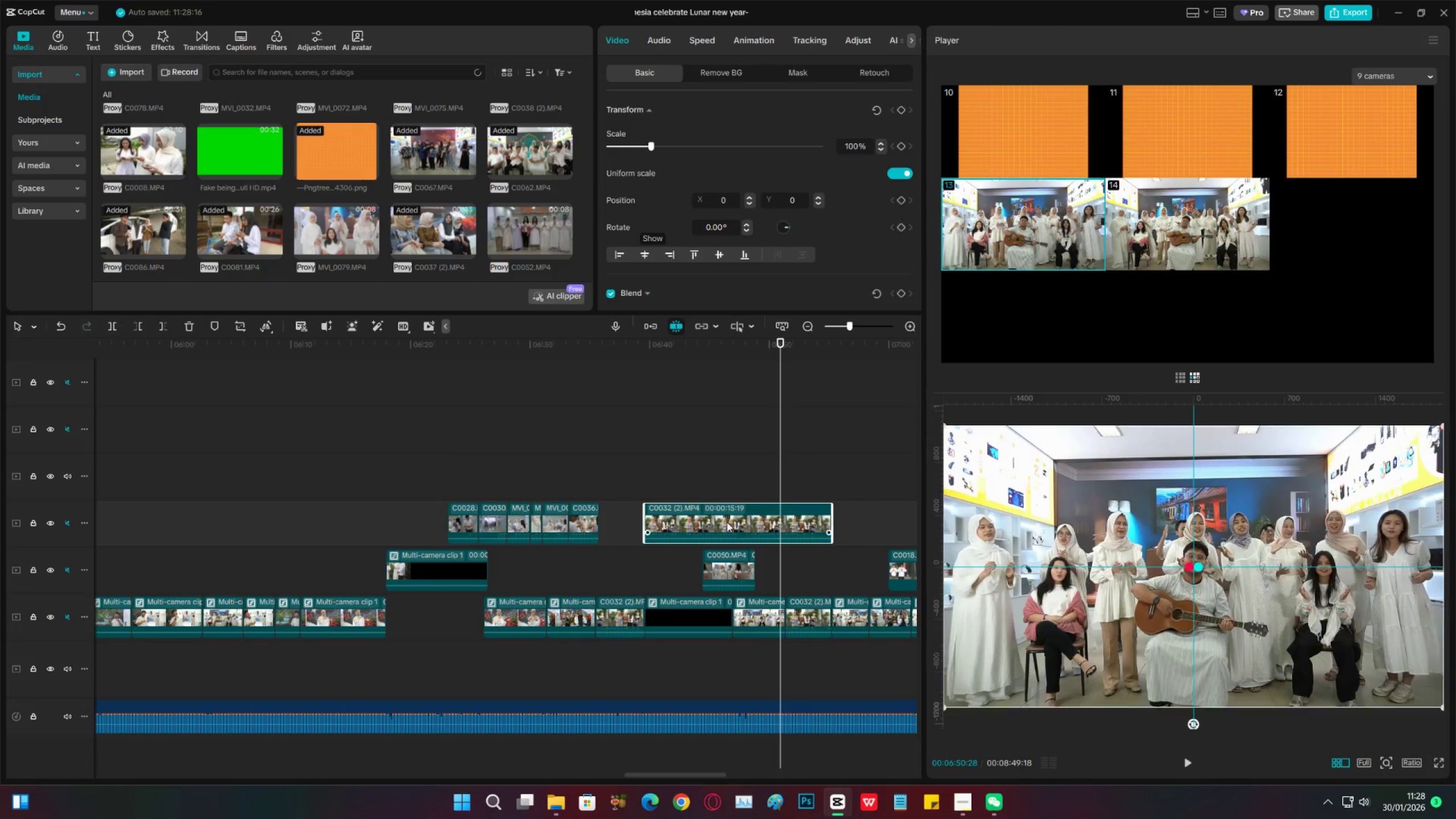 
left_click_drag(start_coordinate=[727, 522], to_coordinate=[729, 477])
 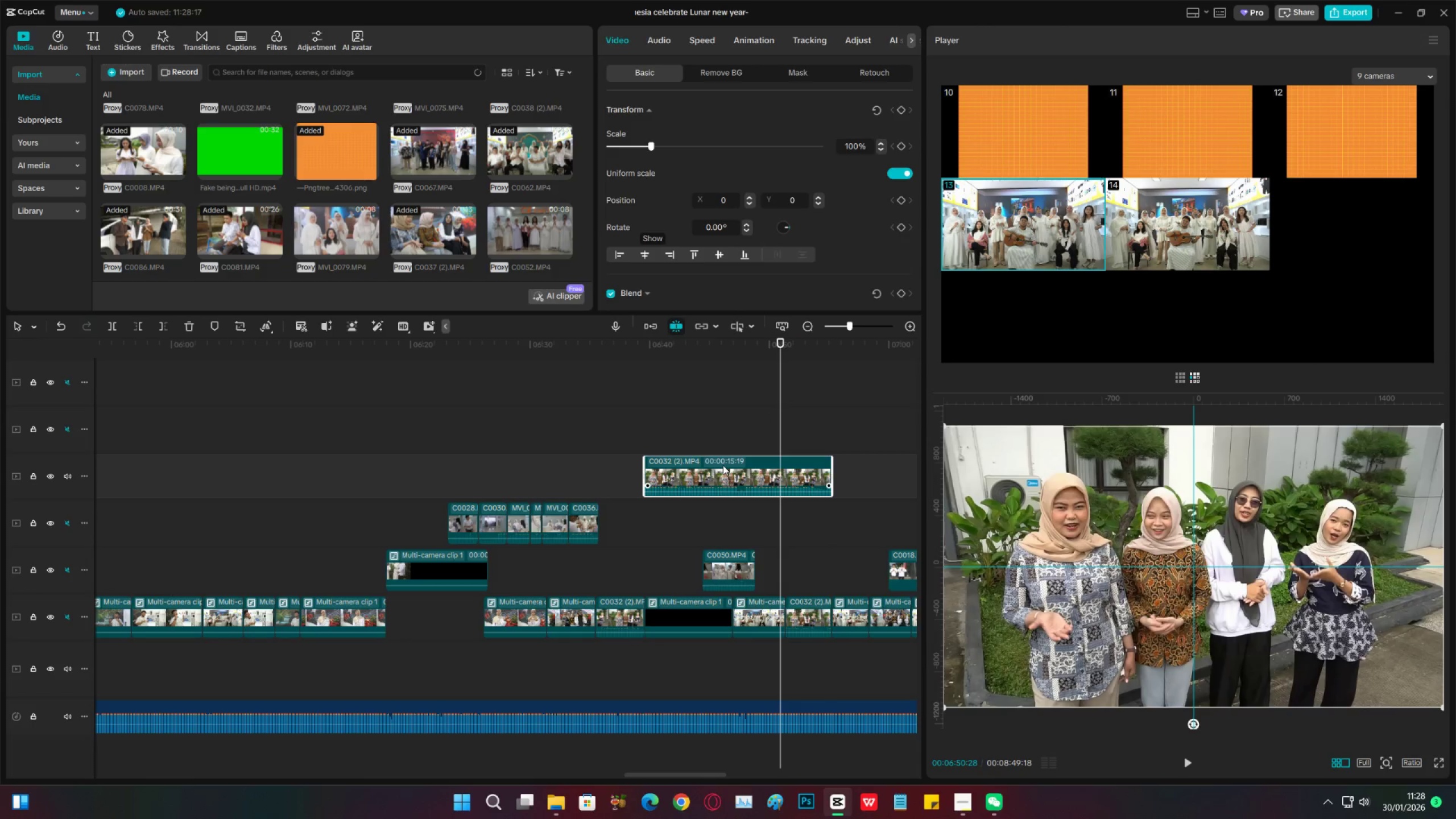 
key(Space)
 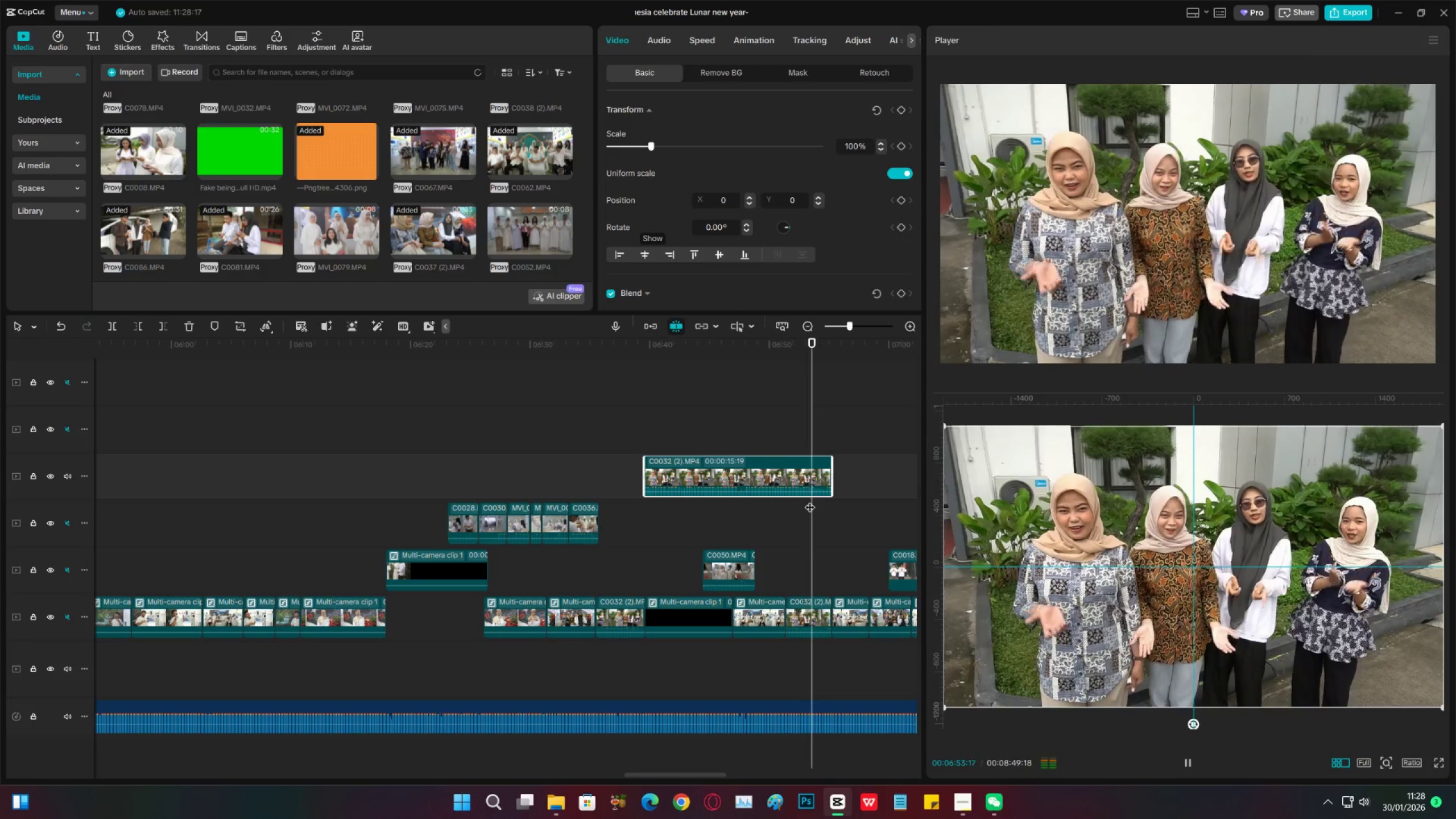 
key(Space)
 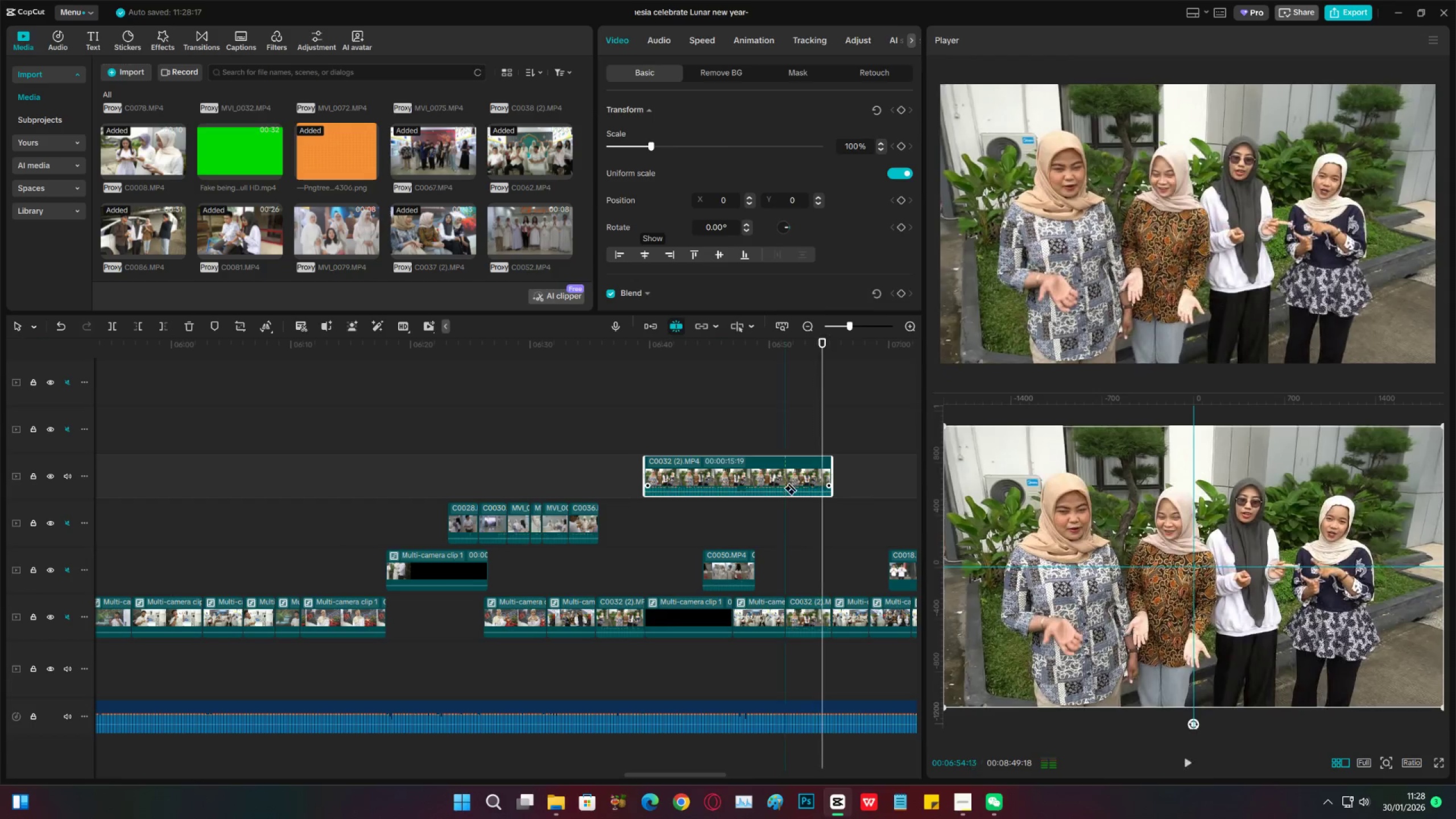 
key(C)
 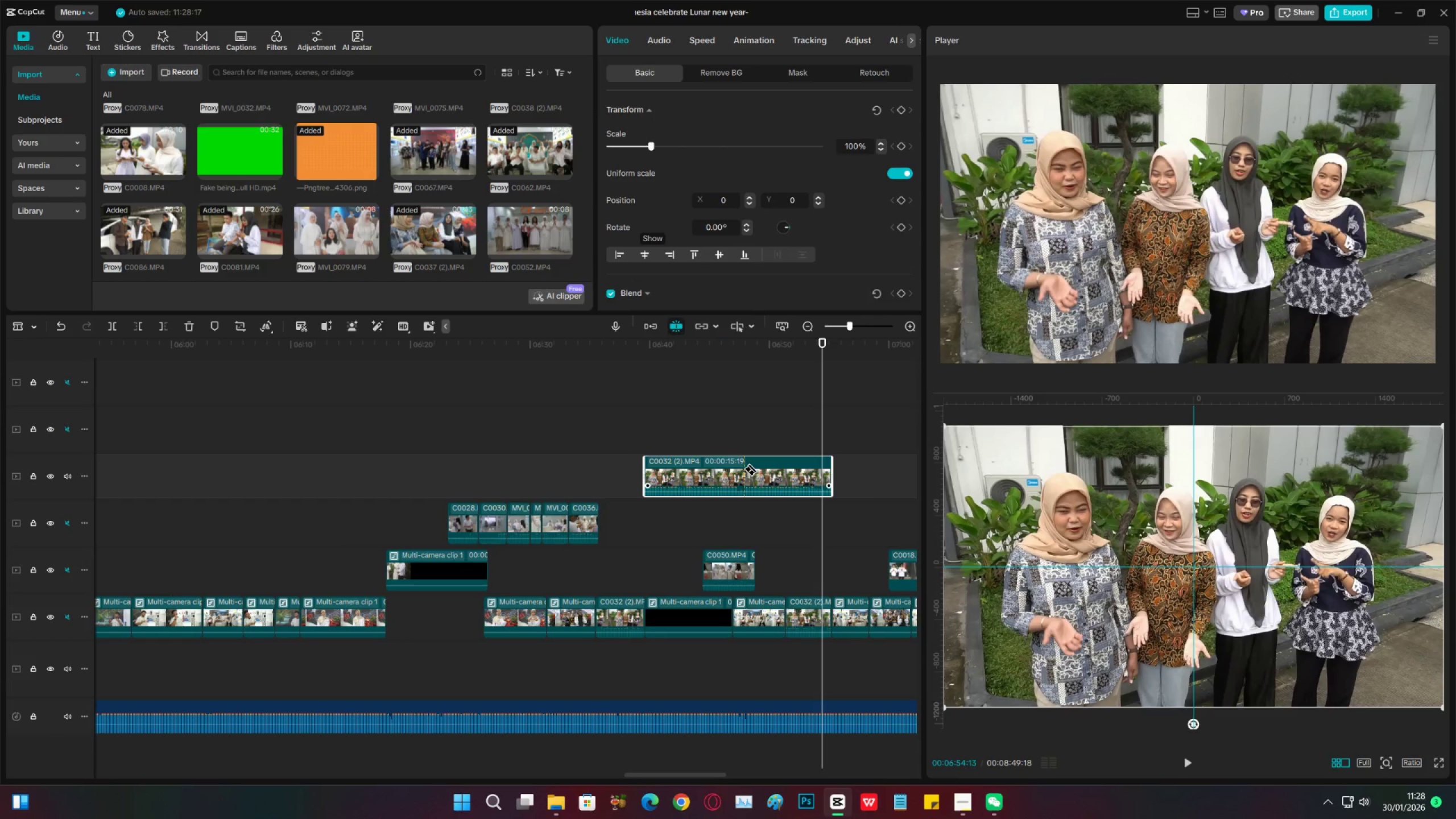 
left_click([742, 469])
 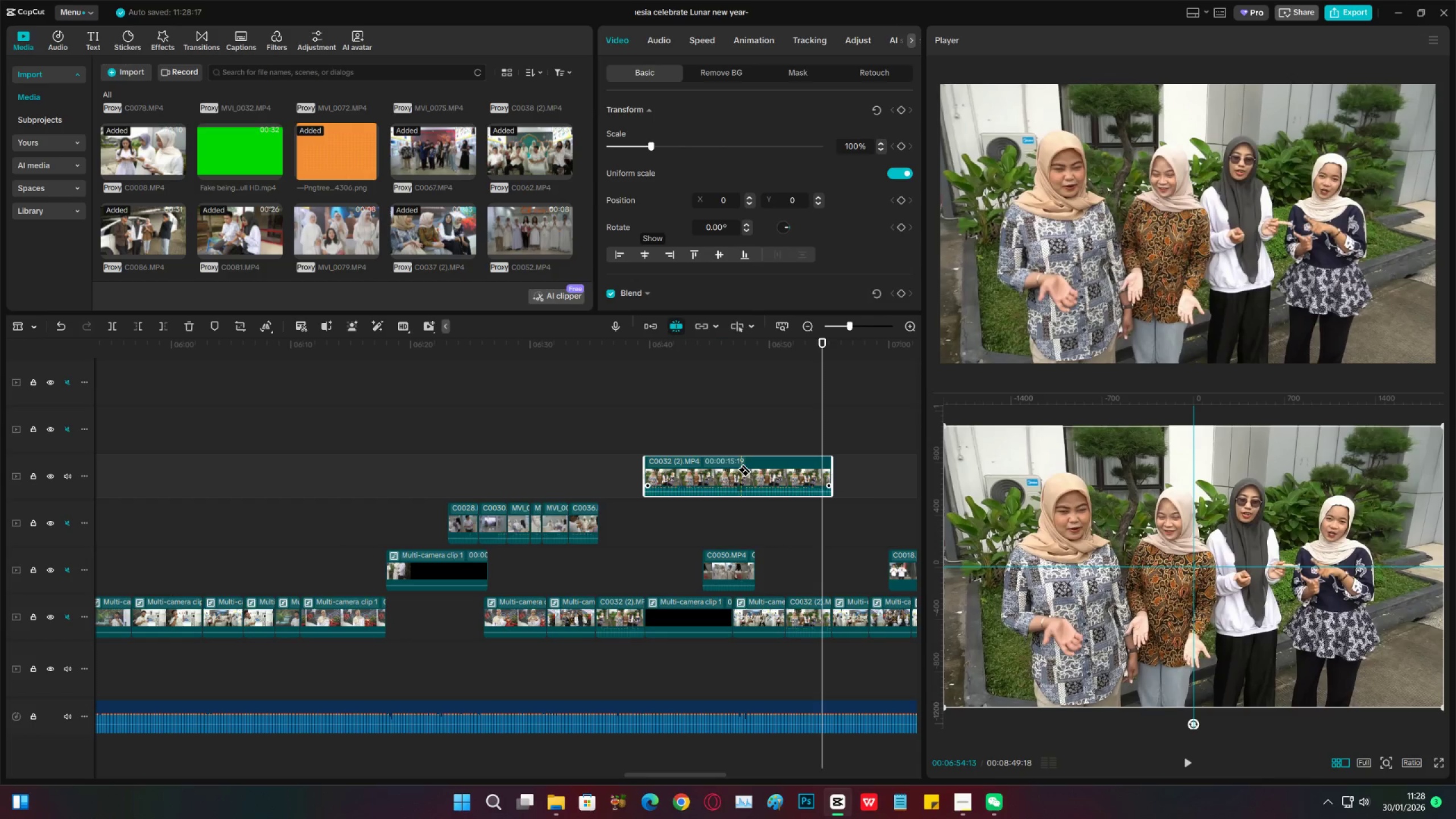 
key(V)
 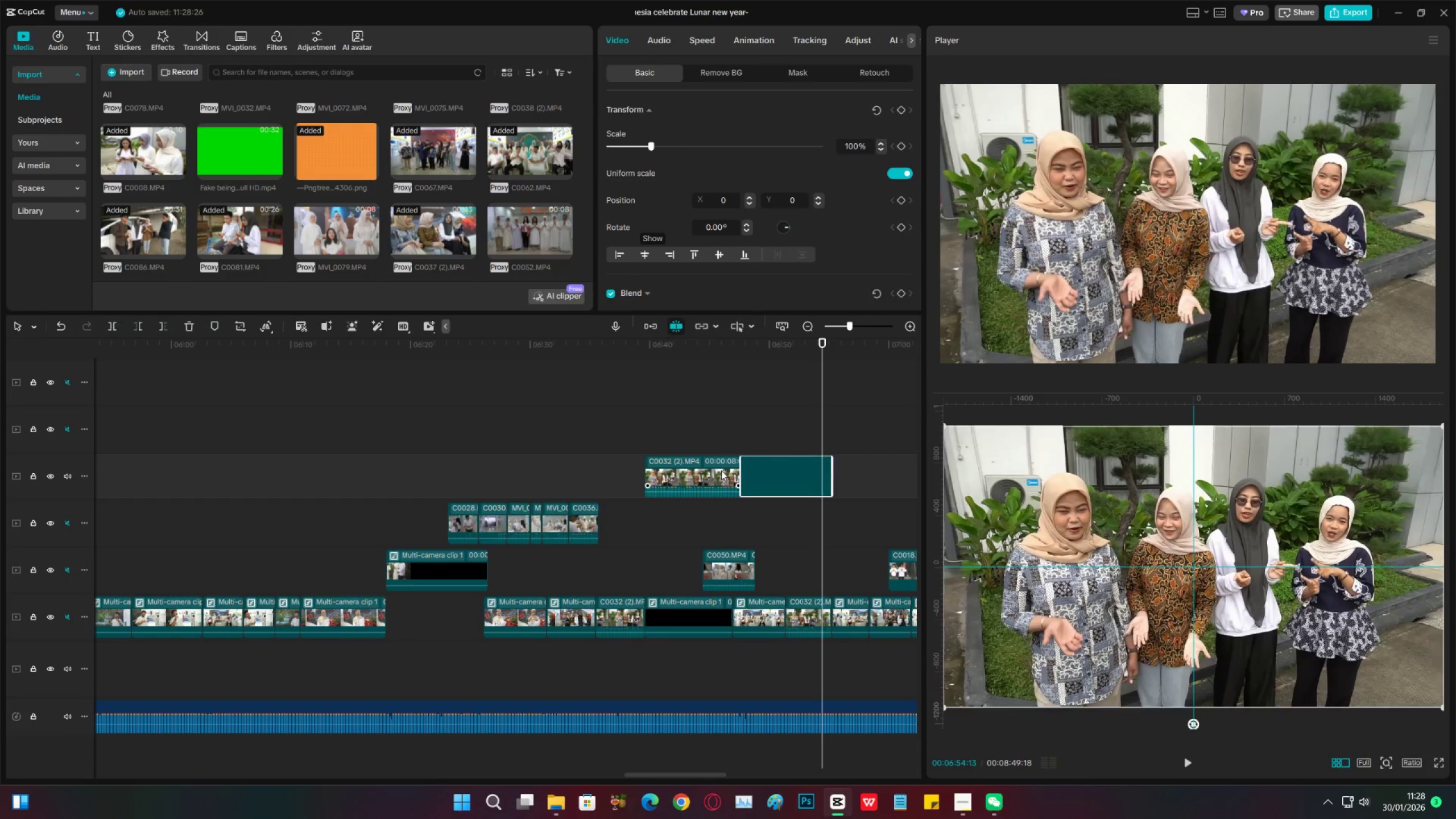 
double_click([721, 470])
 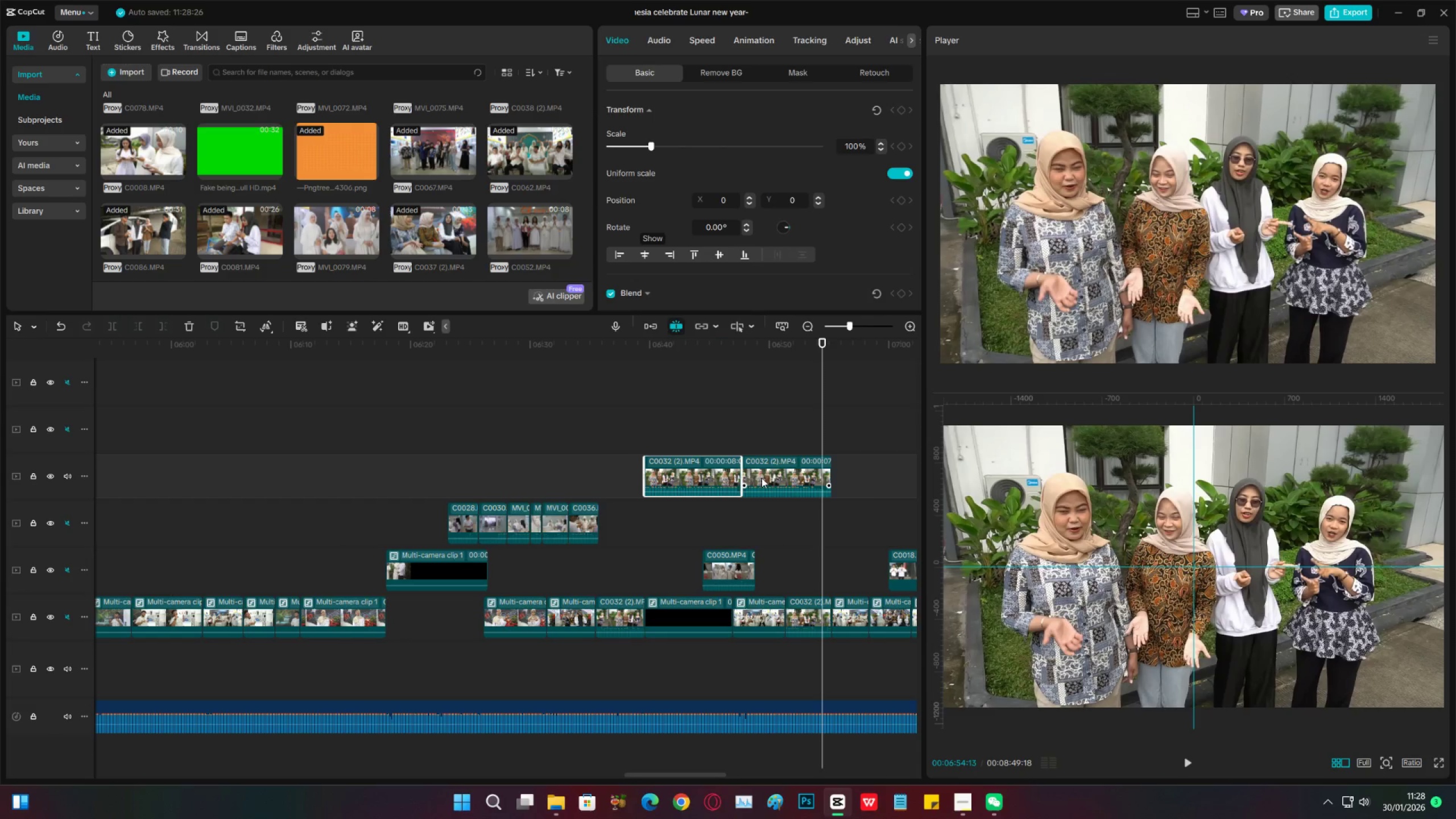 
key(X)
 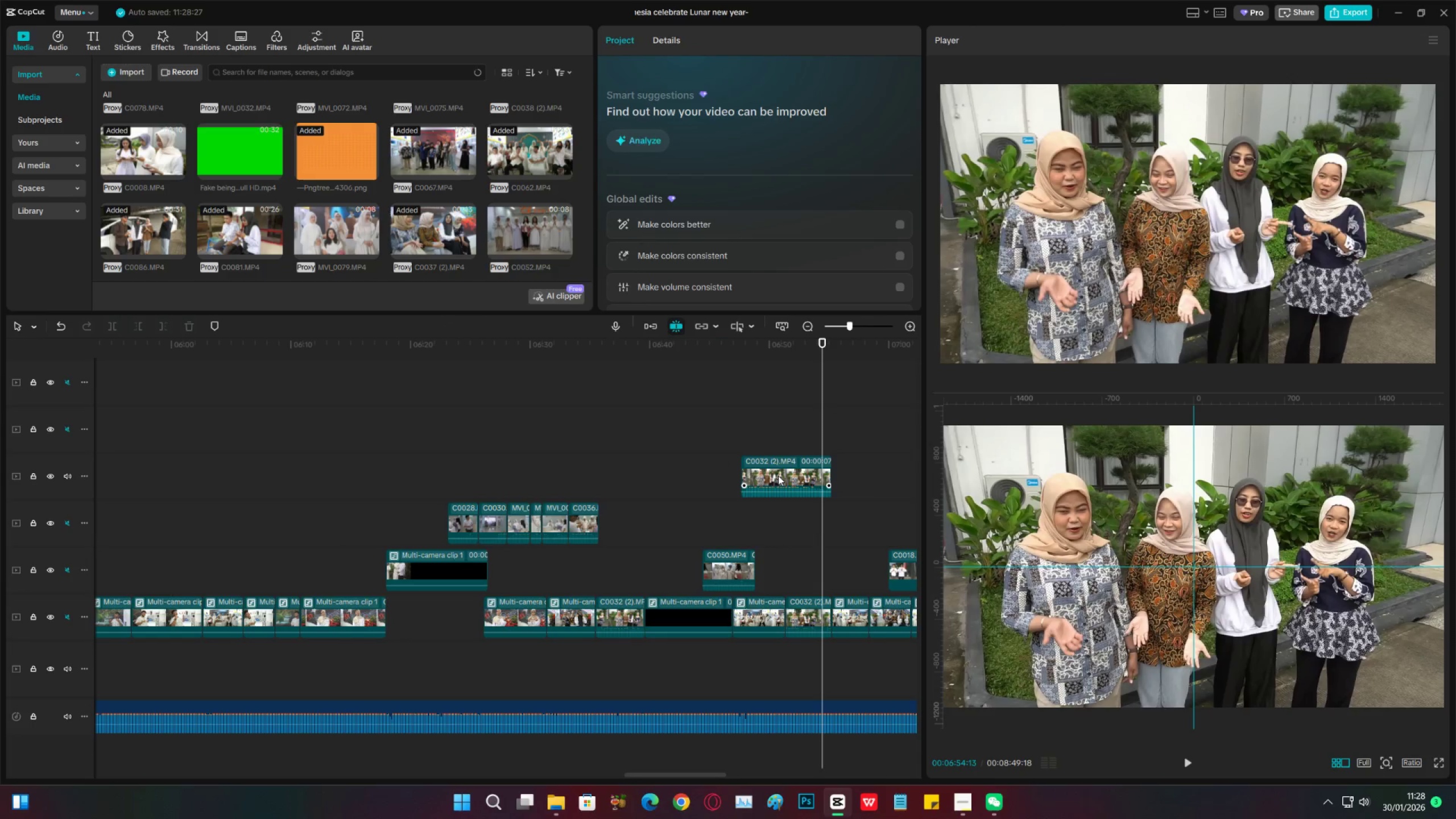 
left_click_drag(start_coordinate=[778, 475], to_coordinate=[329, 475])
 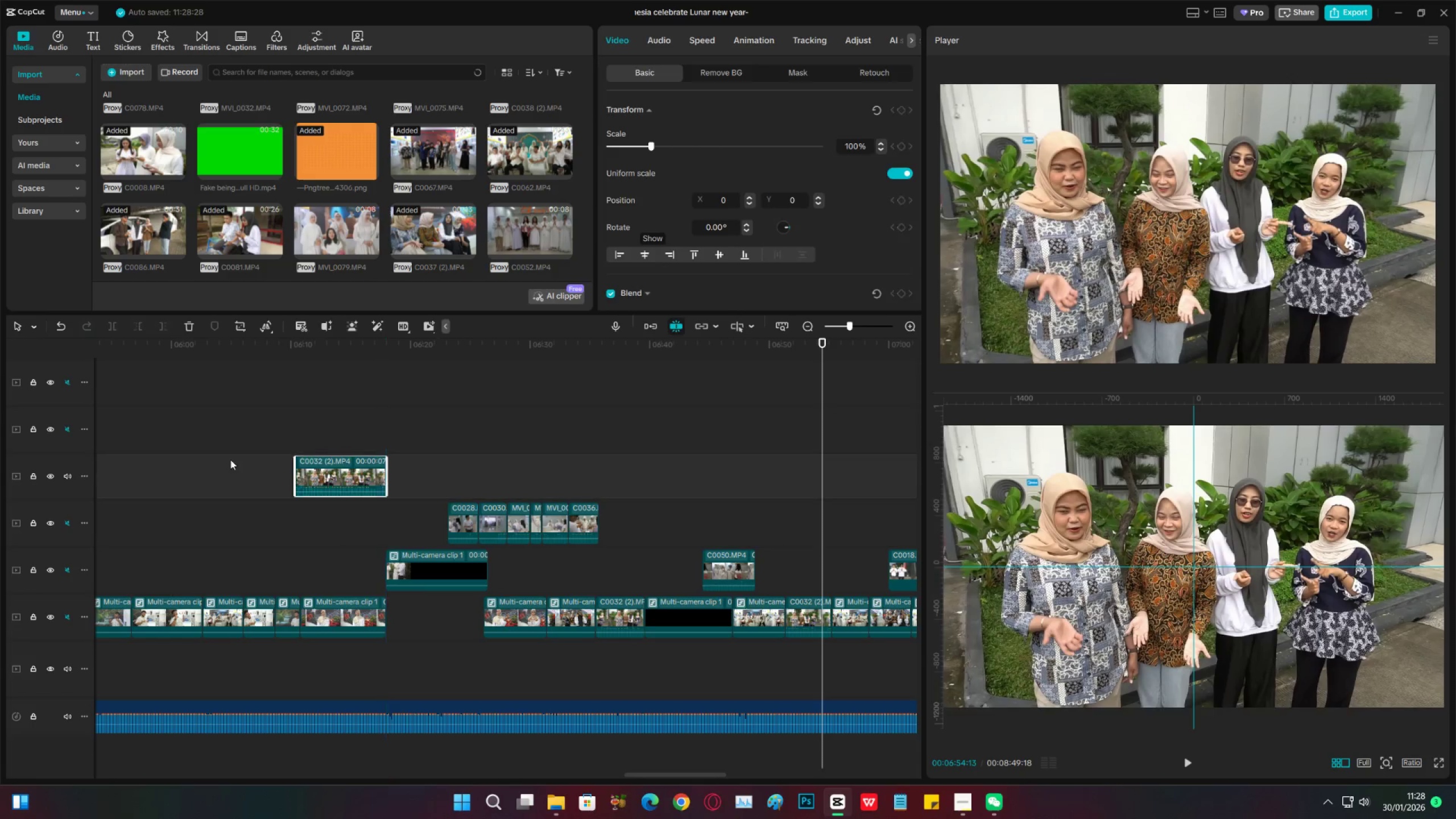 
left_click([230, 460])
 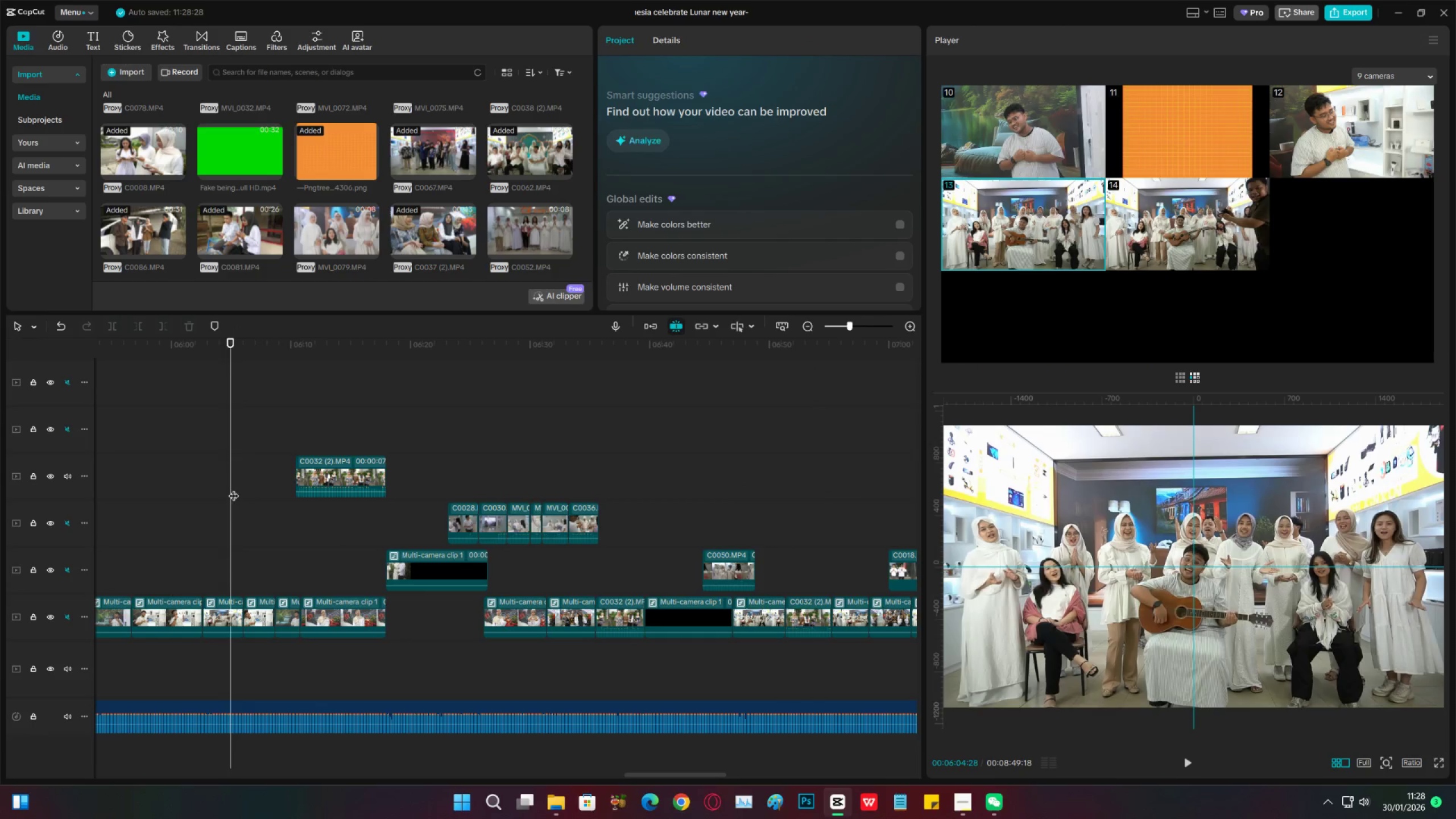 
key(Space)
 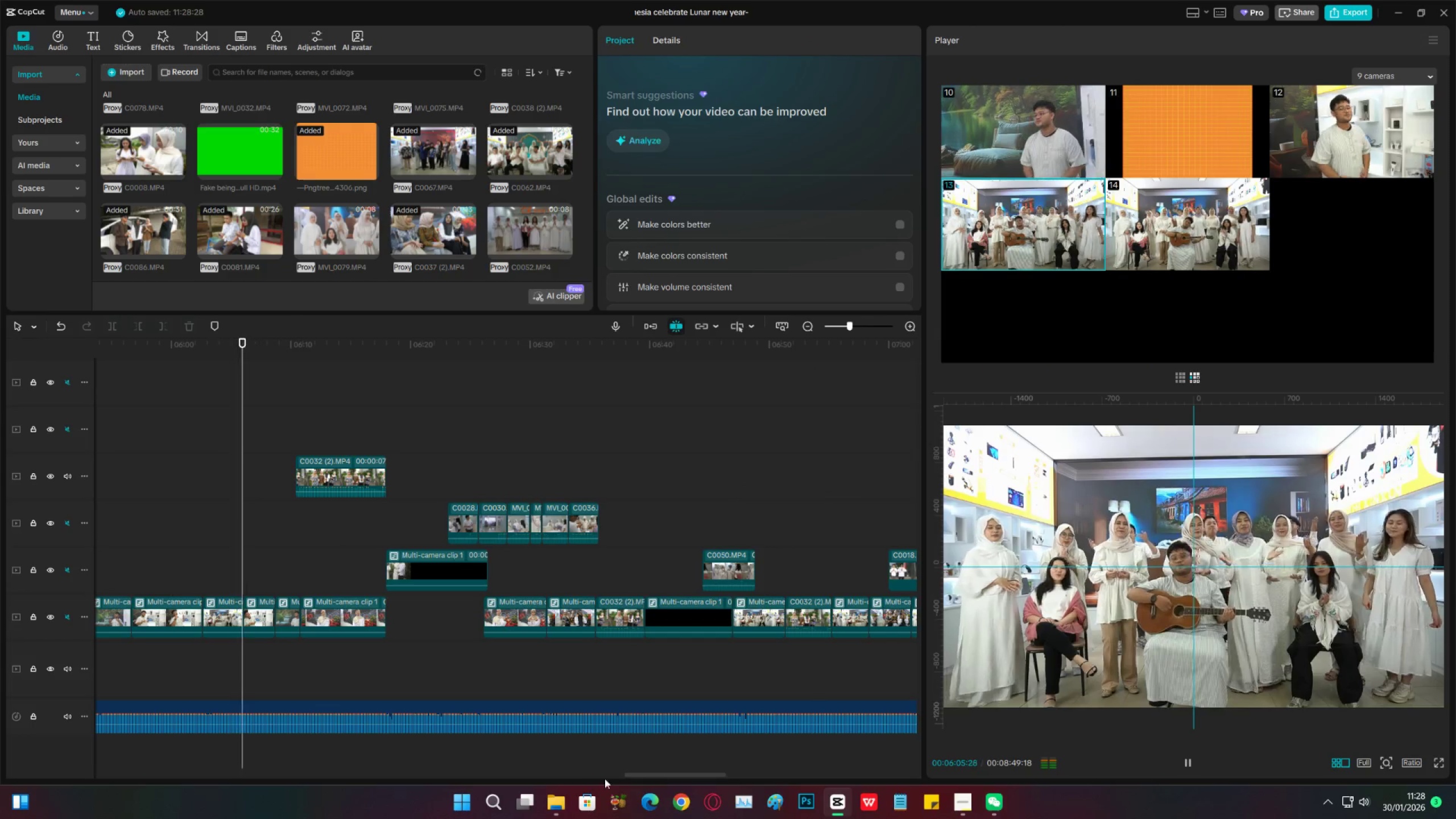 
left_click_drag(start_coordinate=[628, 776], to_coordinate=[573, 763])
 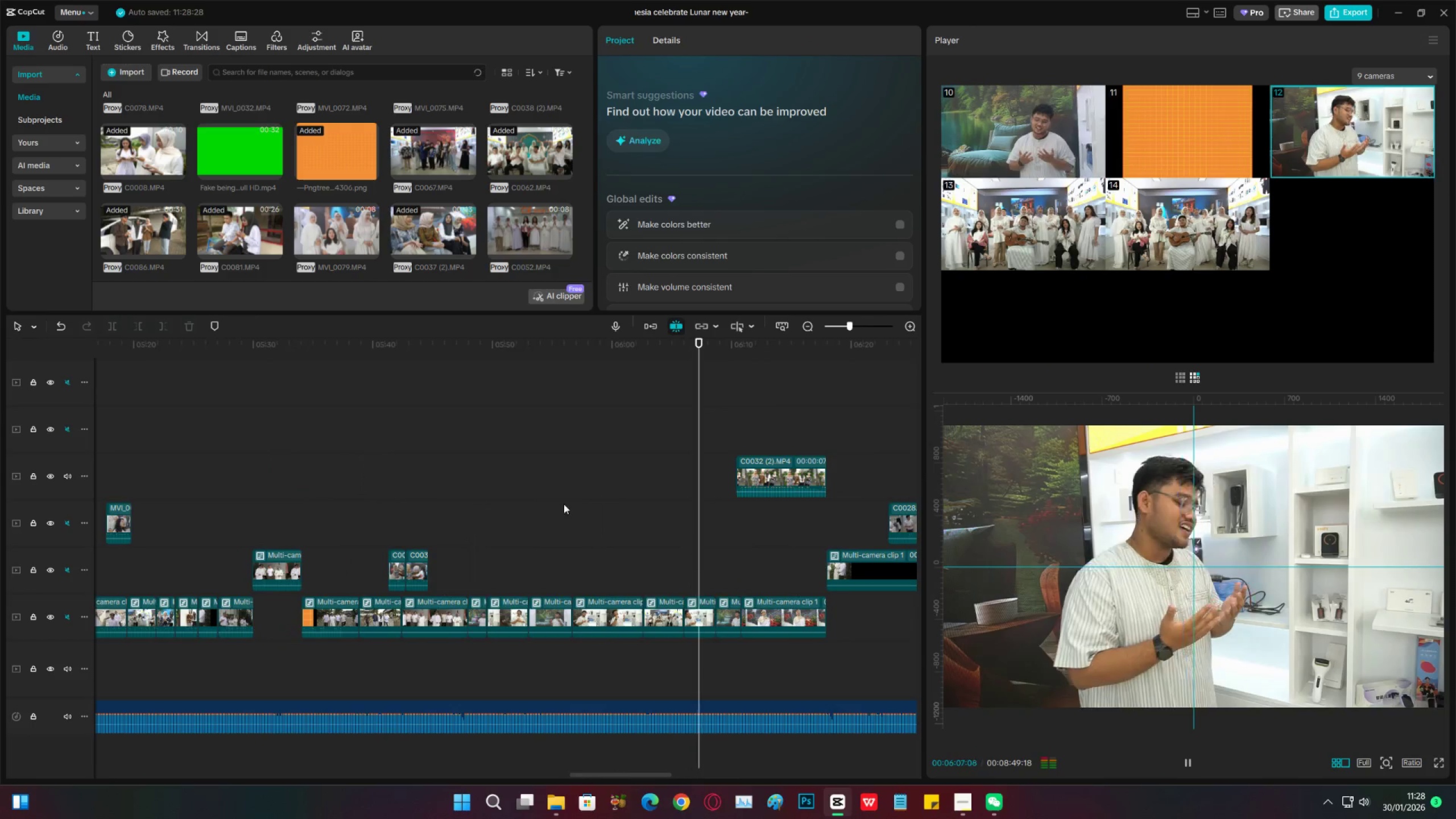 
left_click([564, 504])
 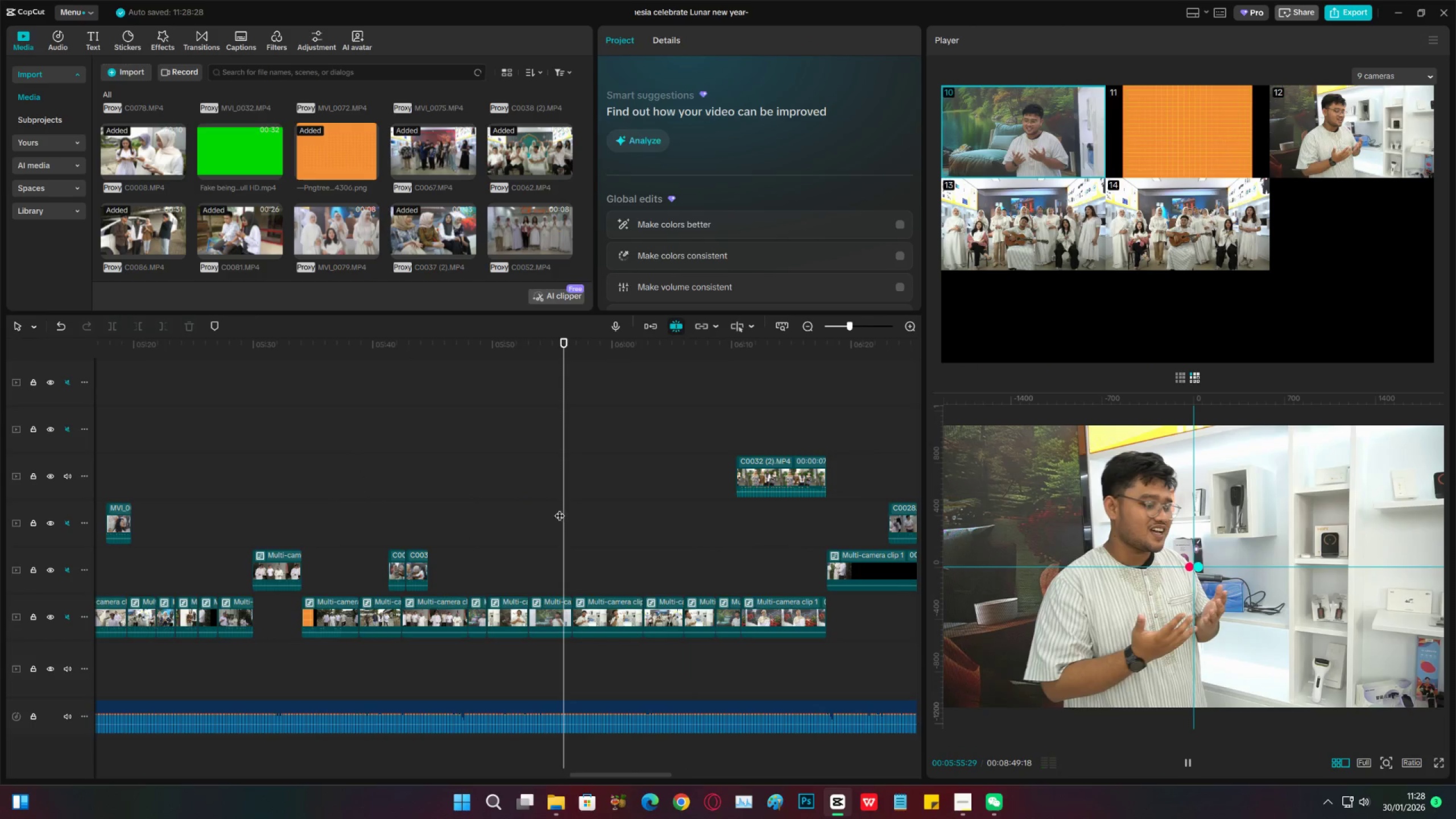 
key(Space)
 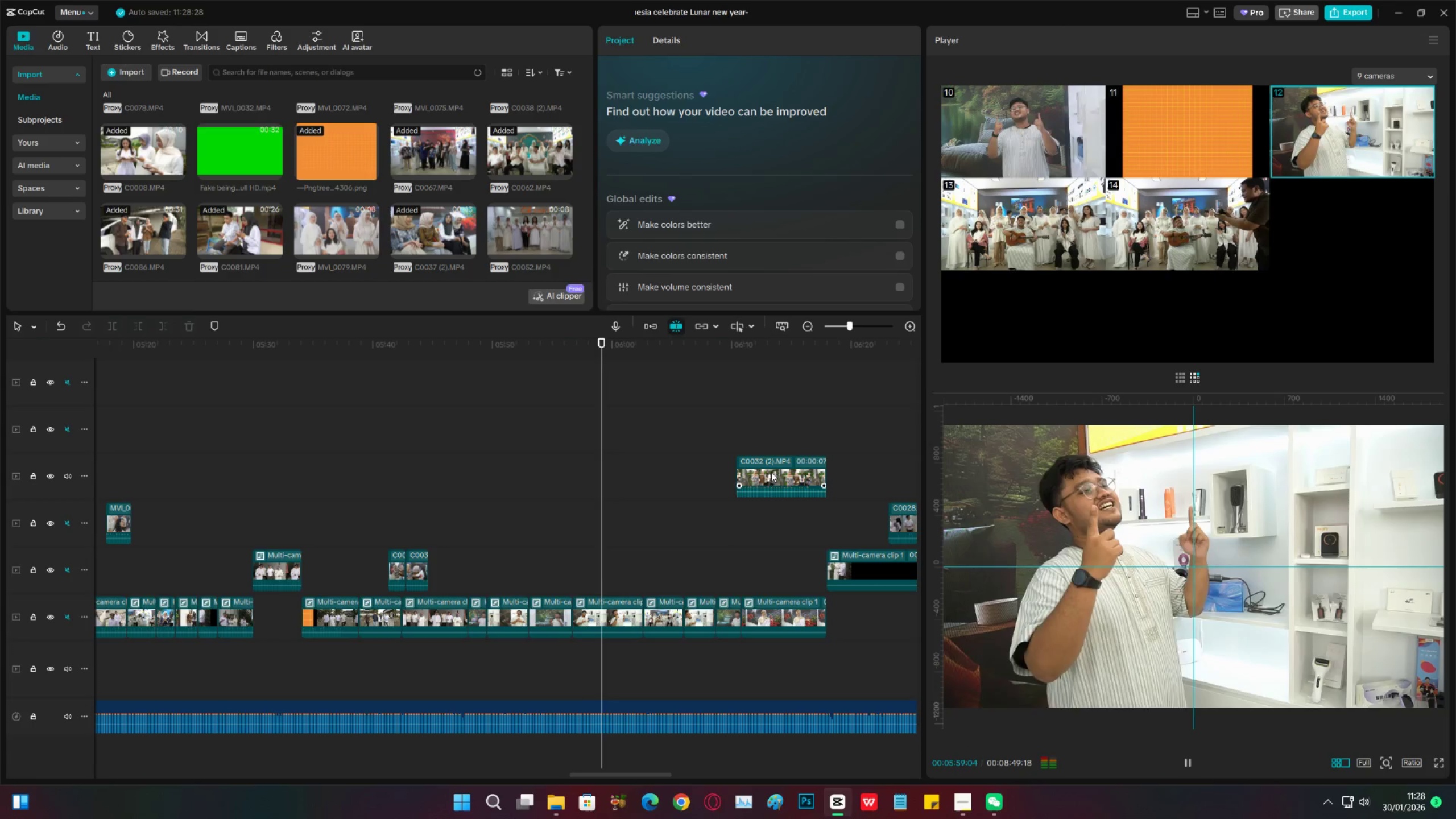 
left_click([764, 475])
 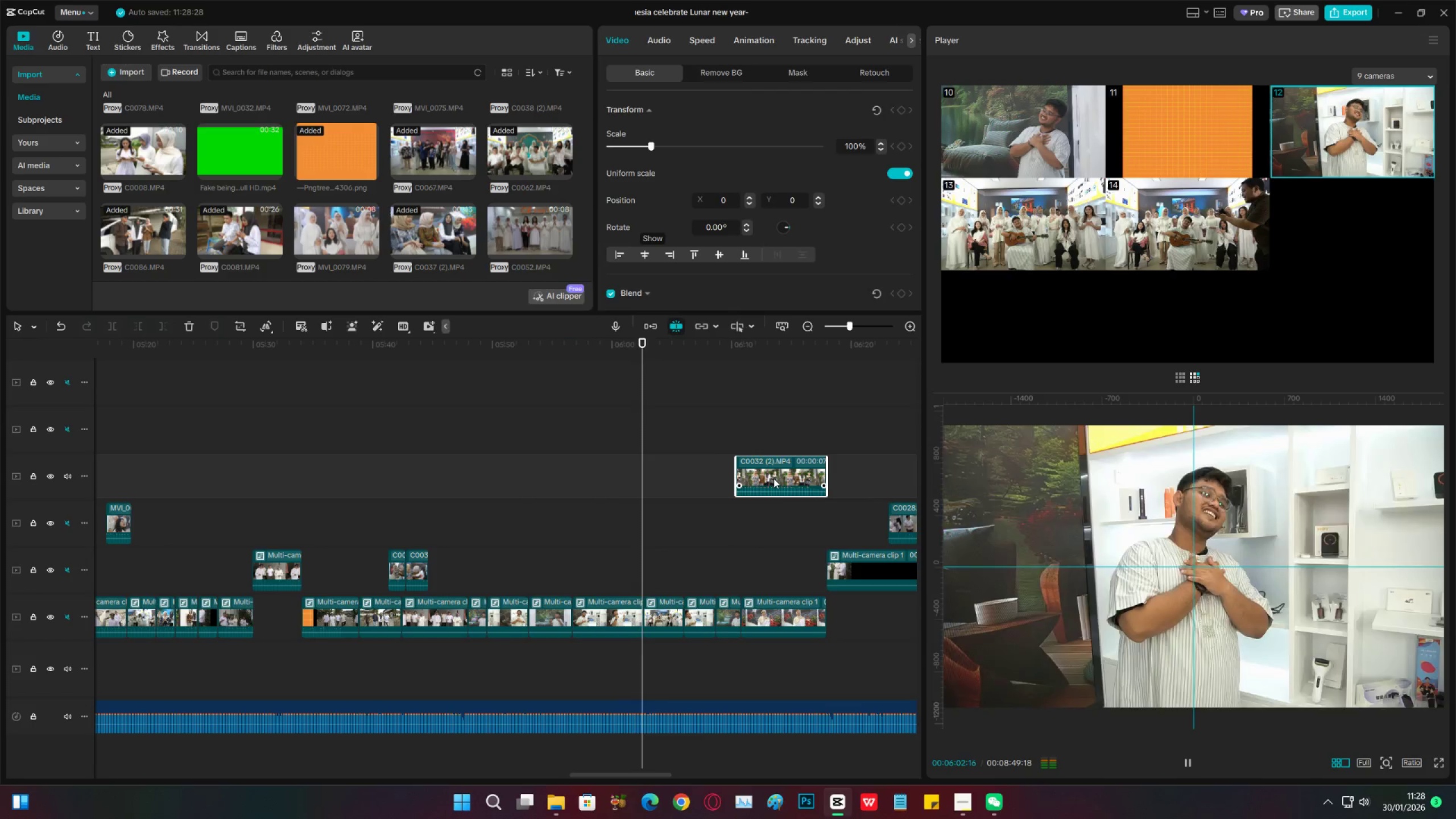 
key(Space)
 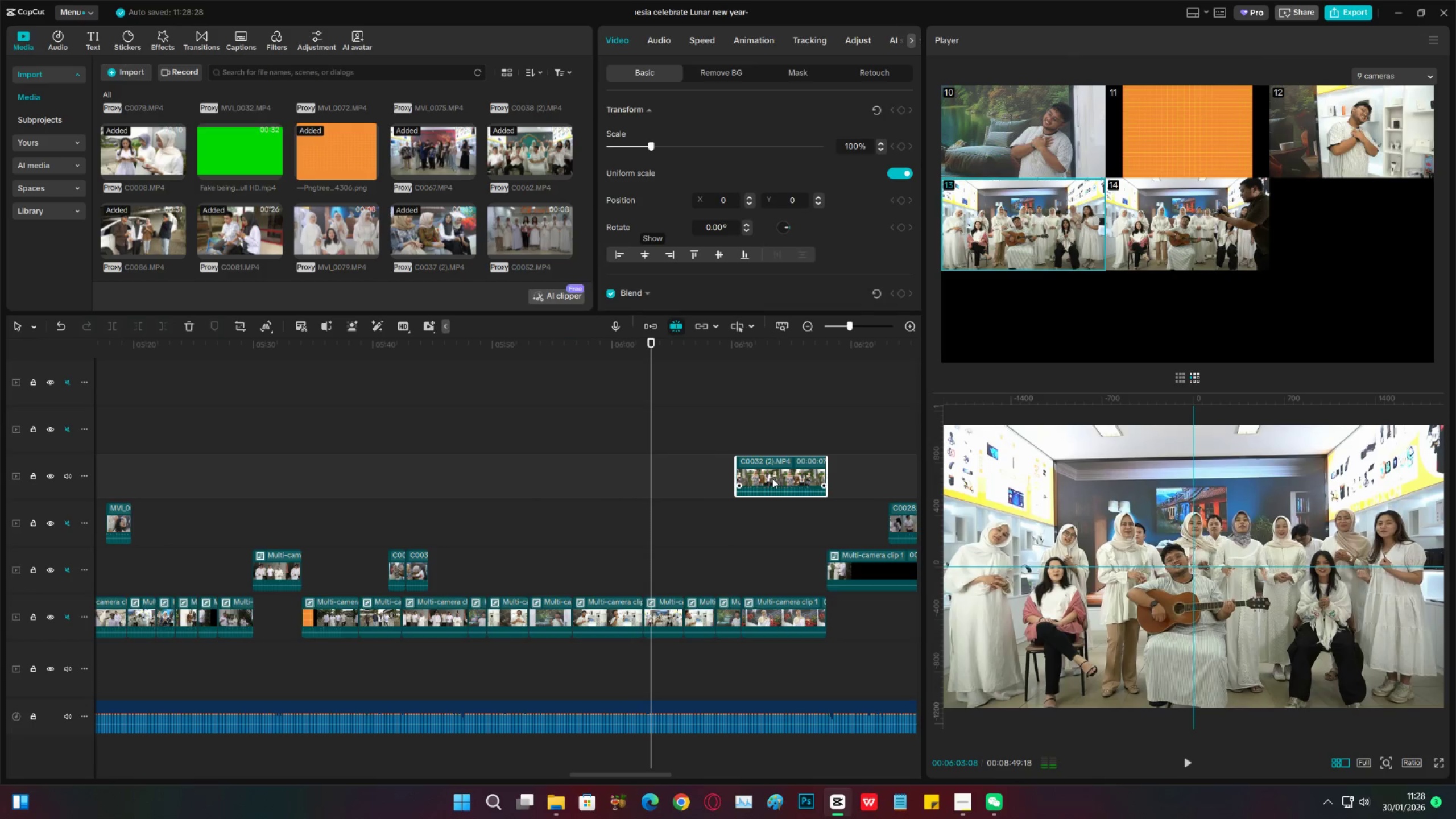 
left_click_drag(start_coordinate=[772, 478], to_coordinate=[688, 530])
 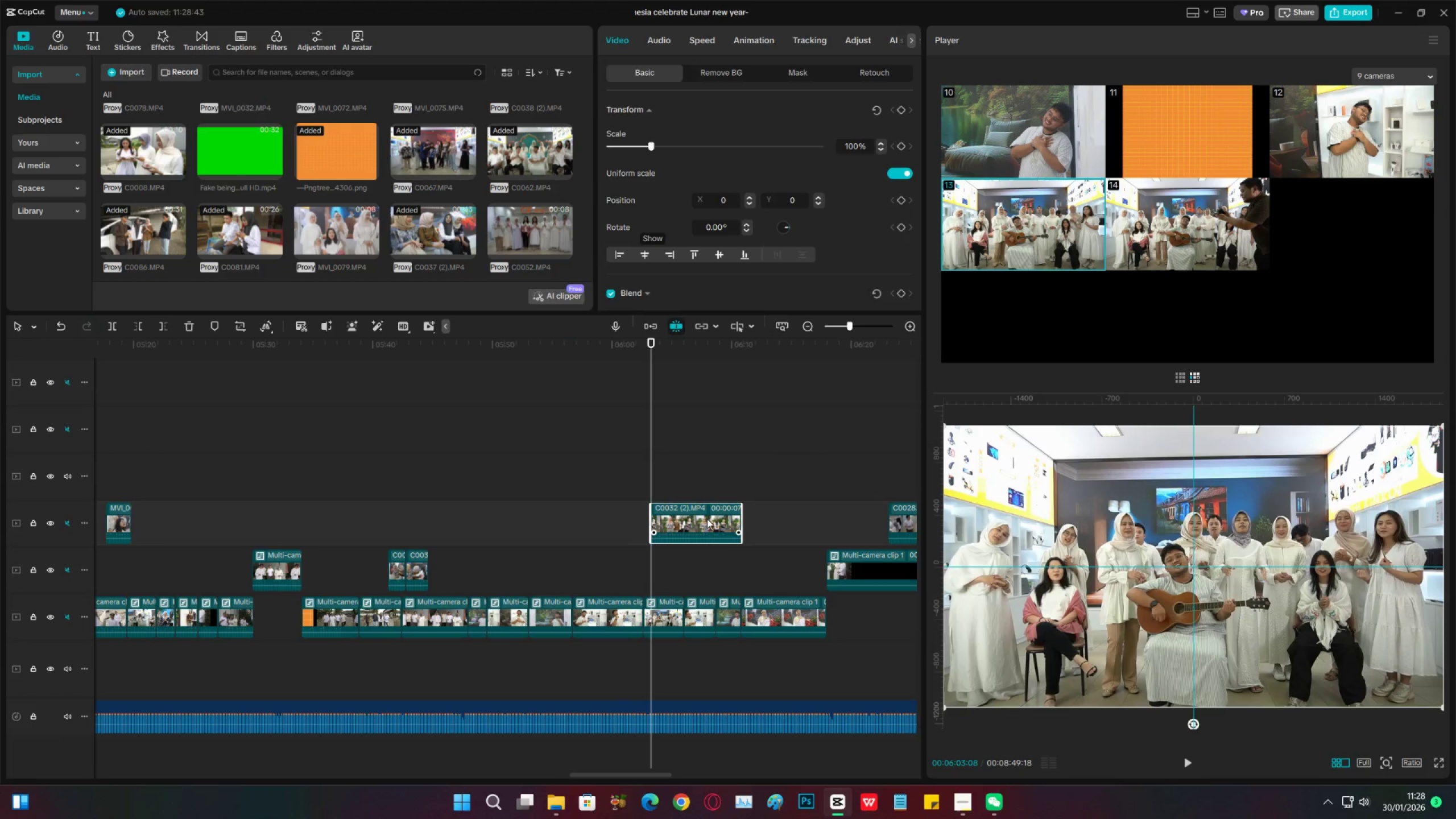 
key(Space)
 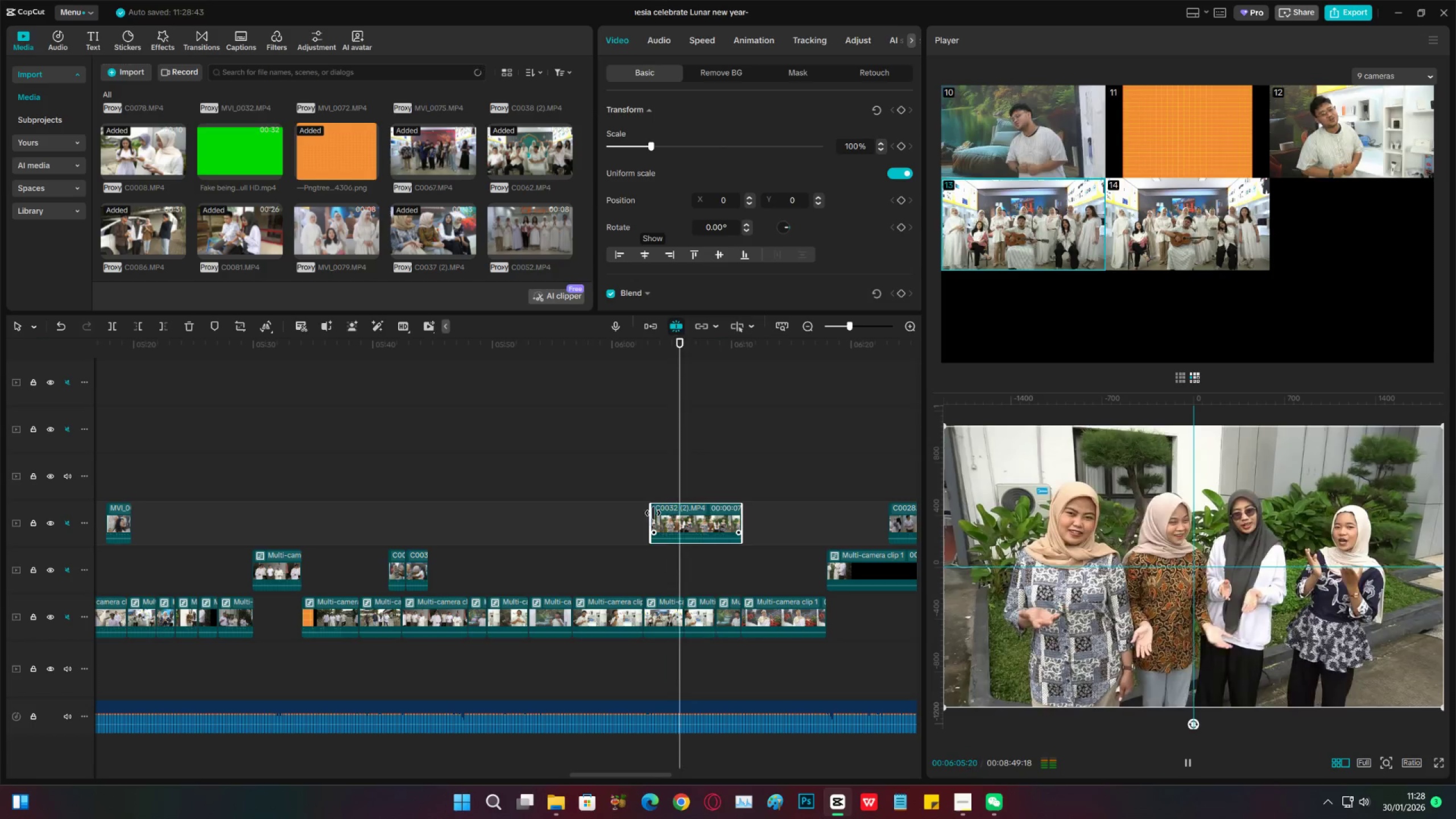 
key(Space)
 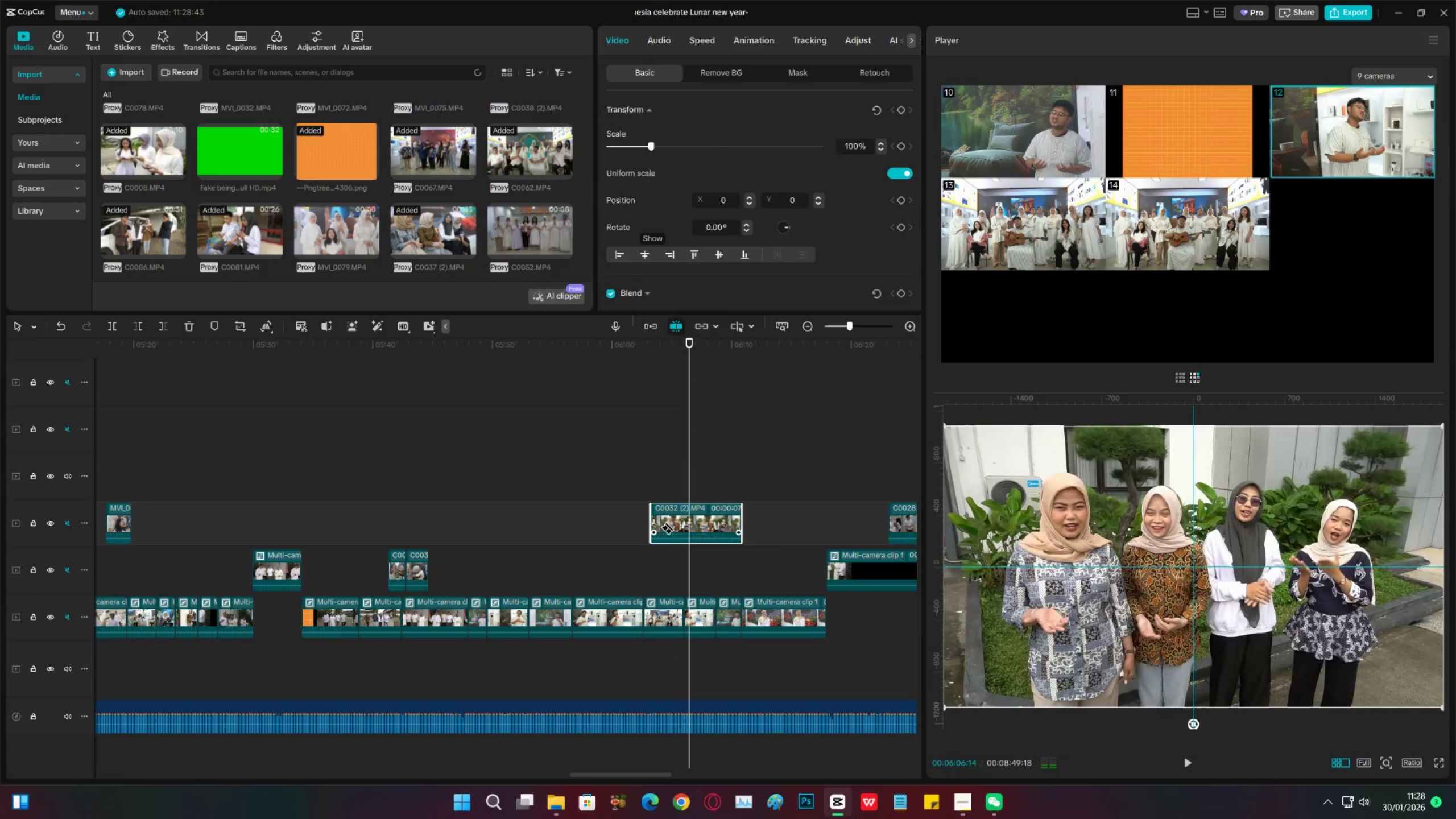 
key(C)
 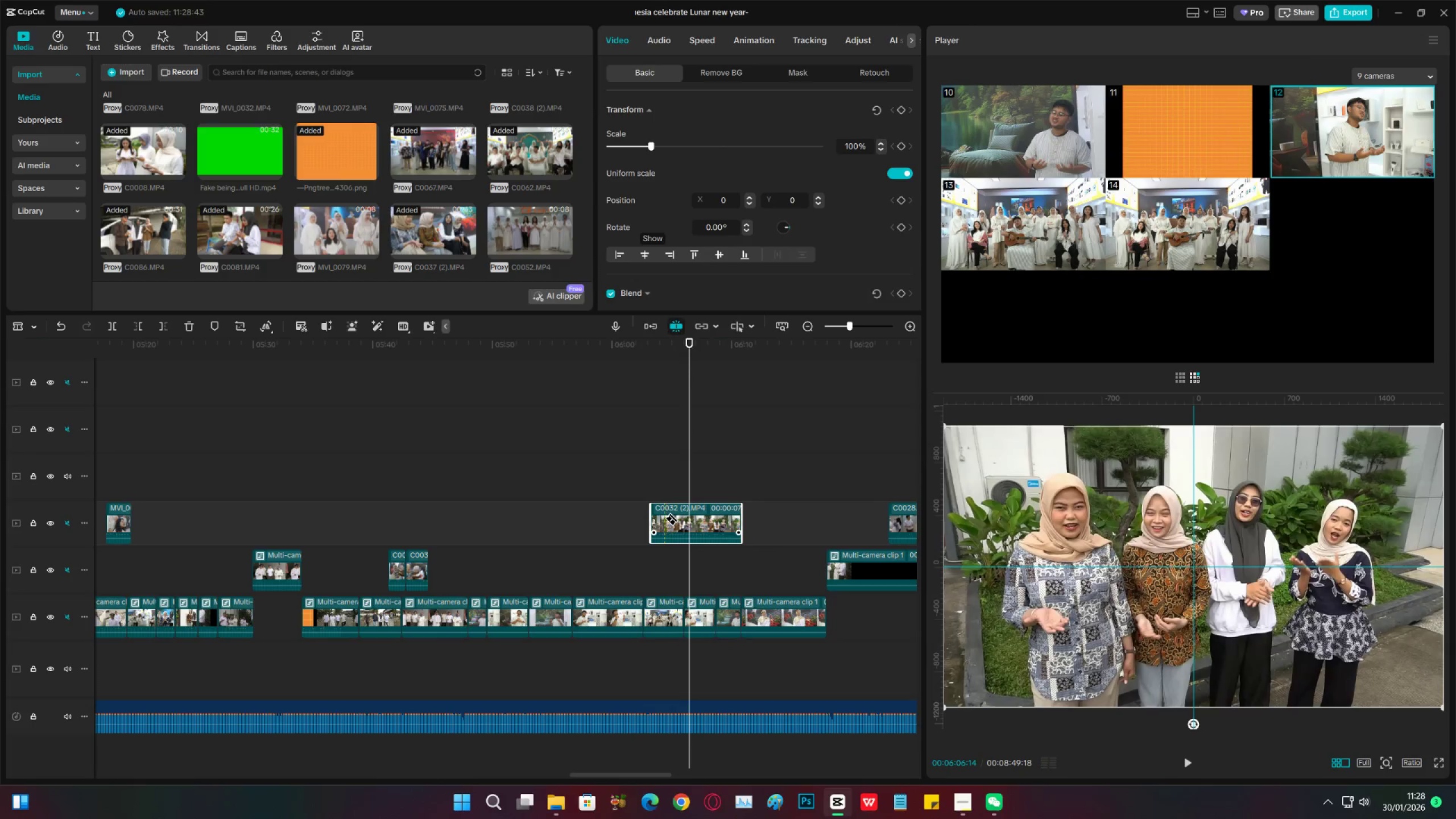 
left_click([664, 518])
 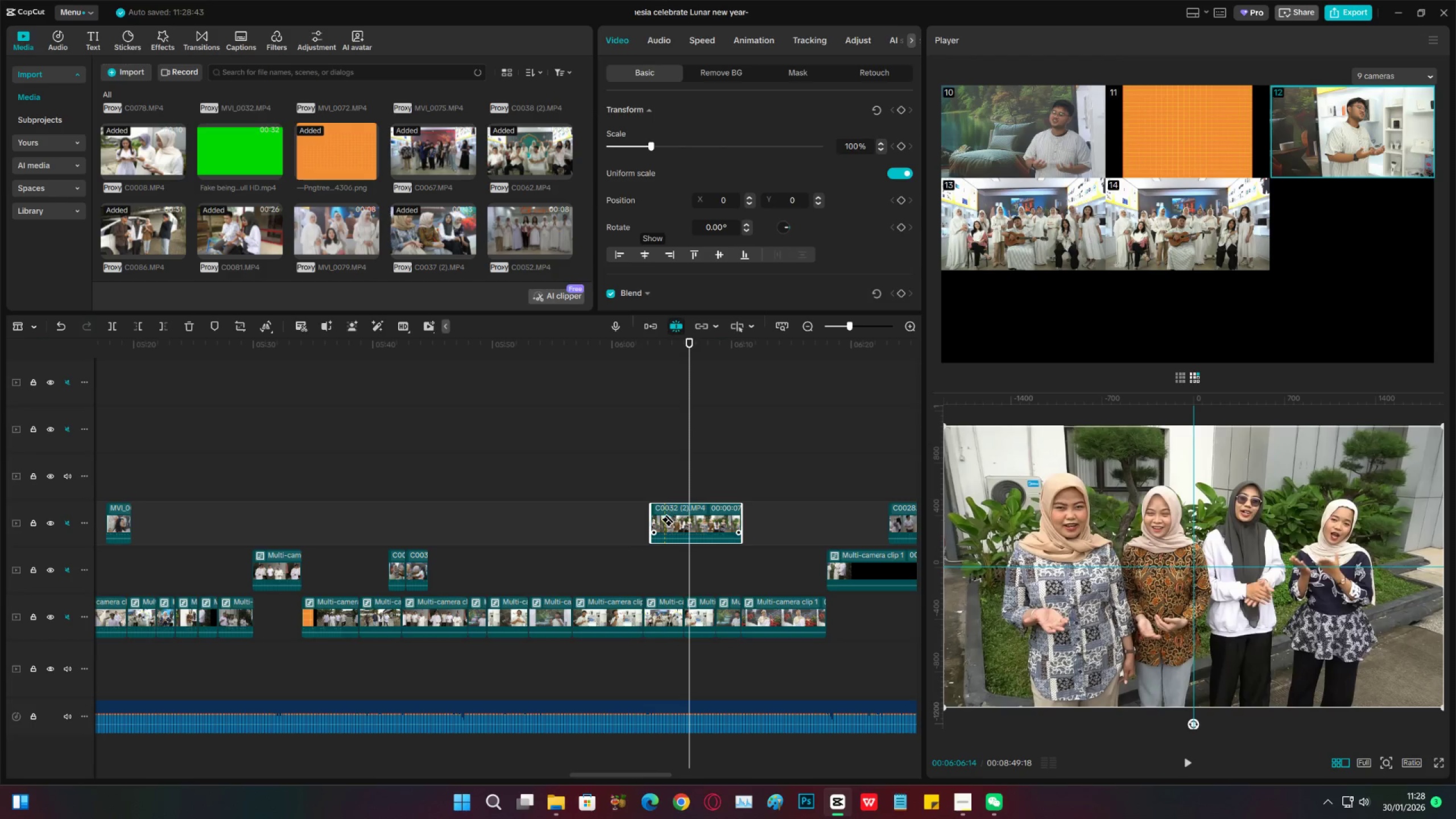 
key(V)
 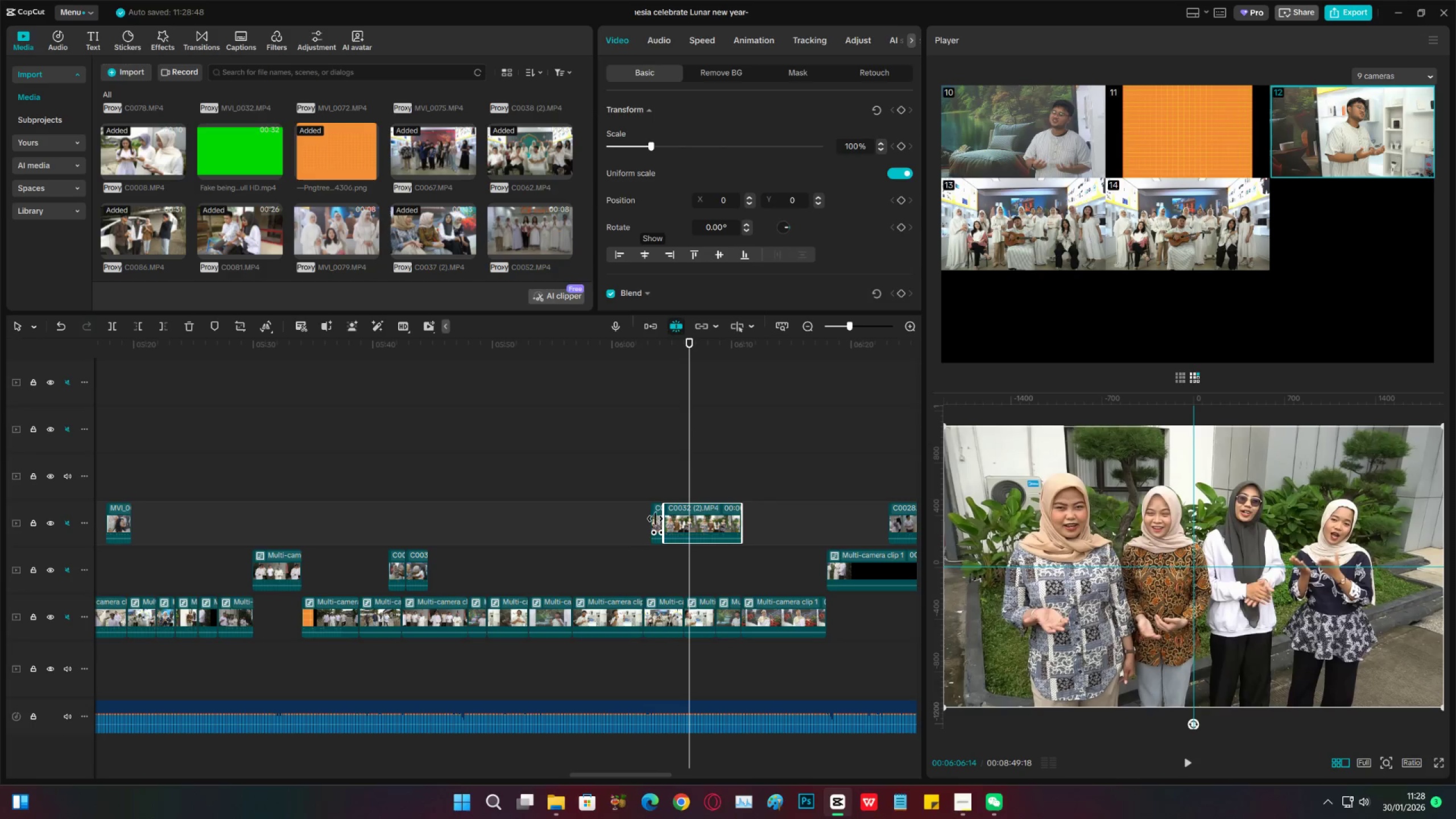 
left_click([655, 519])
 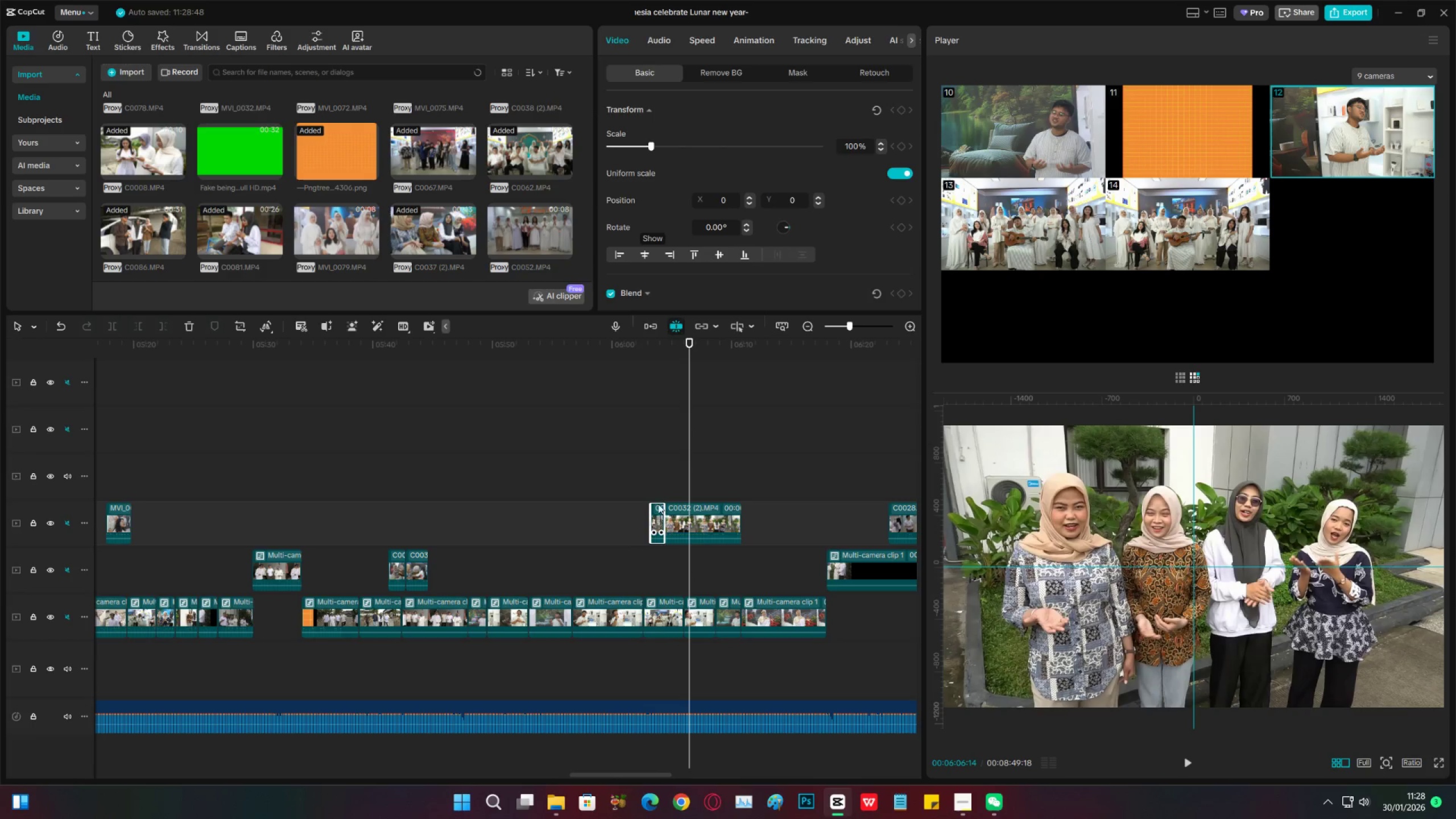 
key(Control+Z)
 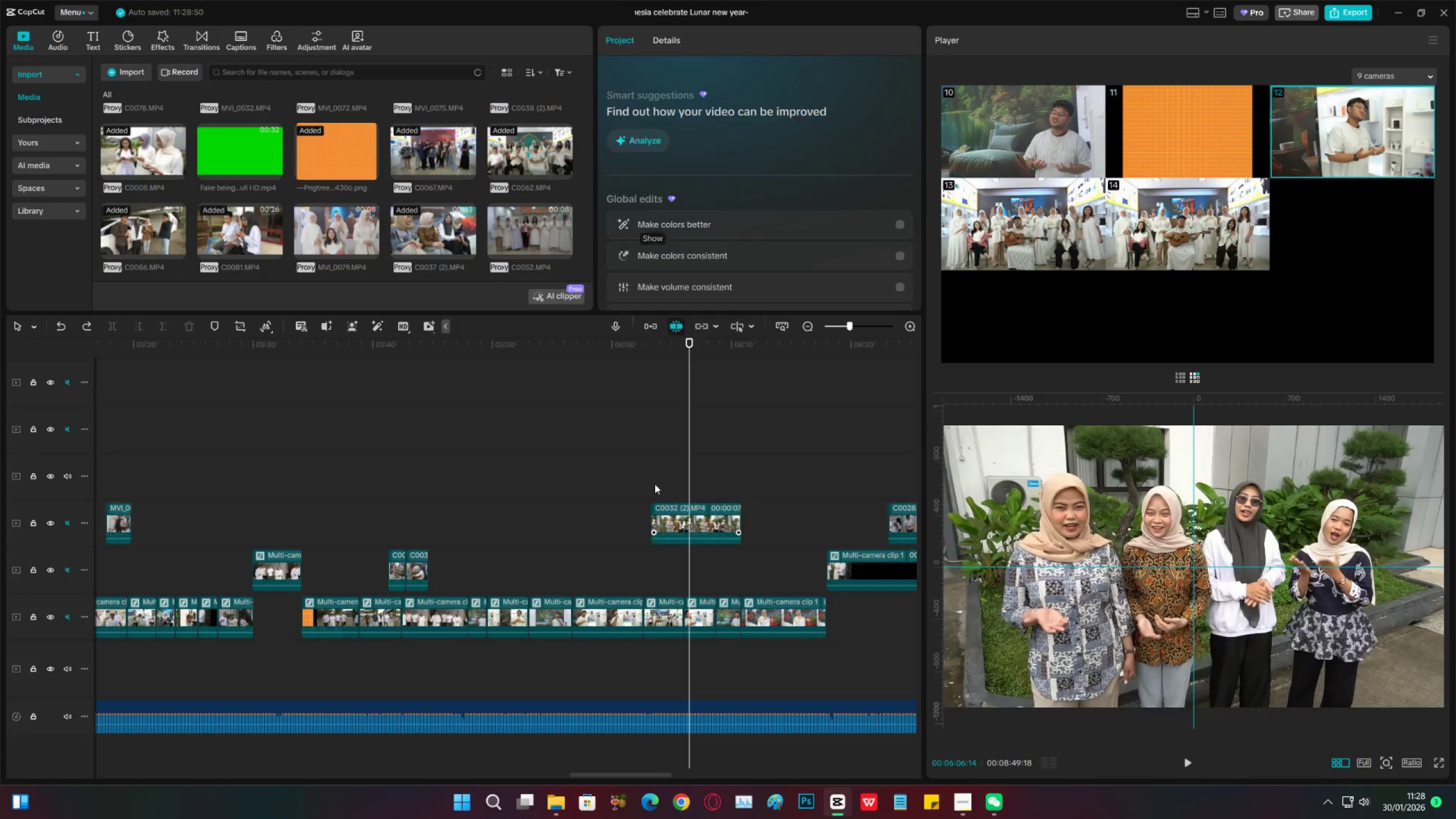 
left_click([655, 484])
 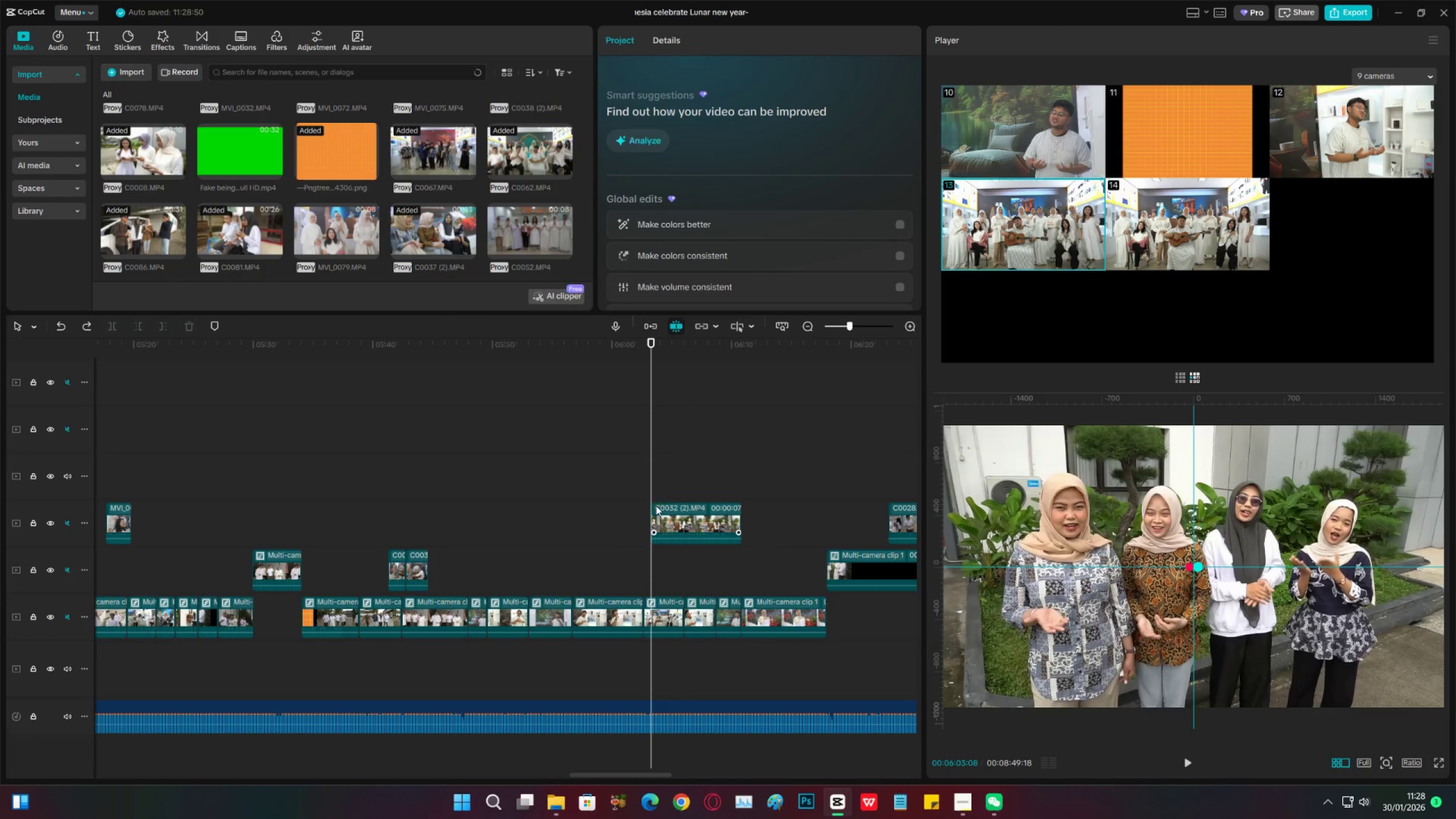 
key(Space)
 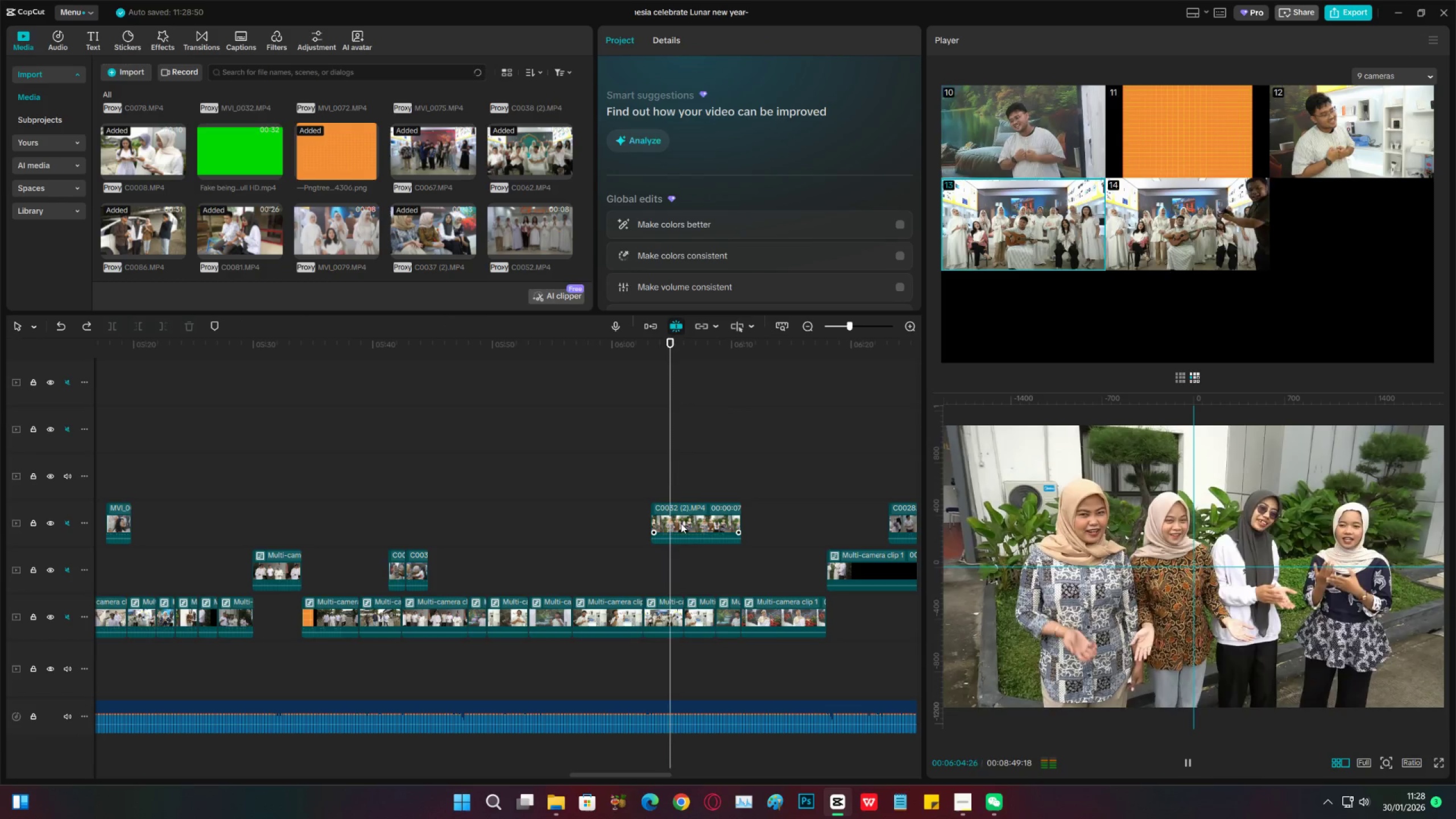 
key(Space)
 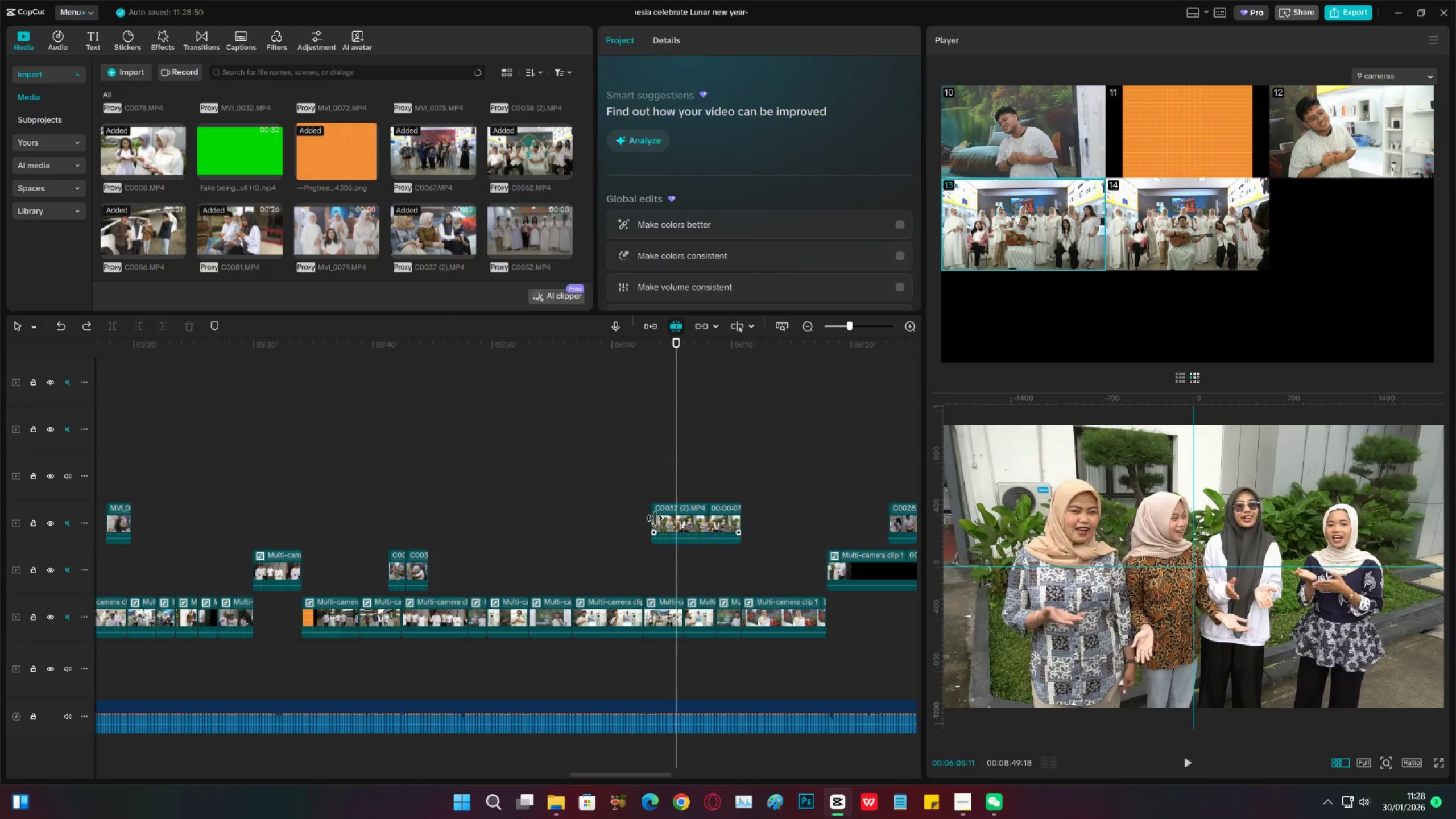 
left_click_drag(start_coordinate=[655, 517], to_coordinate=[669, 516])
 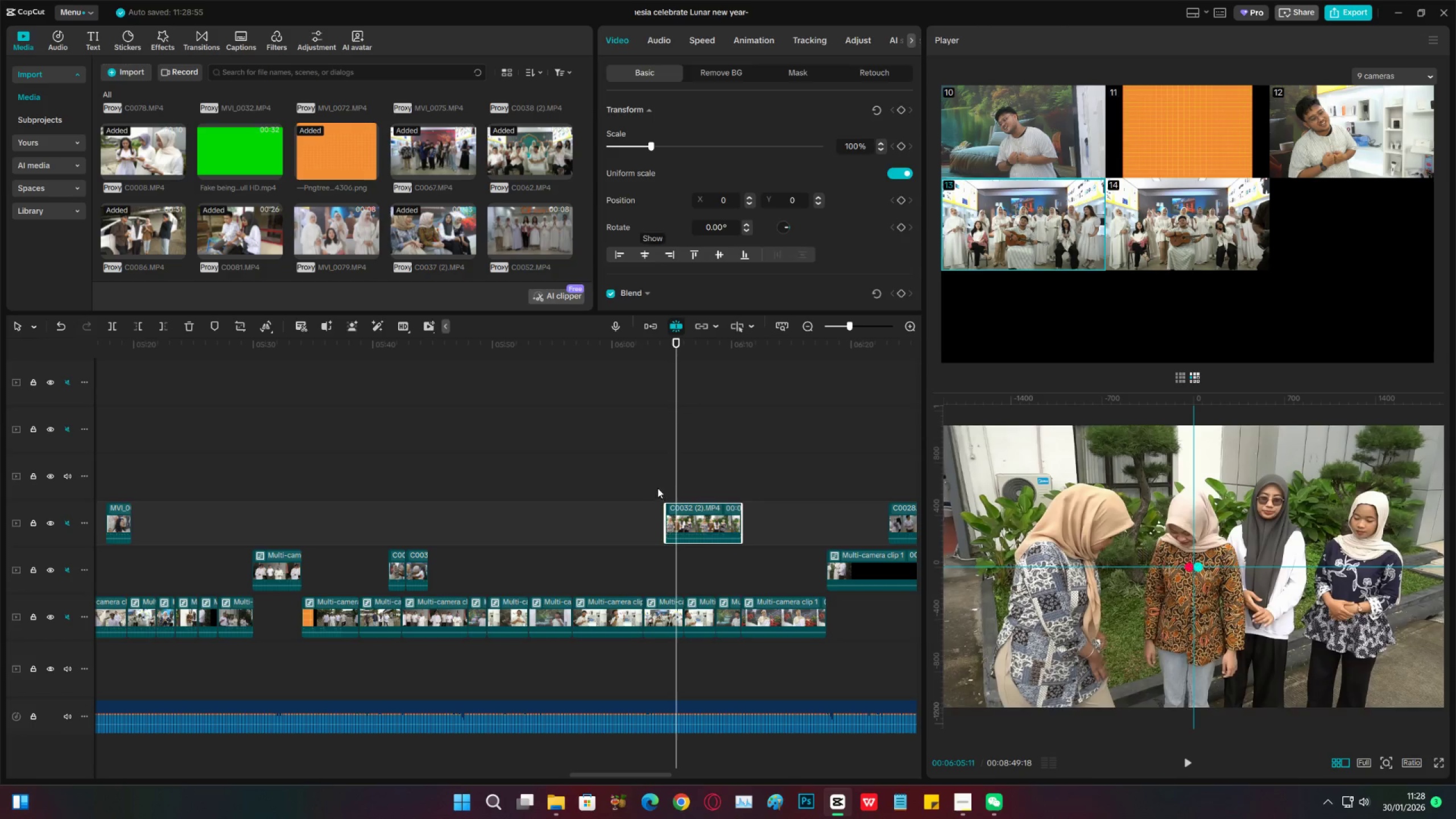 
left_click([657, 488])
 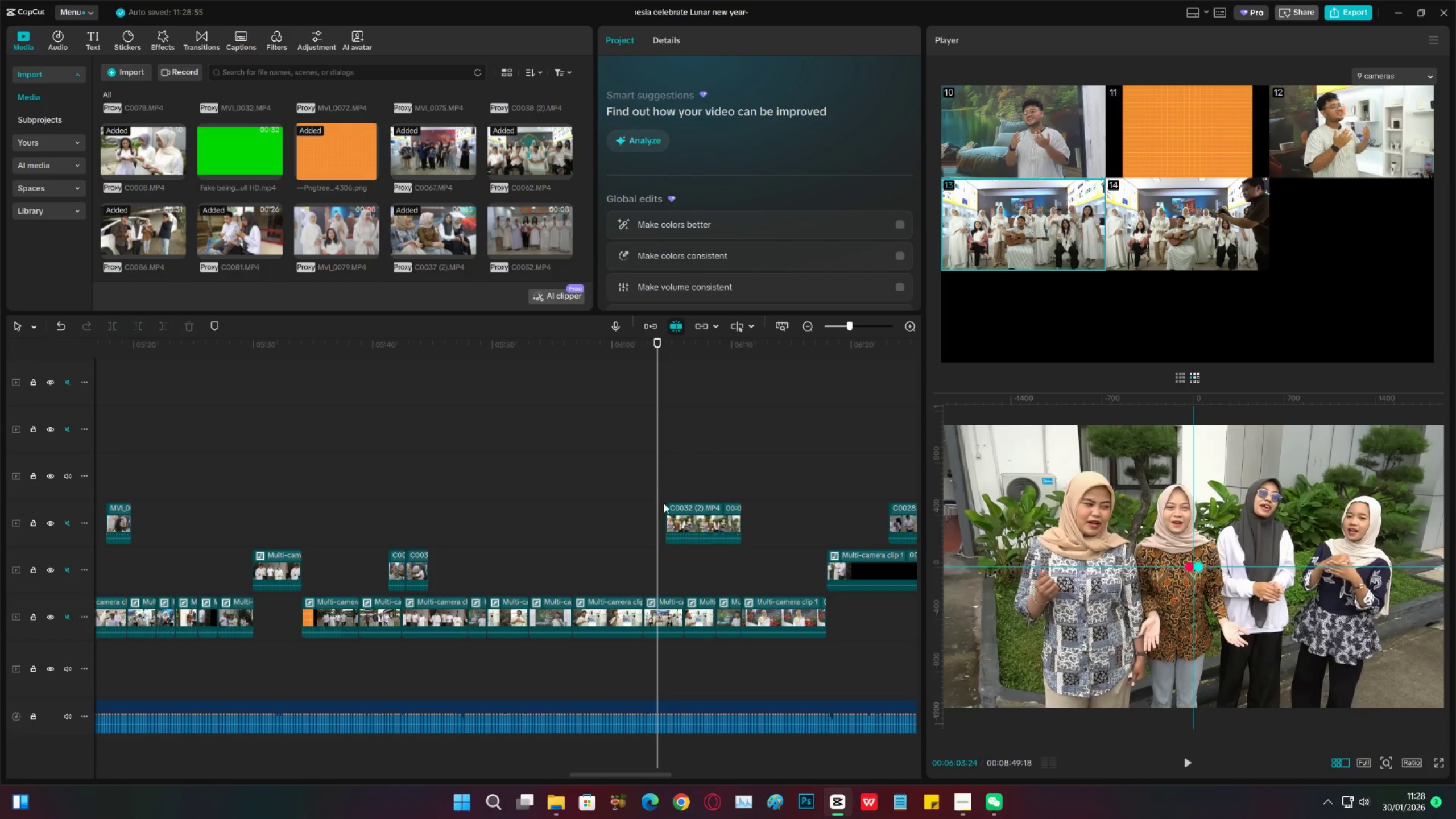 
key(Space)
 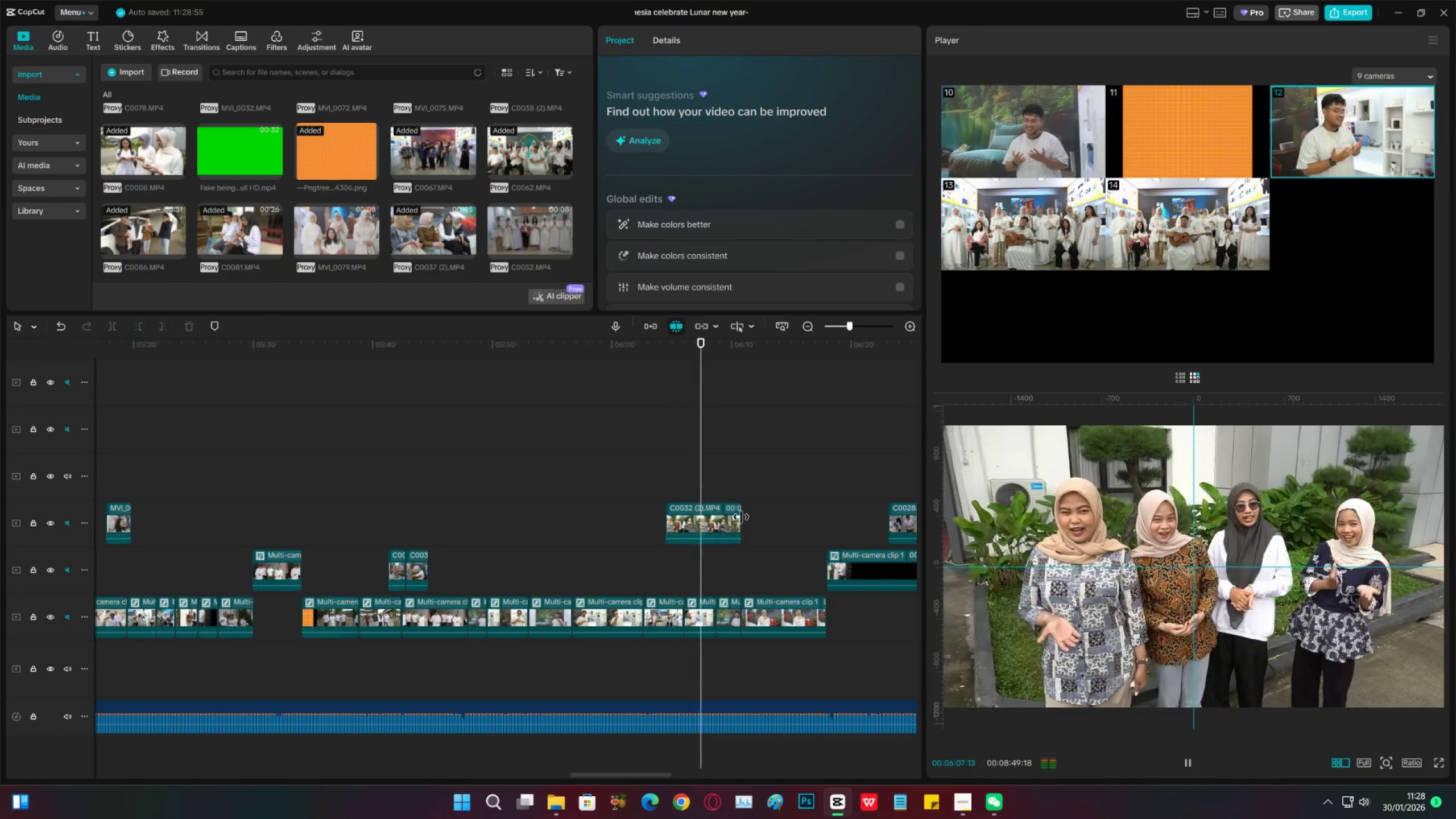 
wait(5.14)
 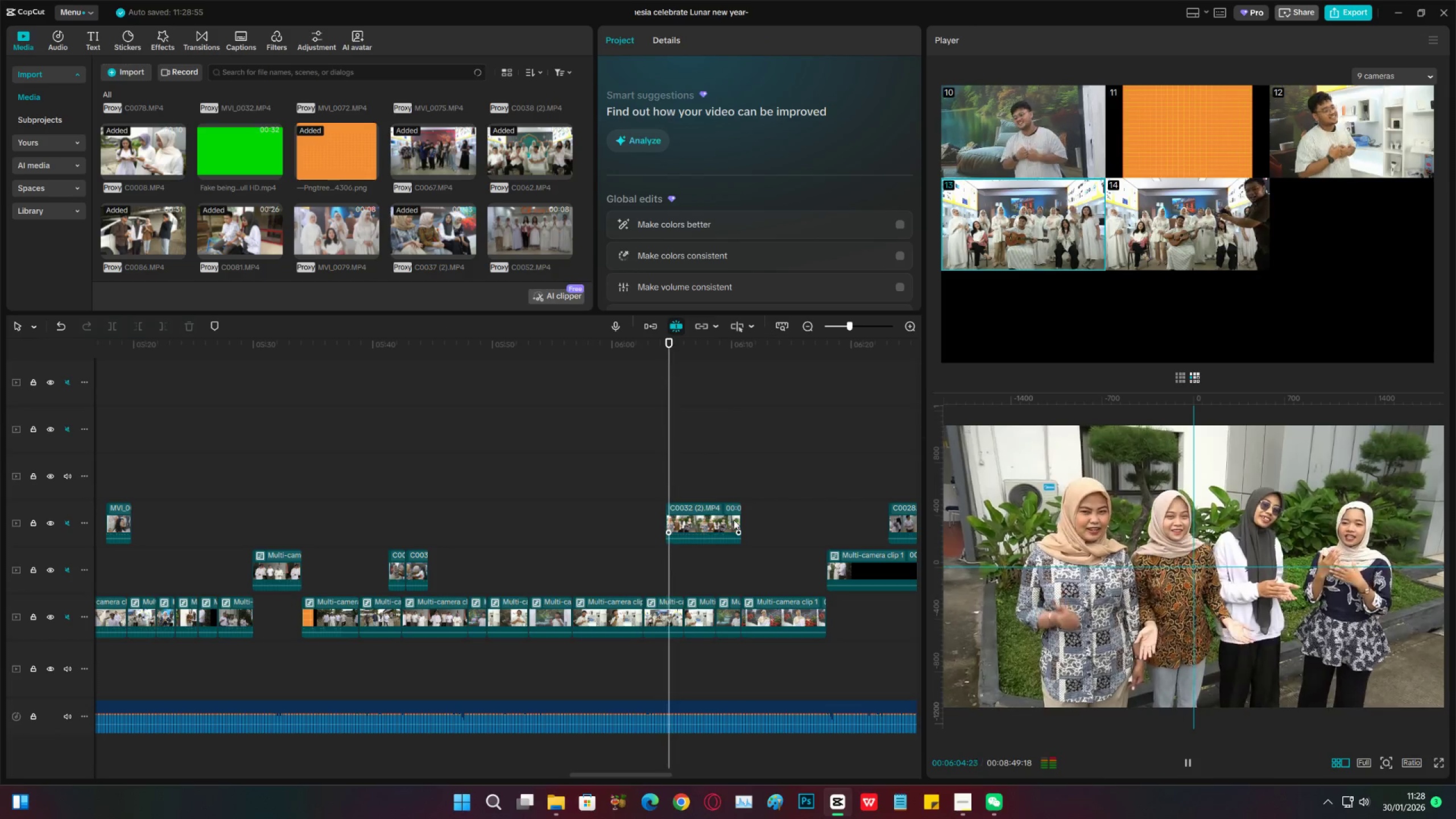 
key(Space)
 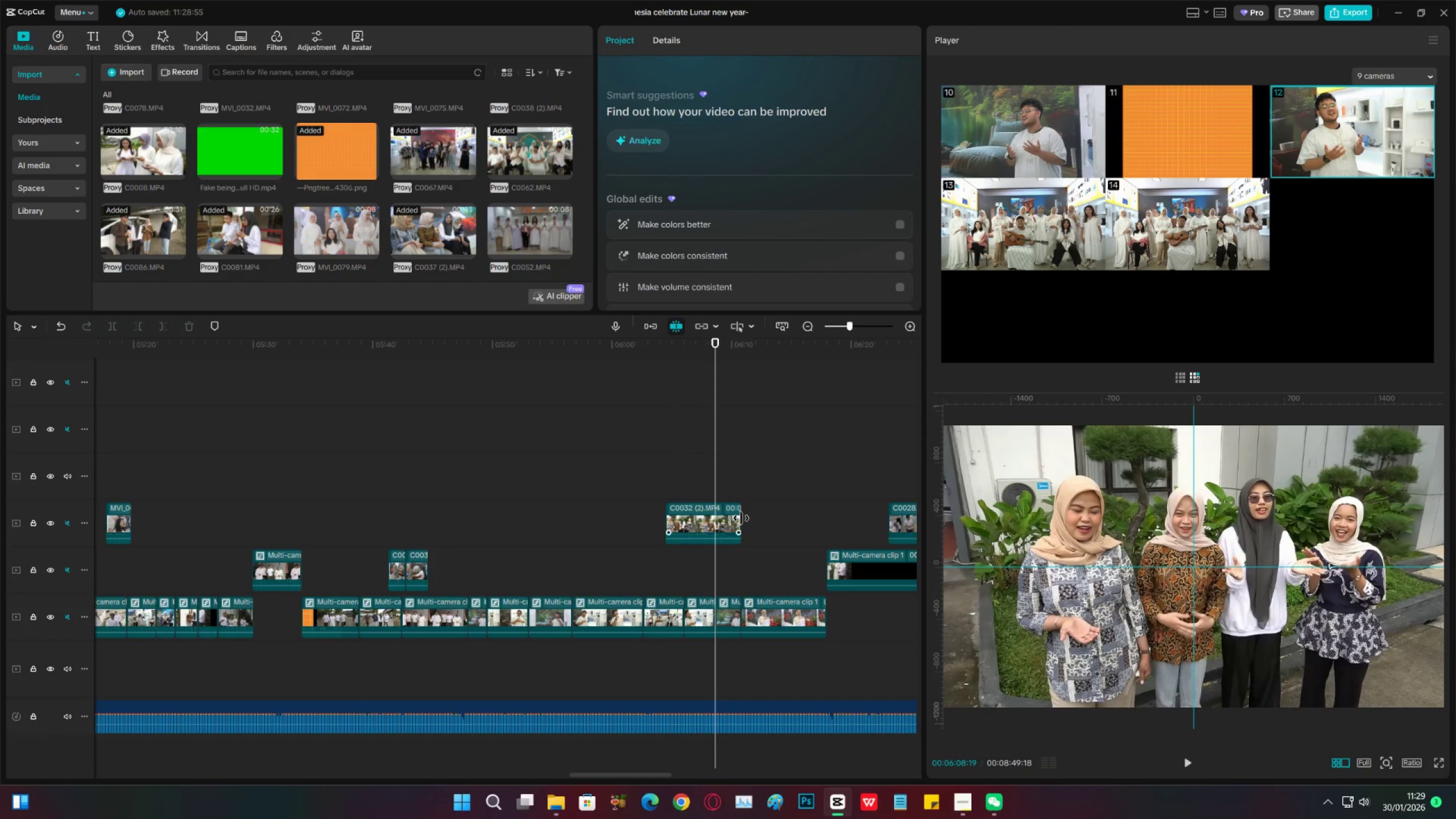 
left_click_drag(start_coordinate=[741, 518], to_coordinate=[824, 520])
 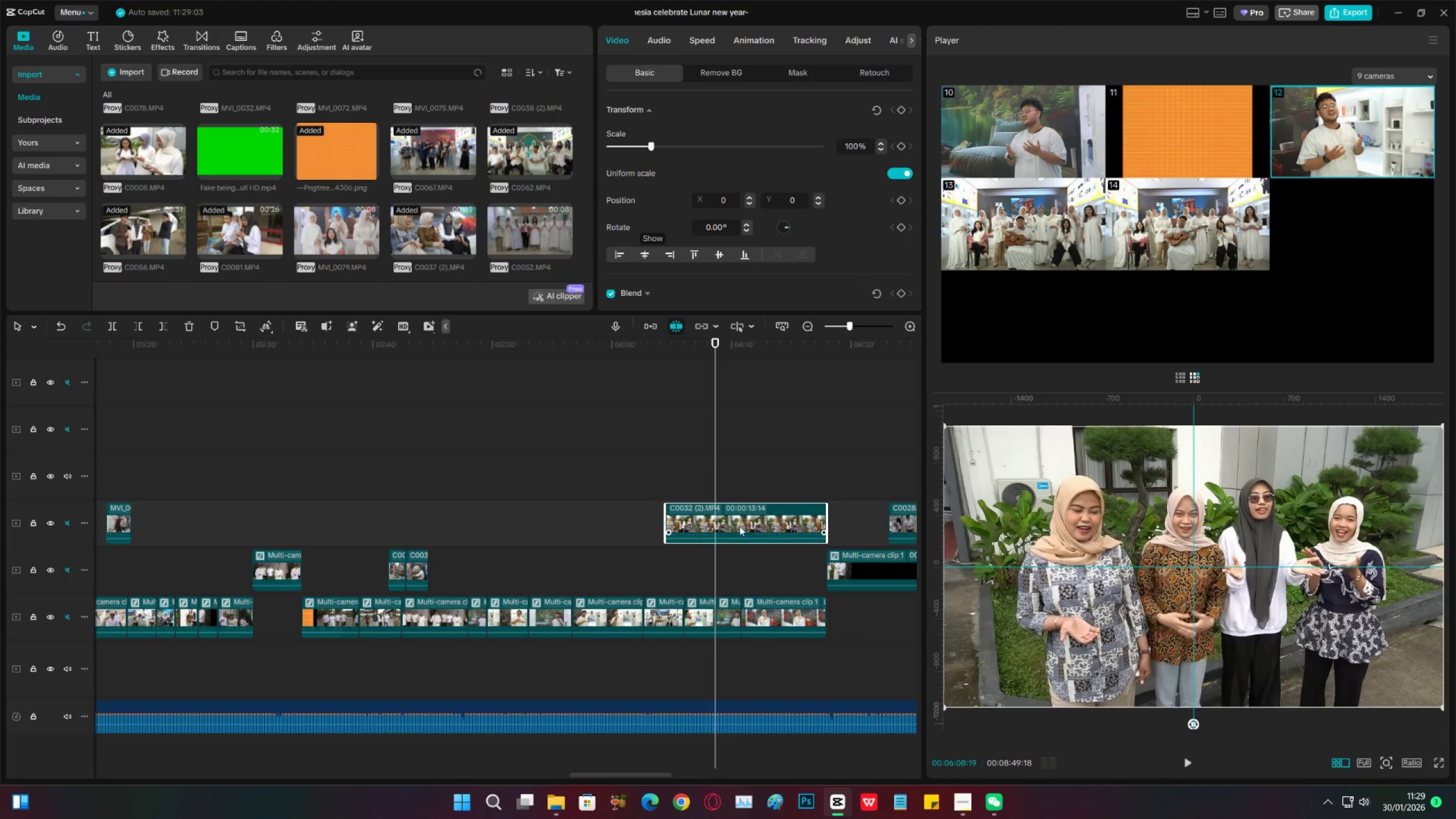 
key(C)
 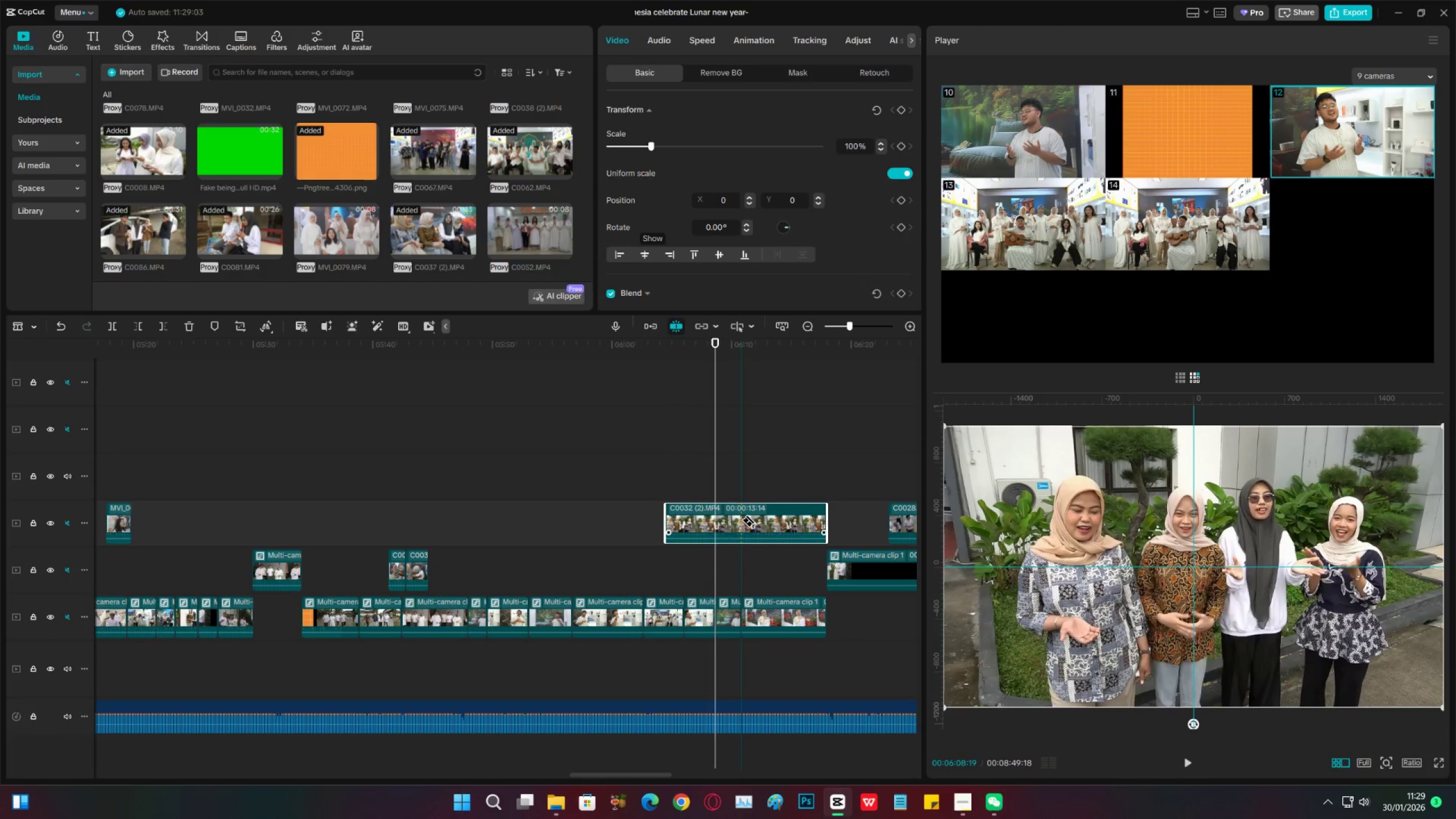 
left_click([741, 520])
 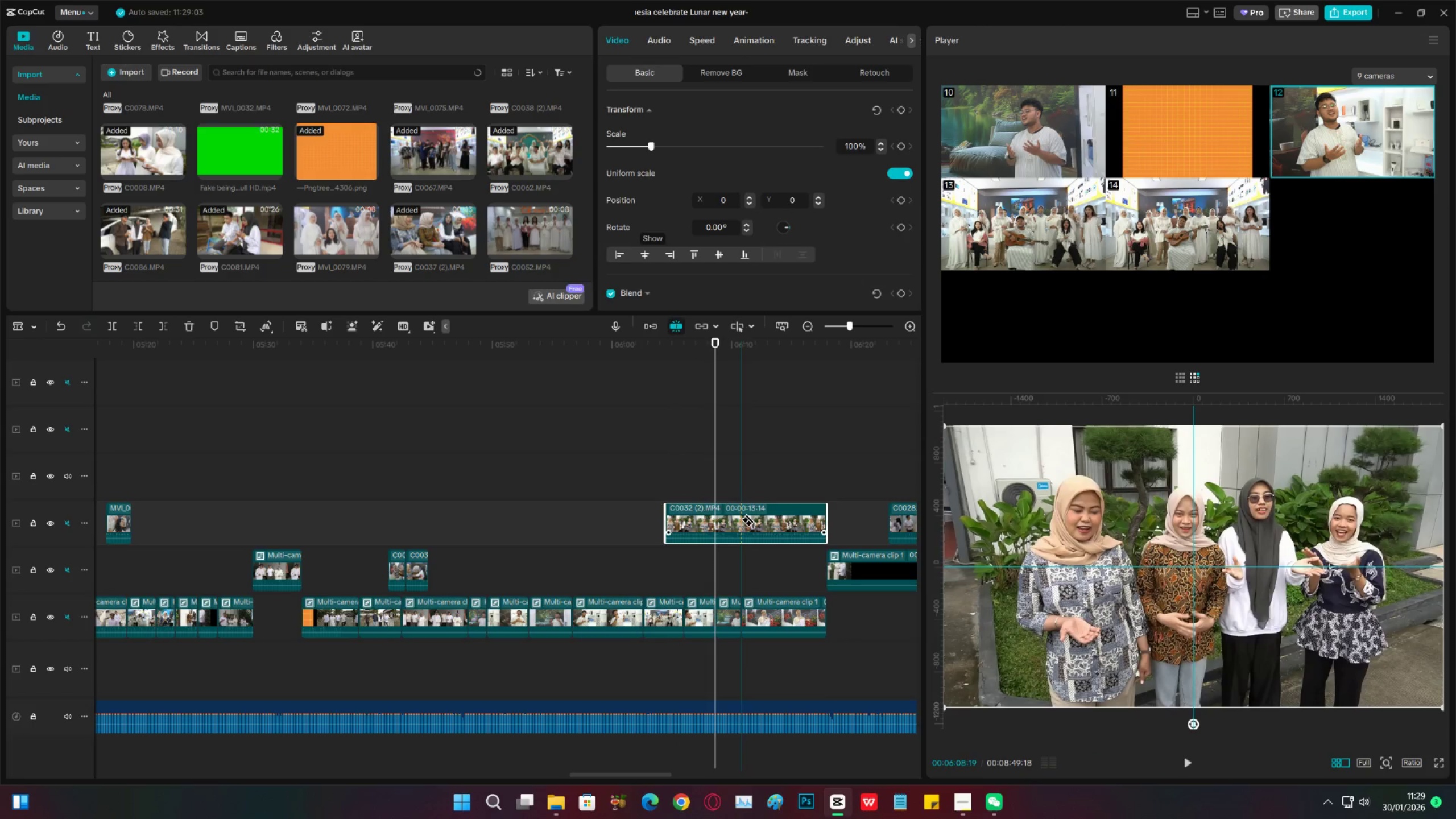 
key(V)
 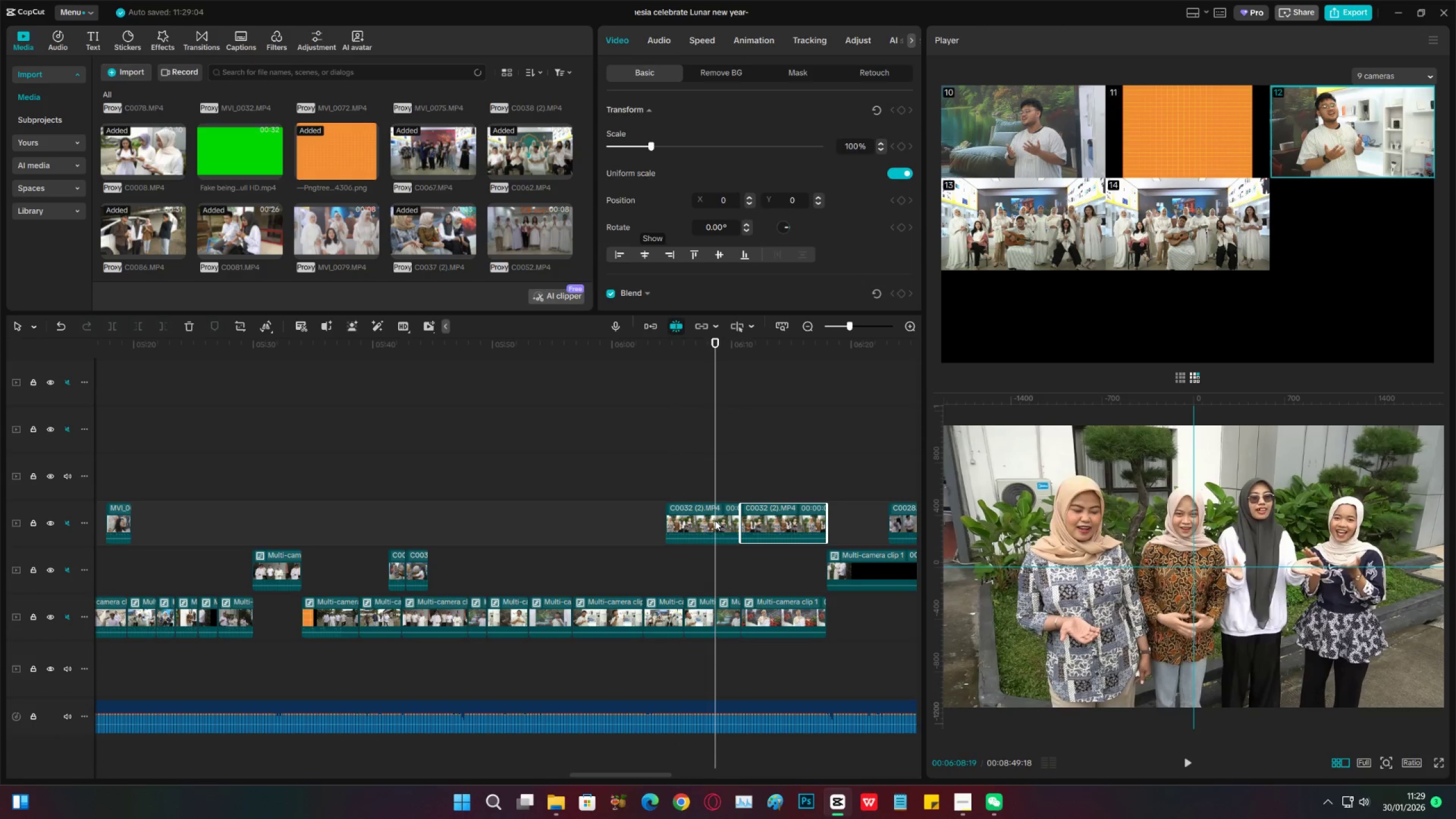 
left_click([715, 520])
 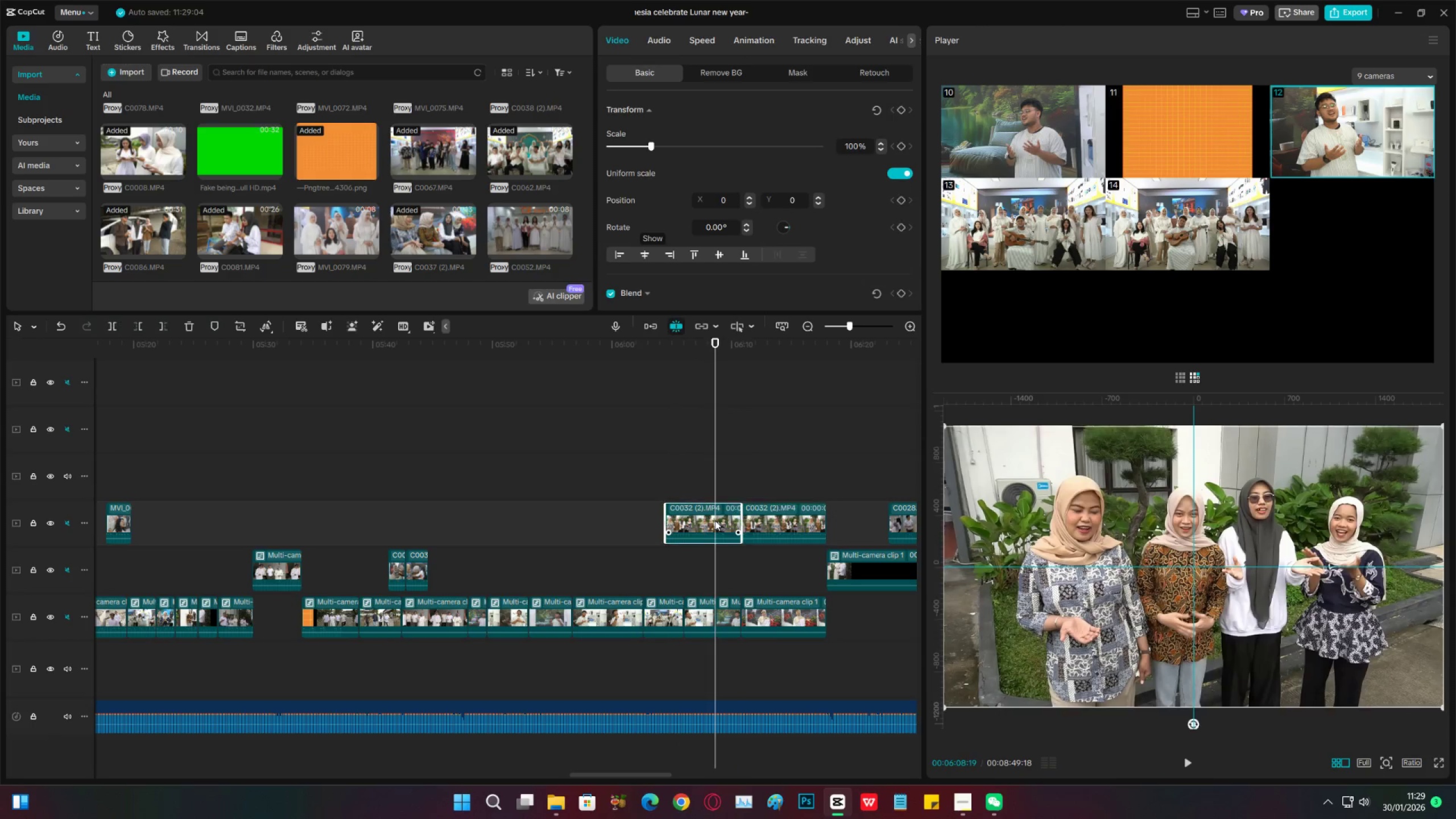 
key(X)
 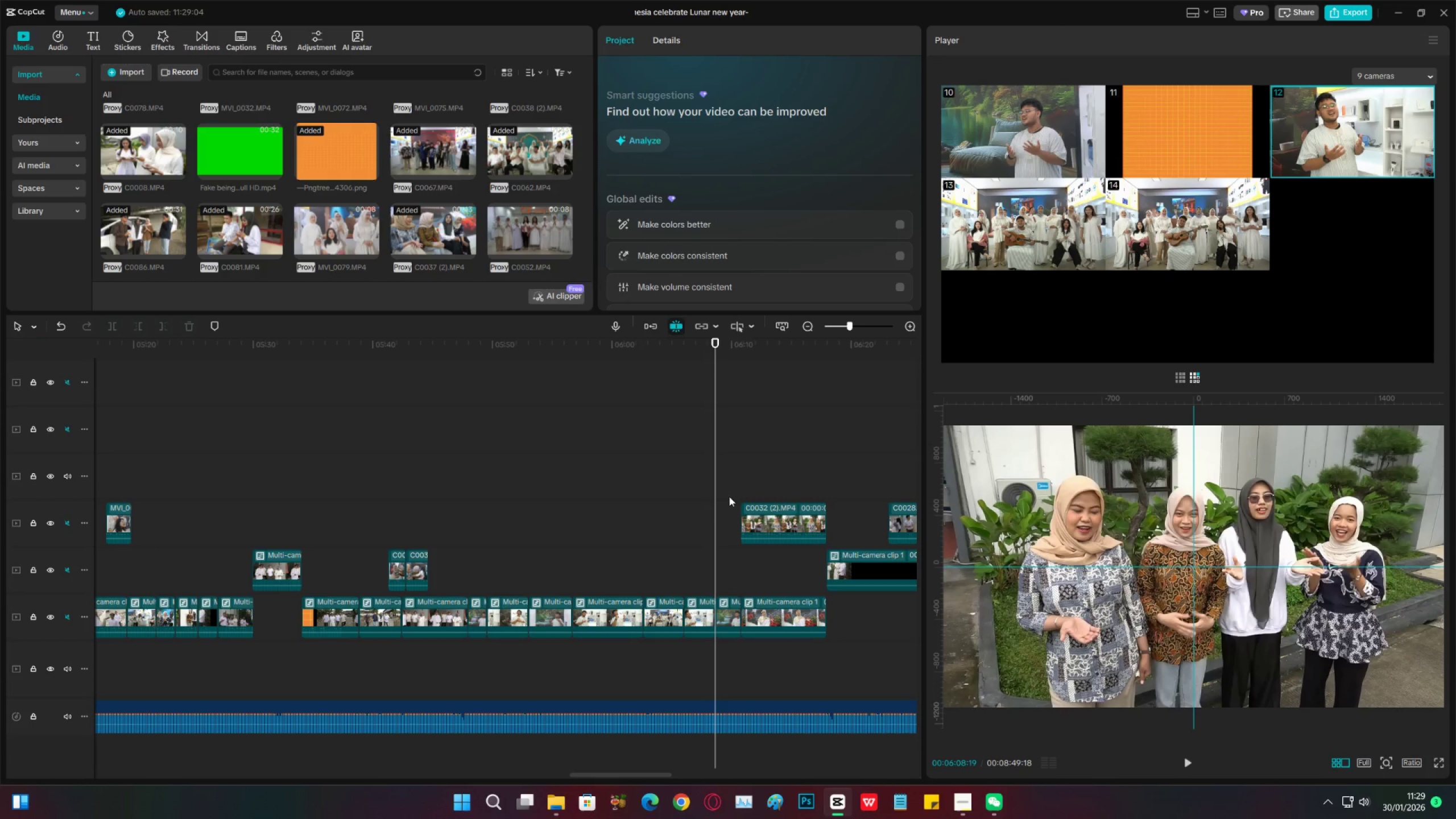 
key(Space)
 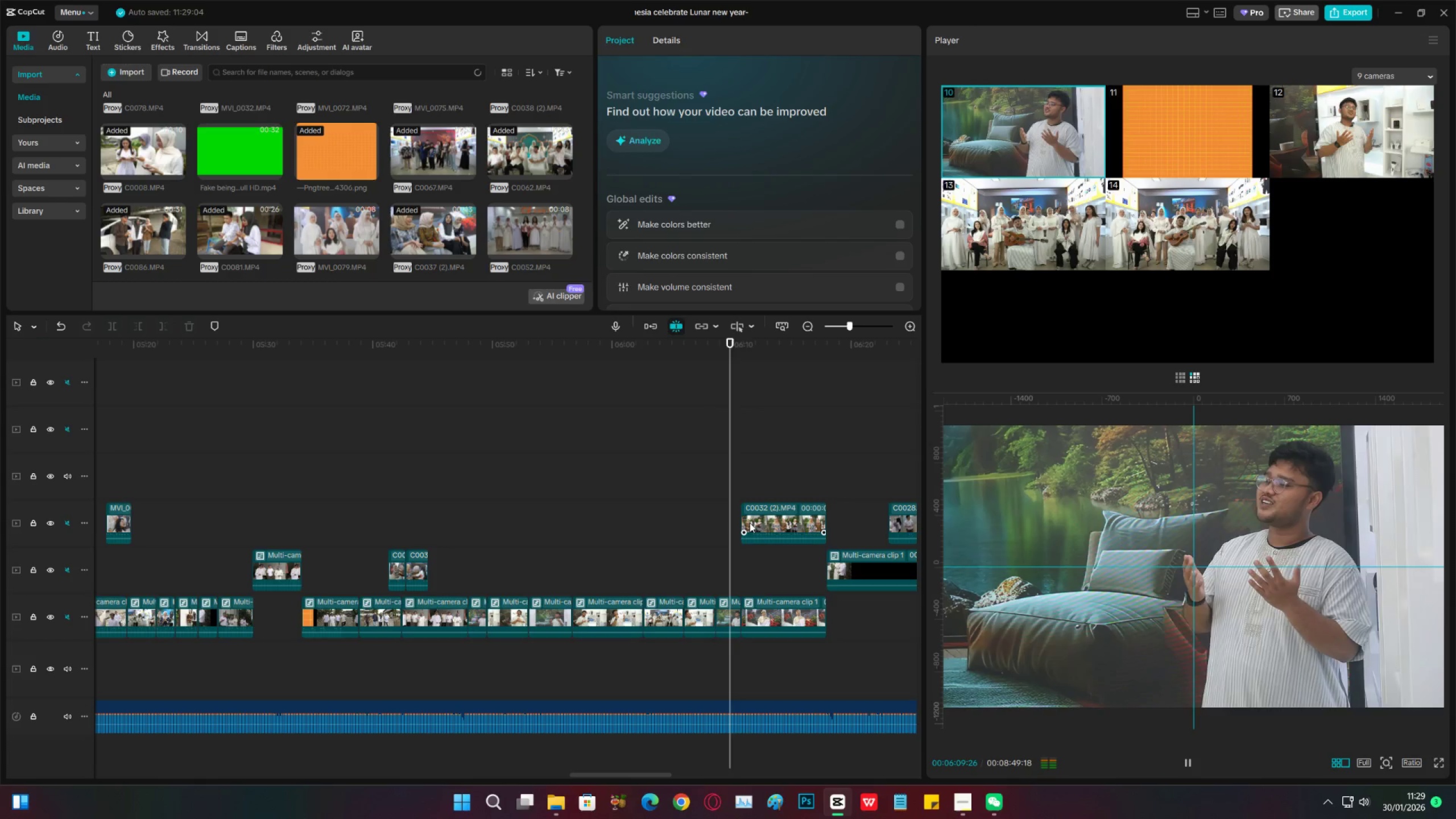 
key(Space)
 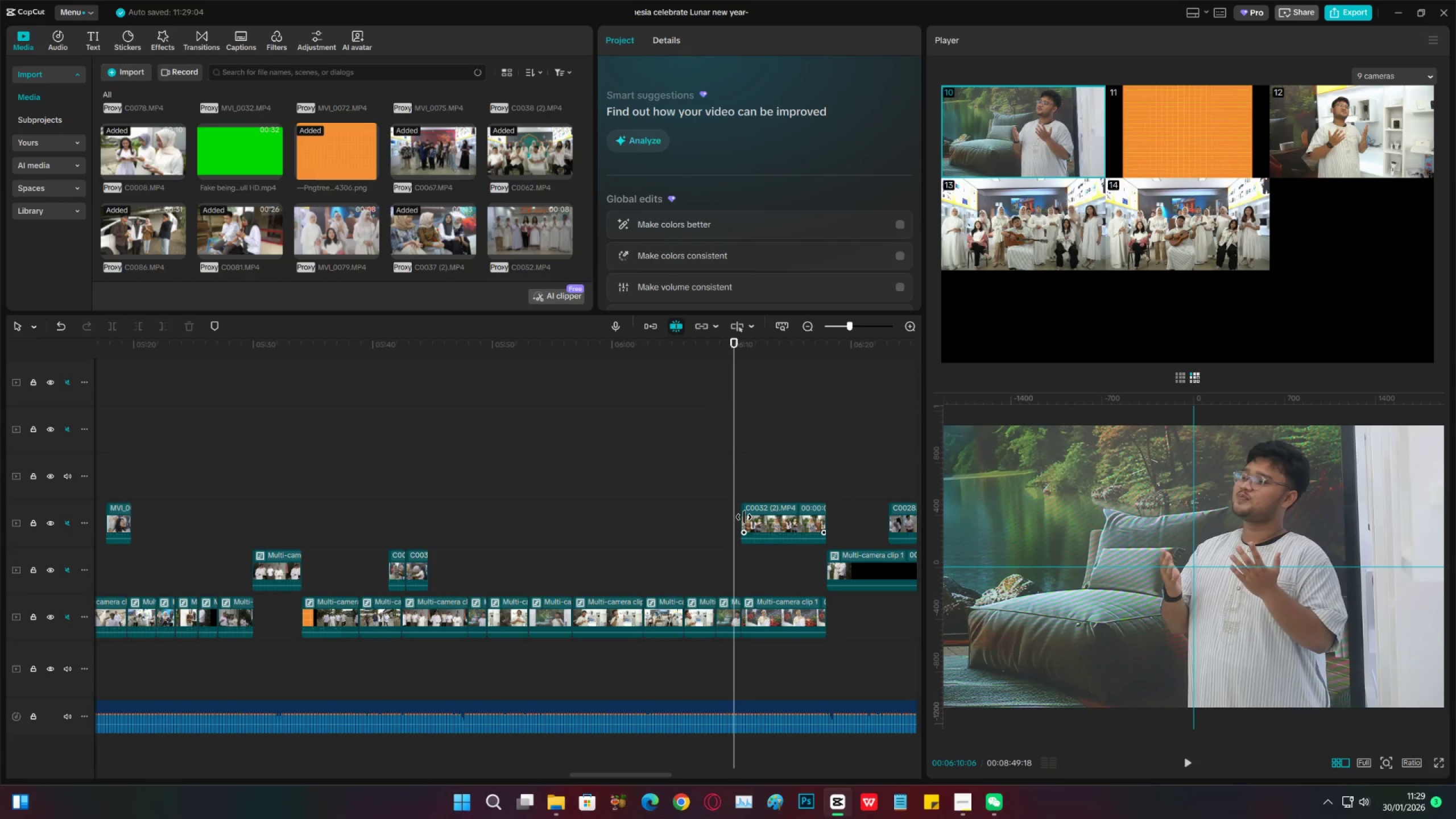 
left_click_drag(start_coordinate=[744, 517], to_coordinate=[762, 517])
 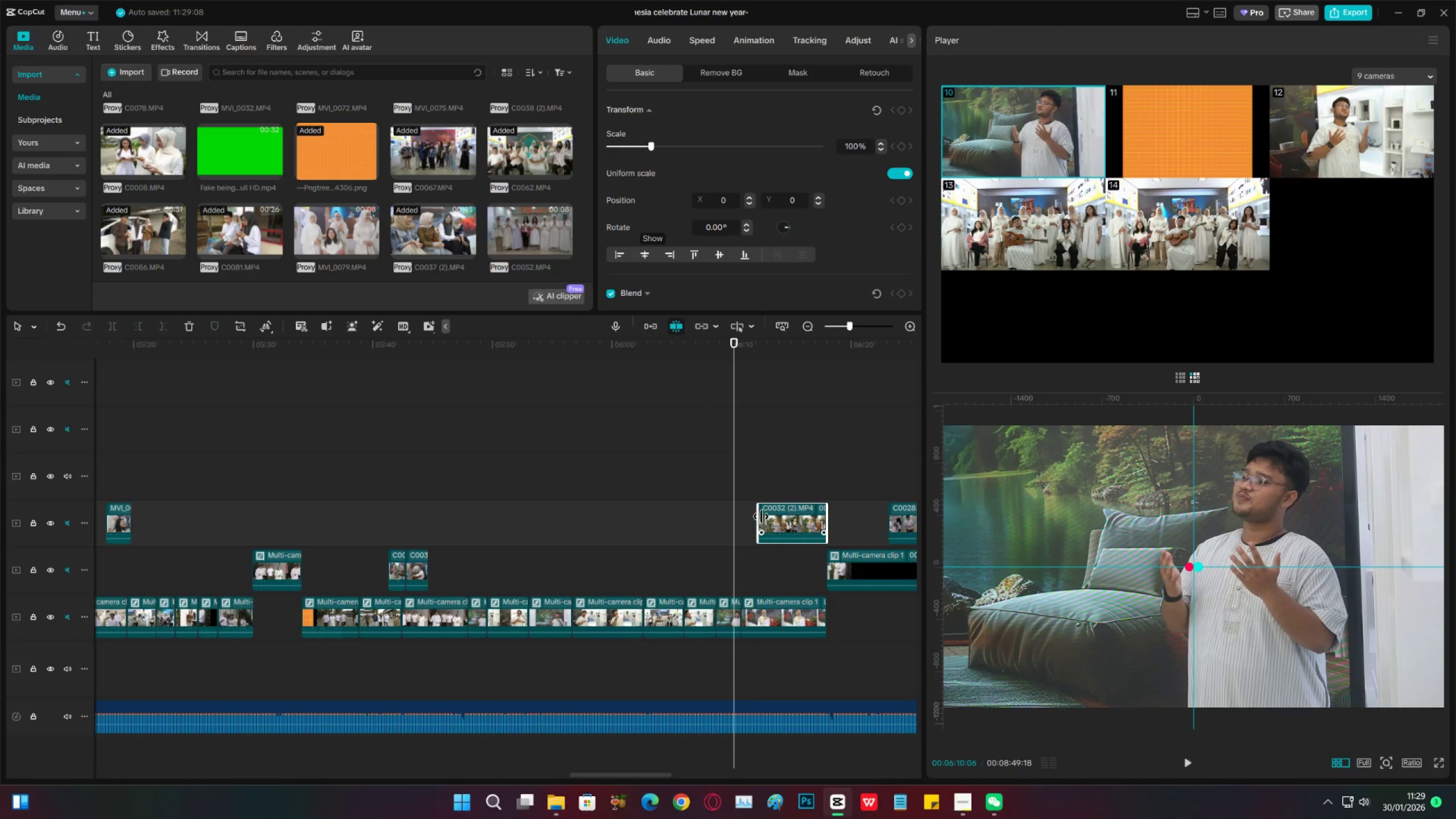 
key(Space)
 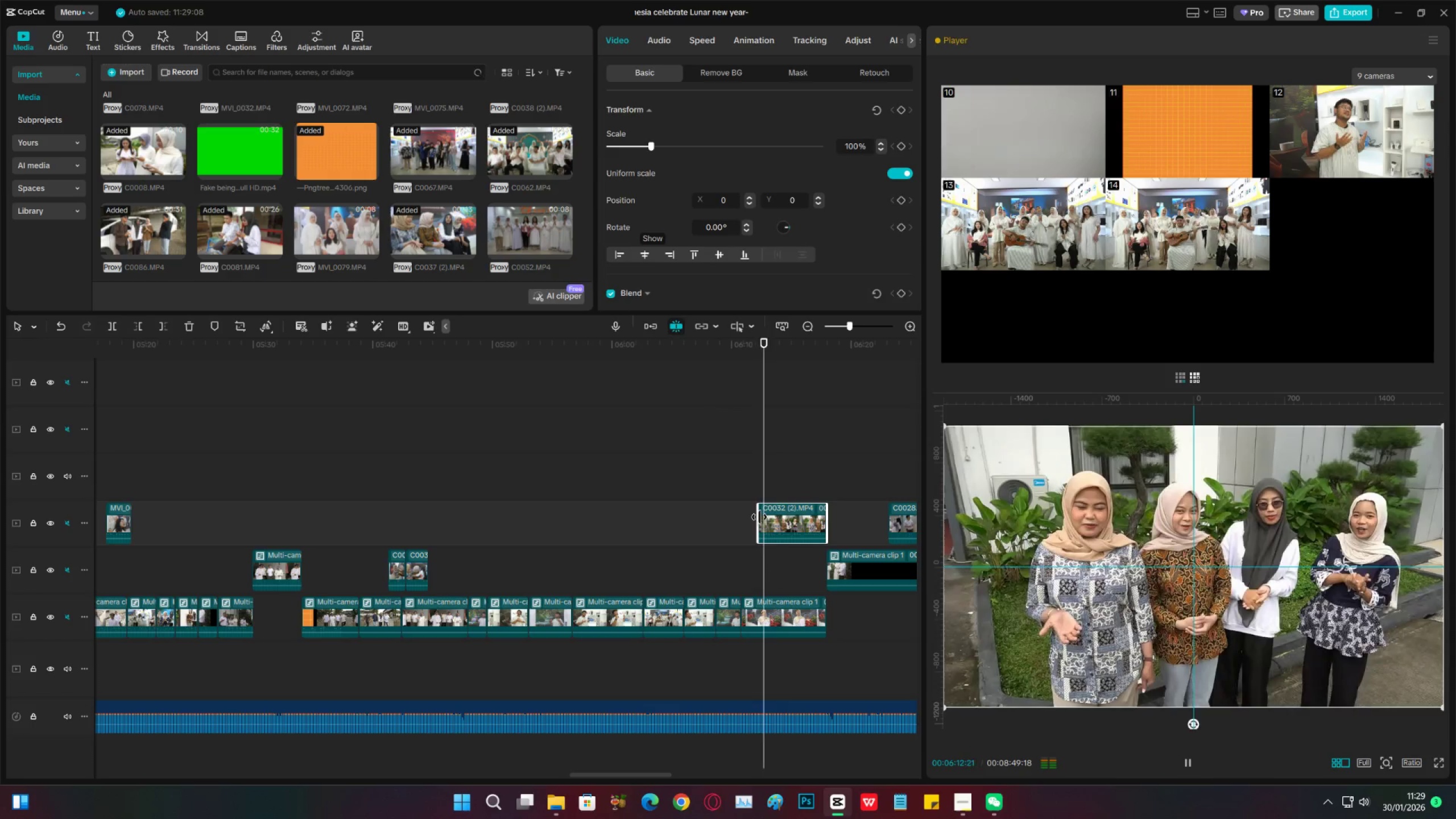 
left_click_drag(start_coordinate=[760, 517], to_coordinate=[772, 517])
 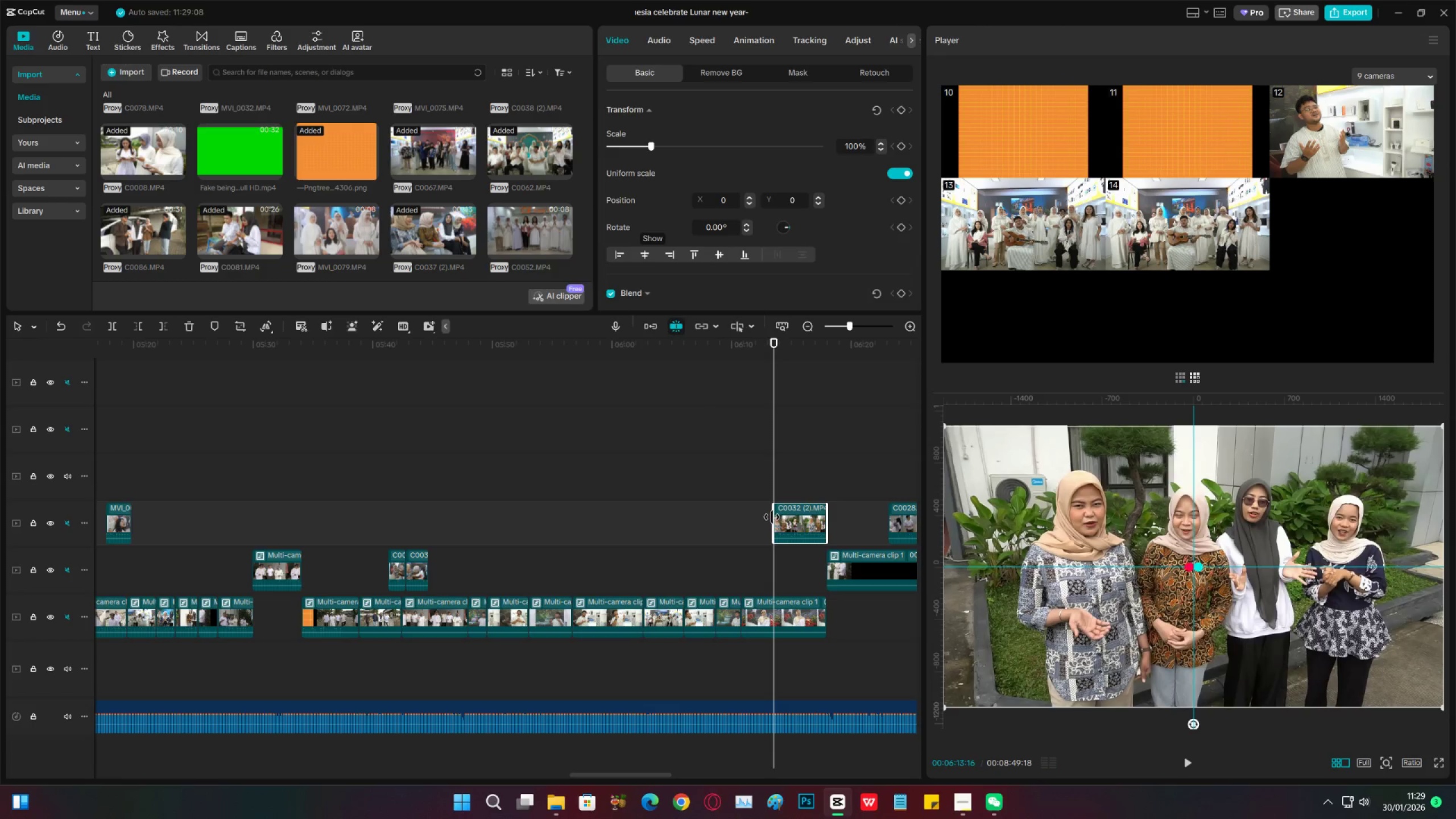 
key(Space)
 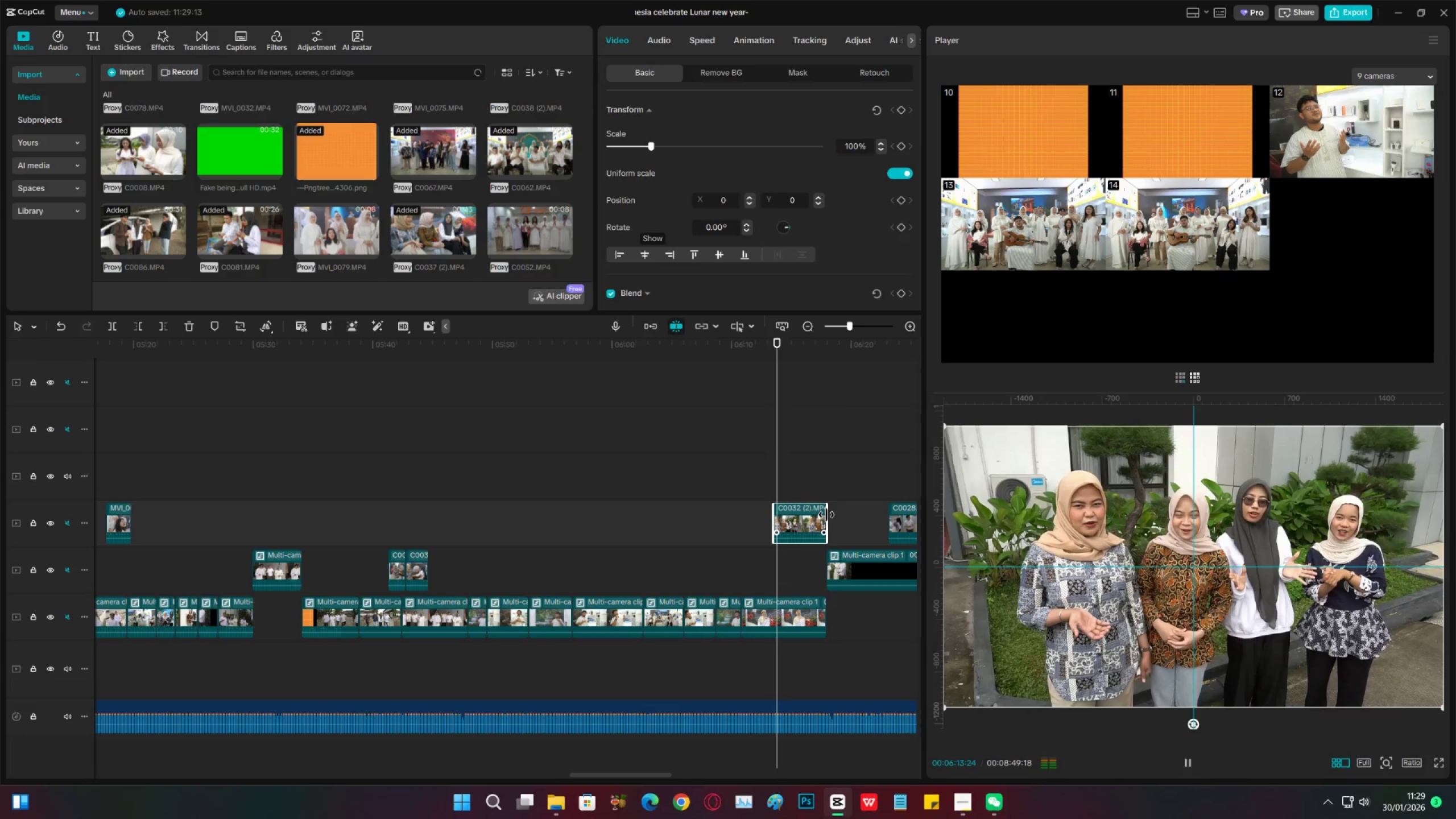 
key(Space)
 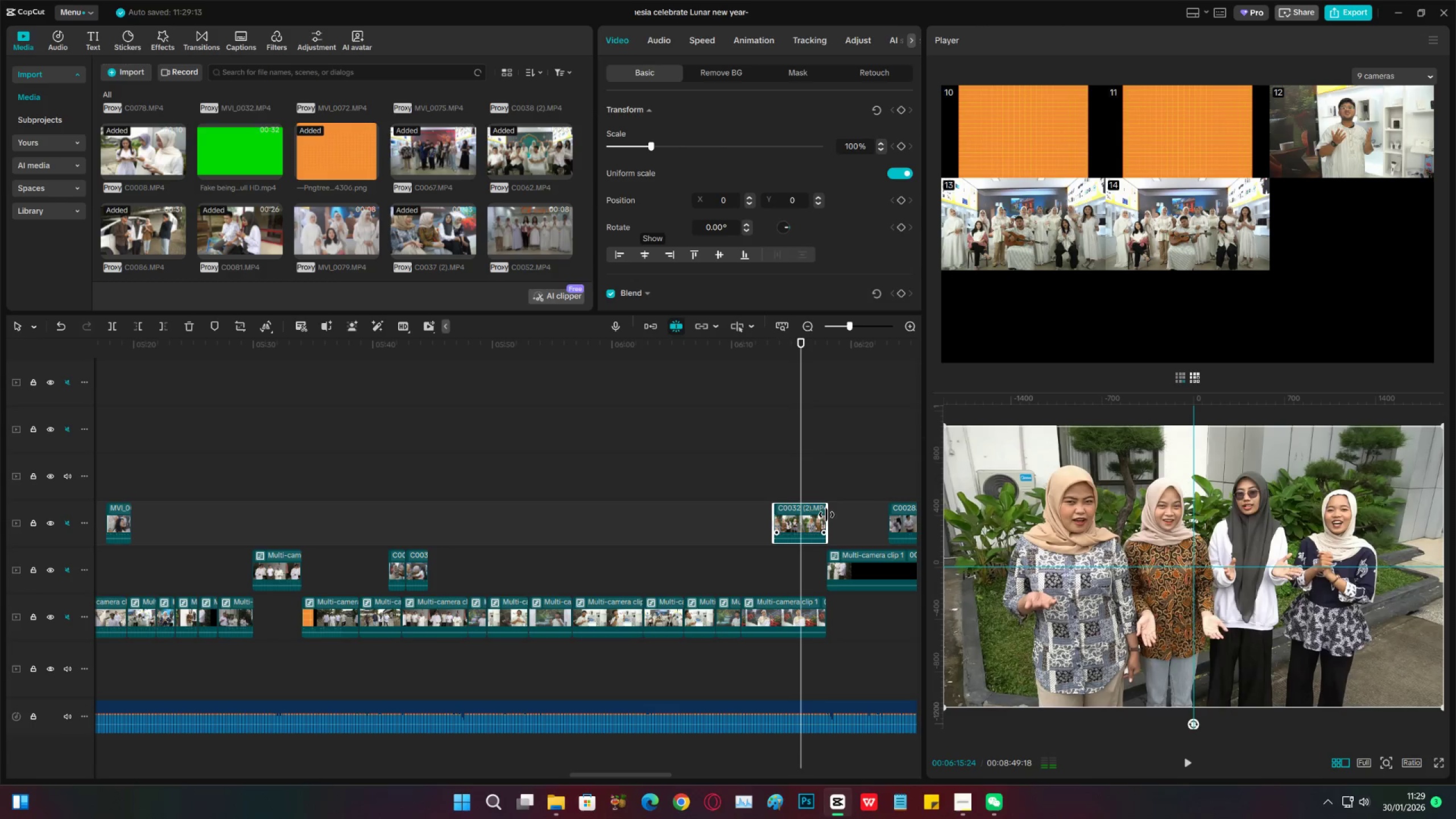 
left_click_drag(start_coordinate=[826, 515], to_coordinate=[804, 512])
 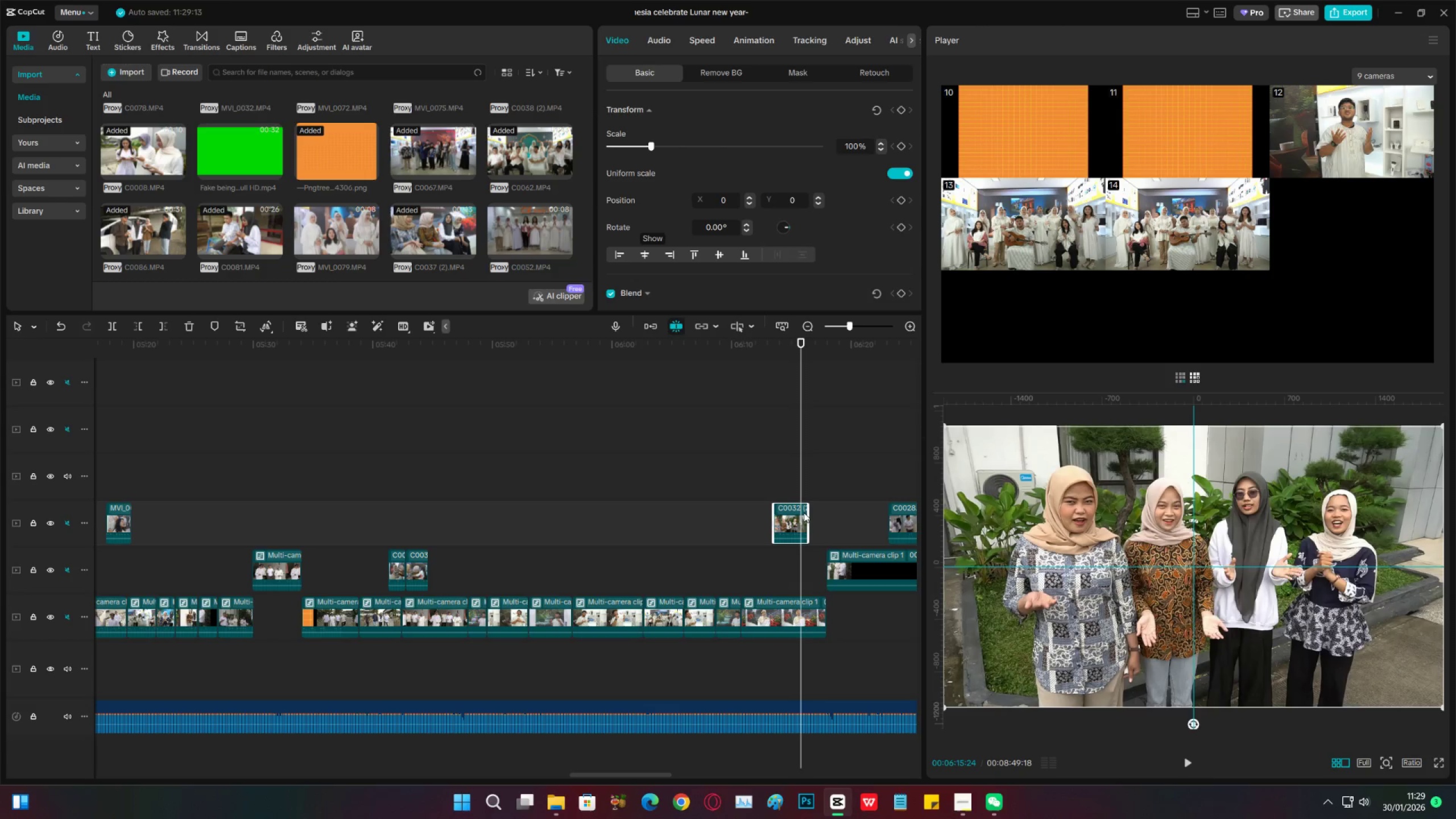 
key(Space)
 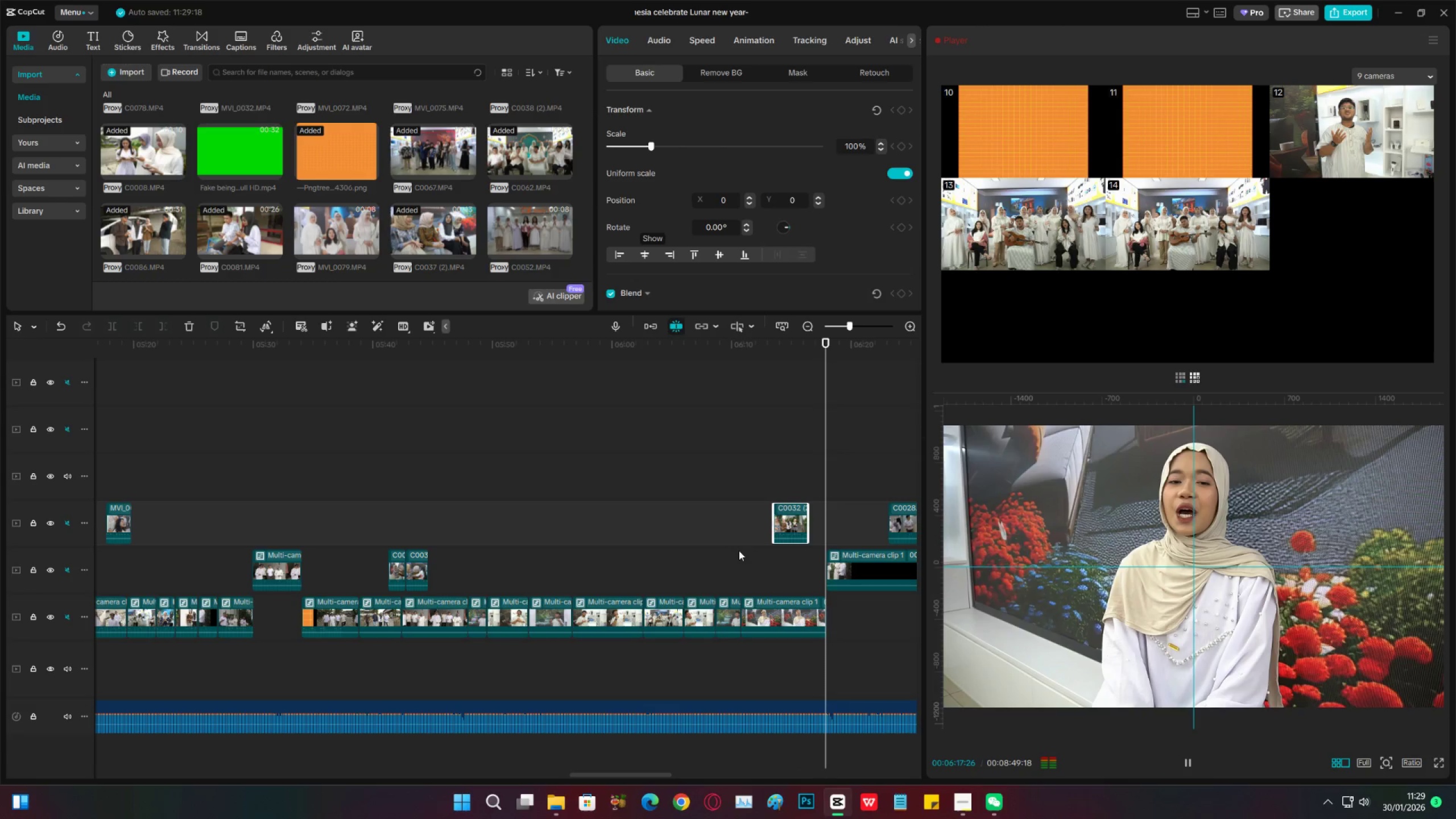 
key(Space)
 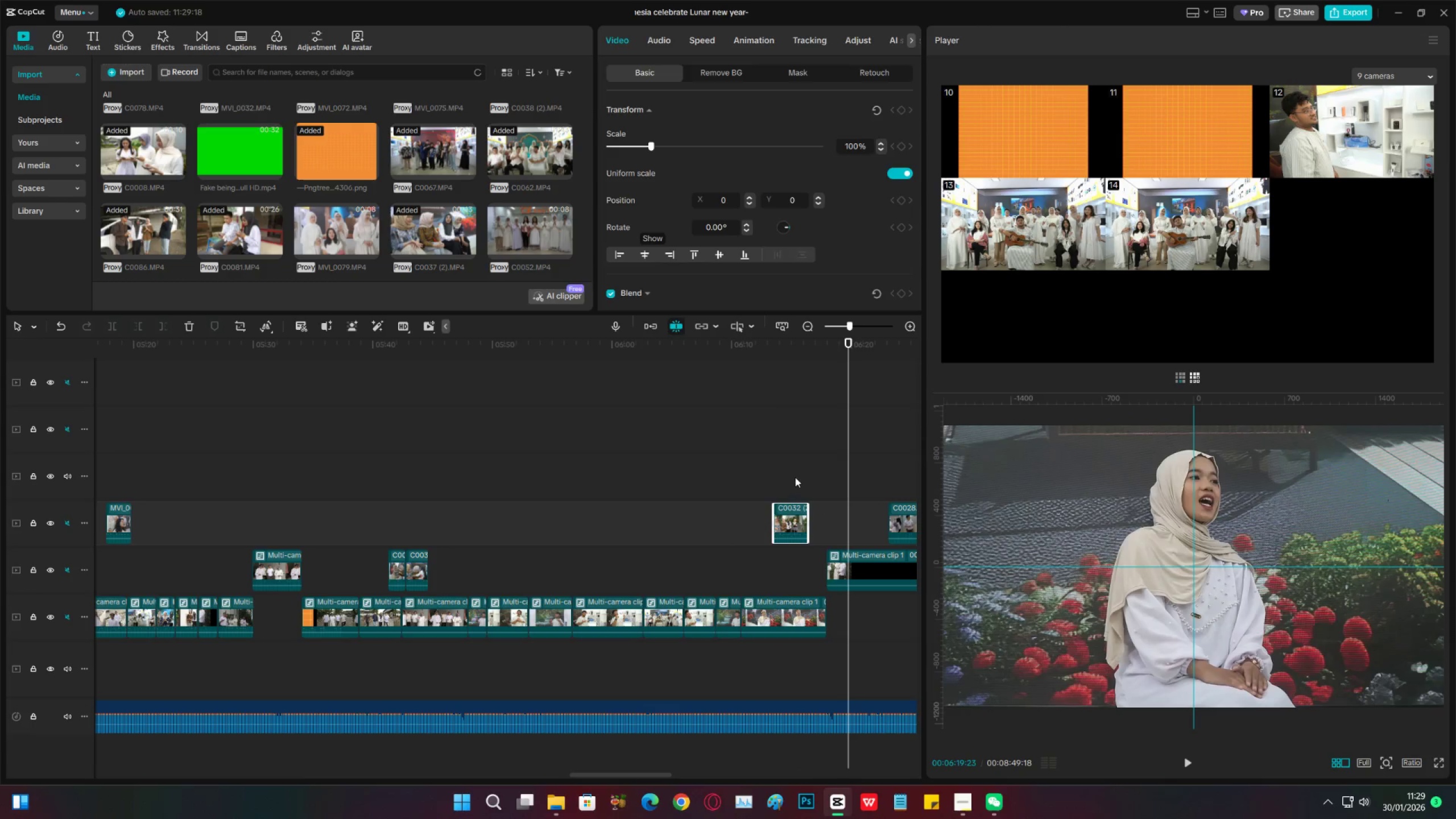 
left_click([798, 471])
 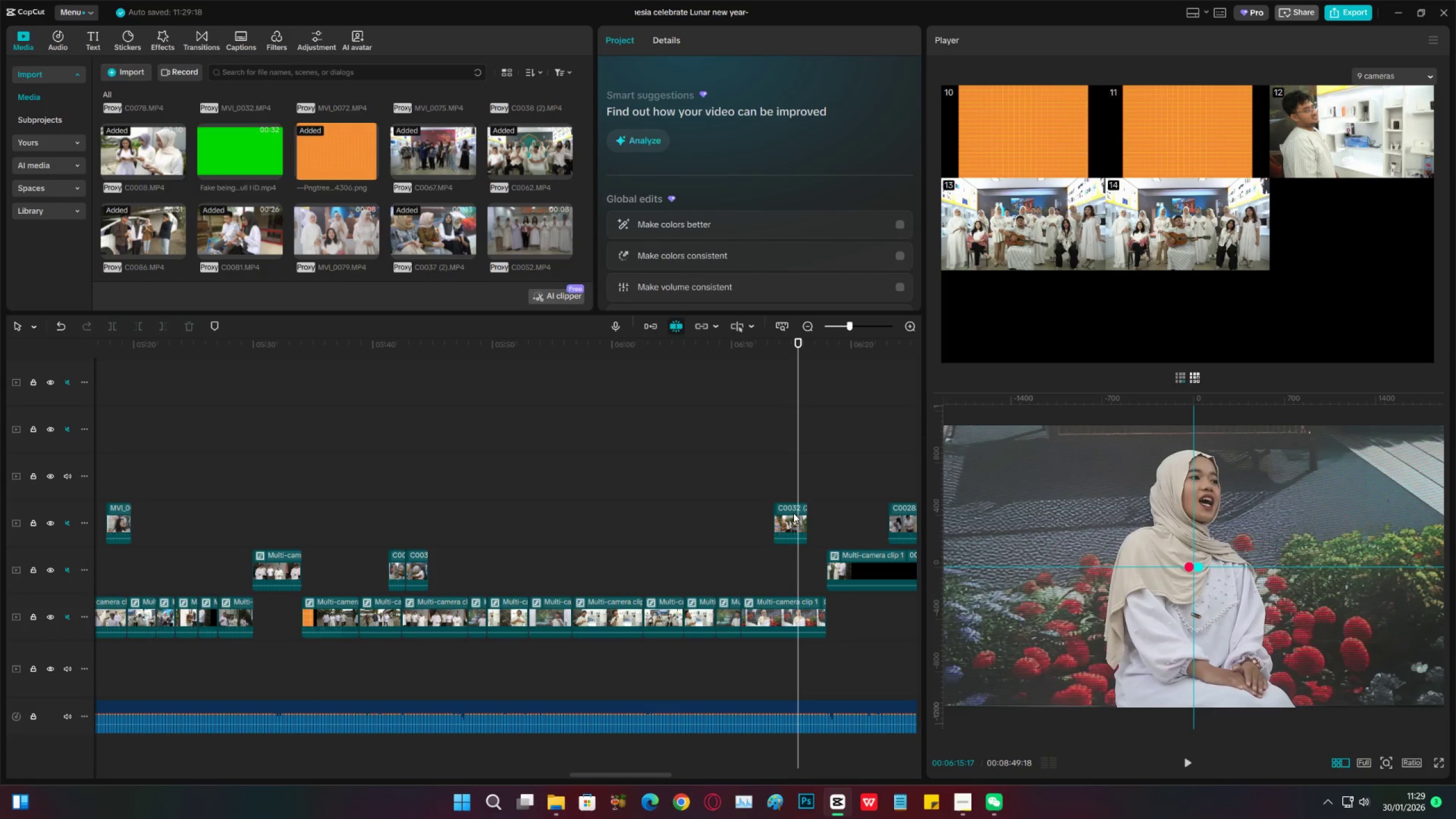 
double_click([793, 513])
 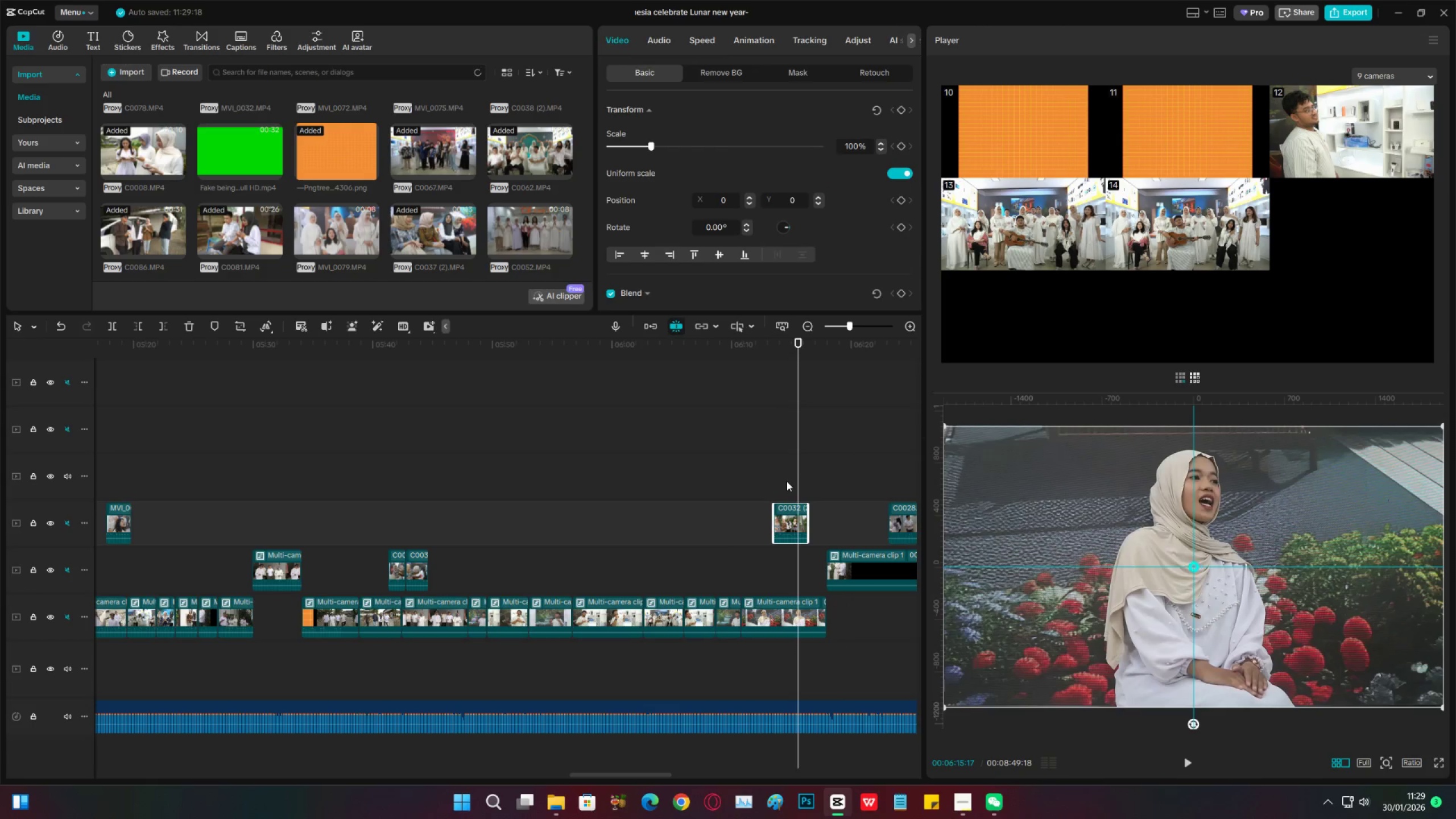 
left_click([787, 481])
 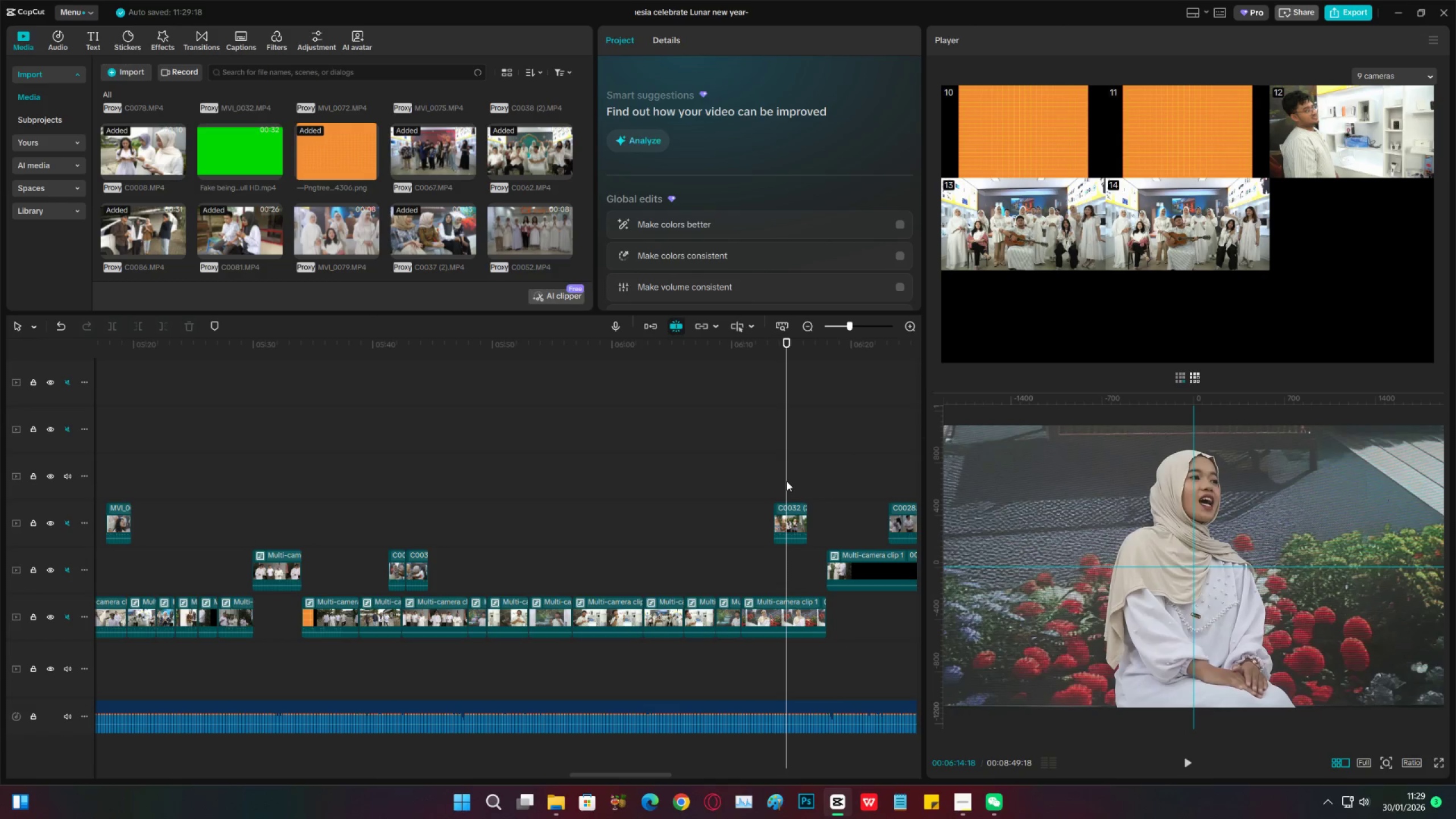 
key(Space)
 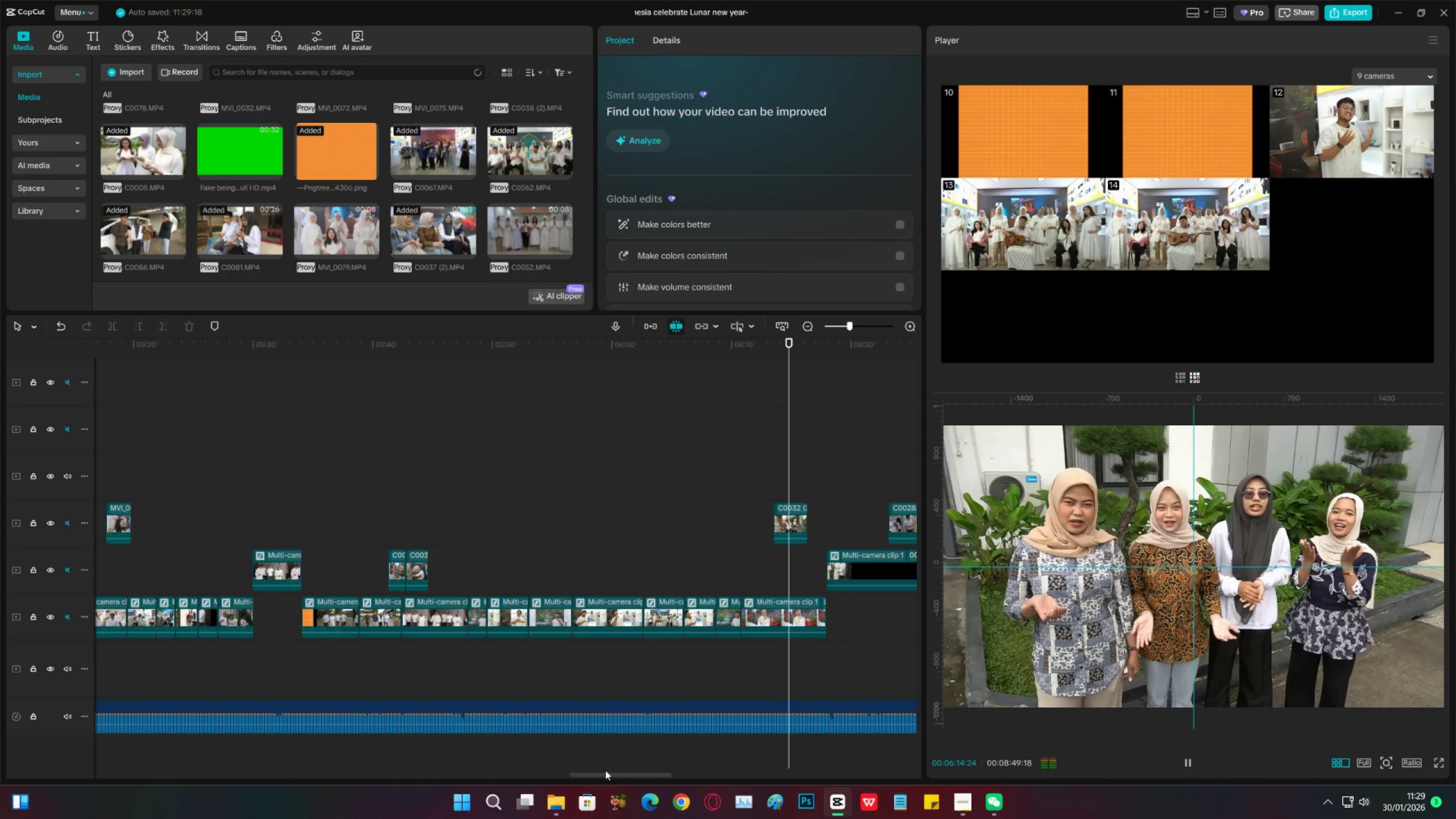 
left_click_drag(start_coordinate=[607, 779], to_coordinate=[663, 774])
 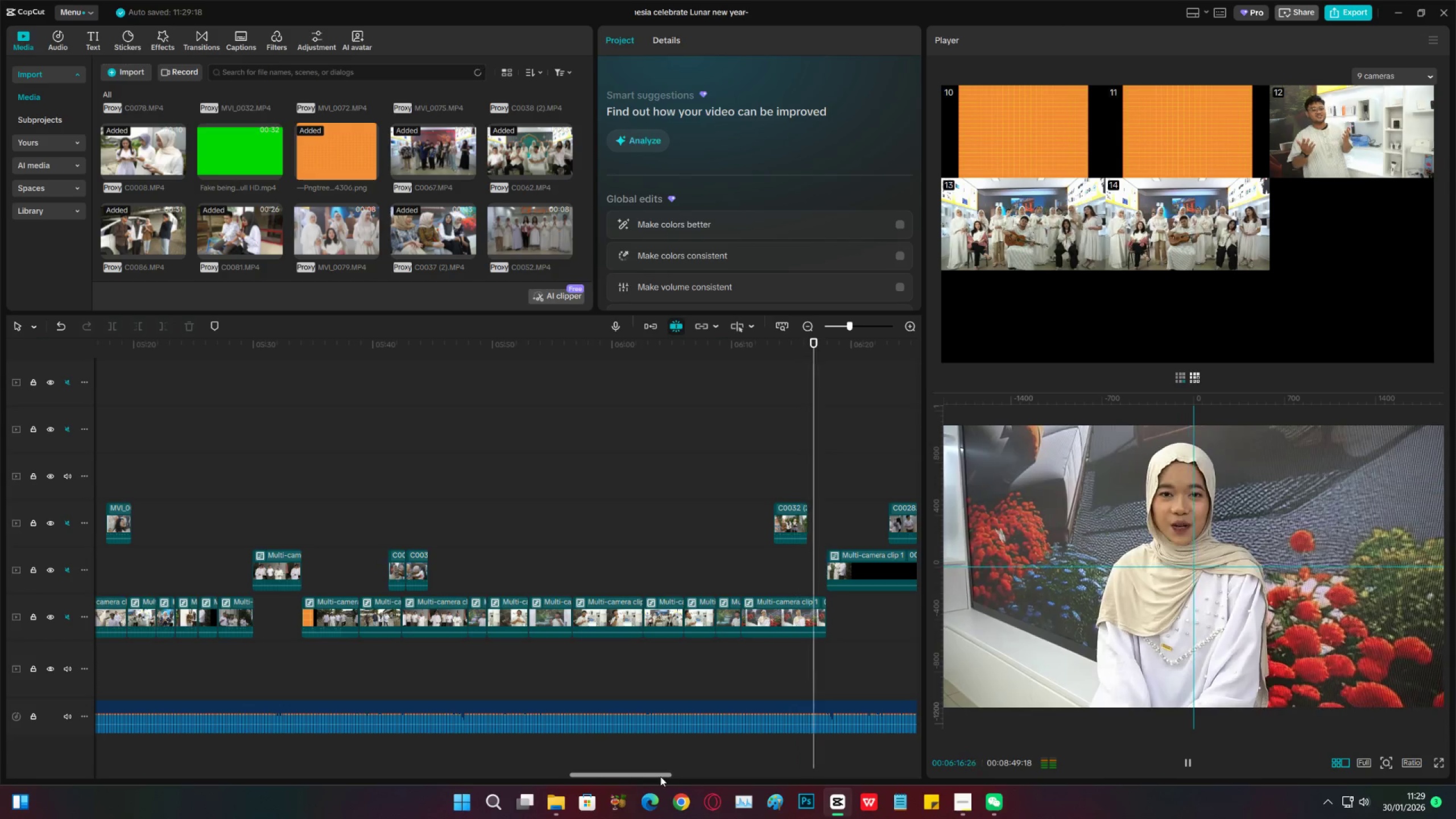 
left_click_drag(start_coordinate=[660, 776], to_coordinate=[703, 772])
 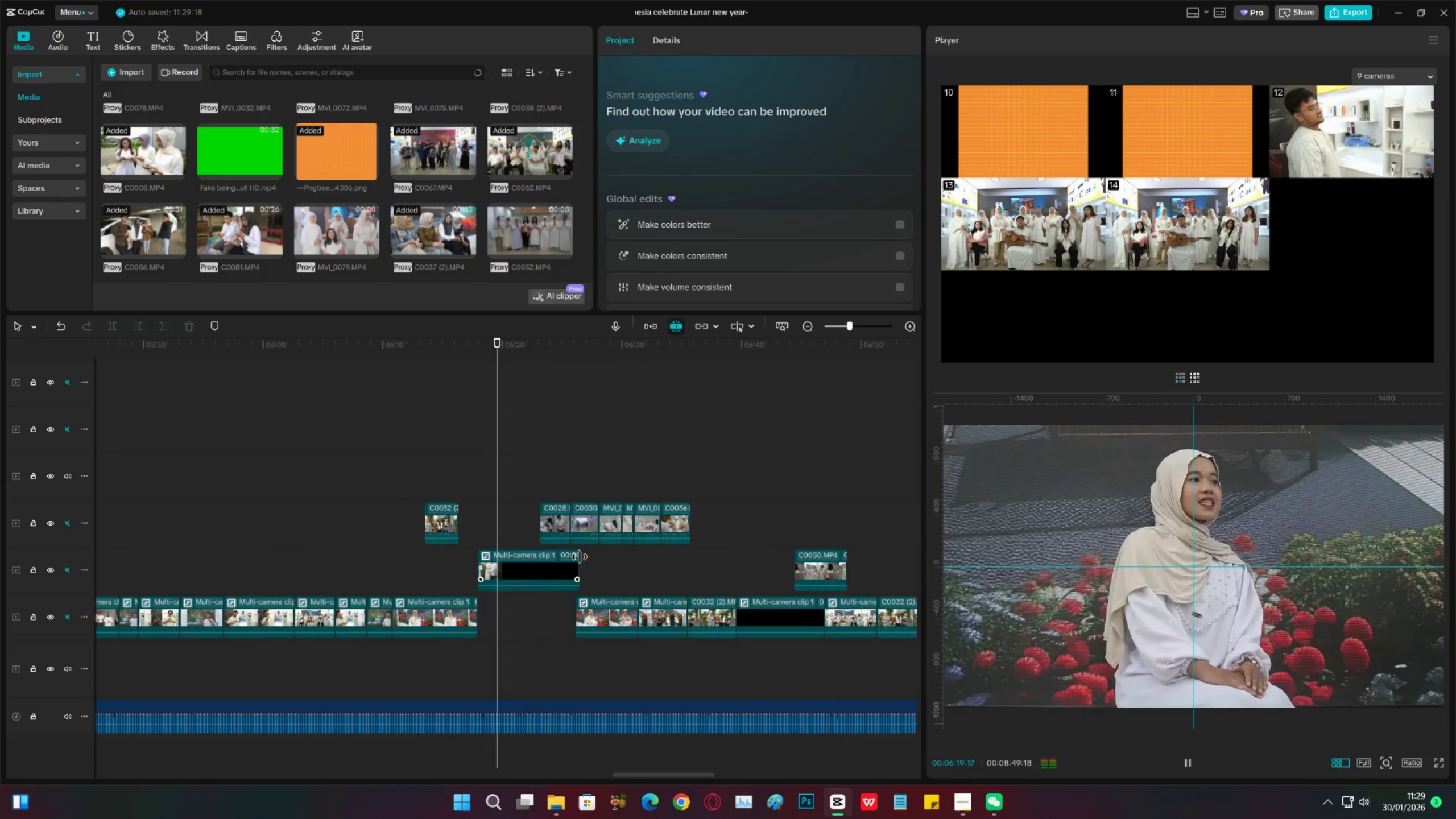 
left_click_drag(start_coordinate=[580, 557], to_coordinate=[576, 555])
 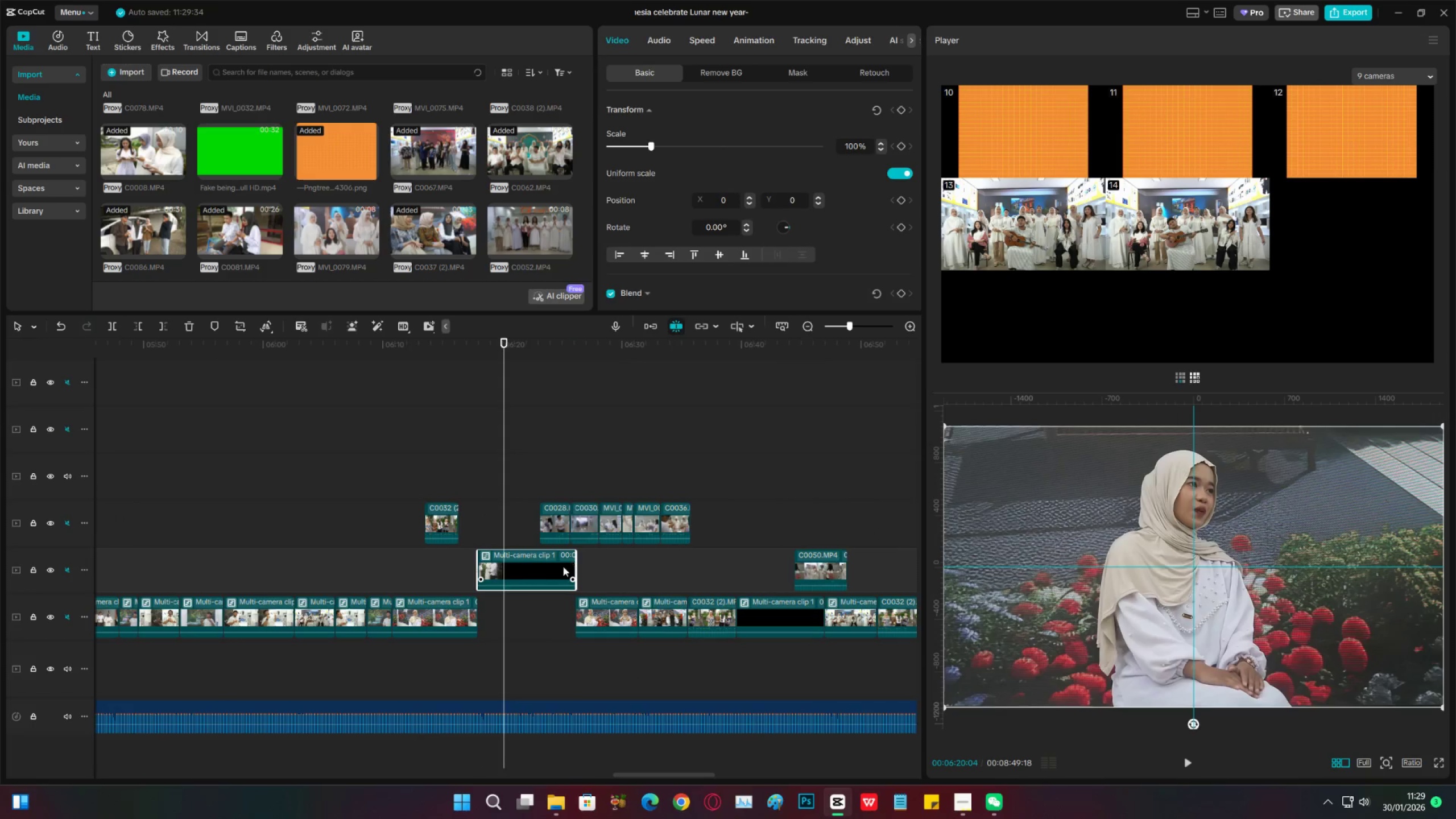 
key(Space)
 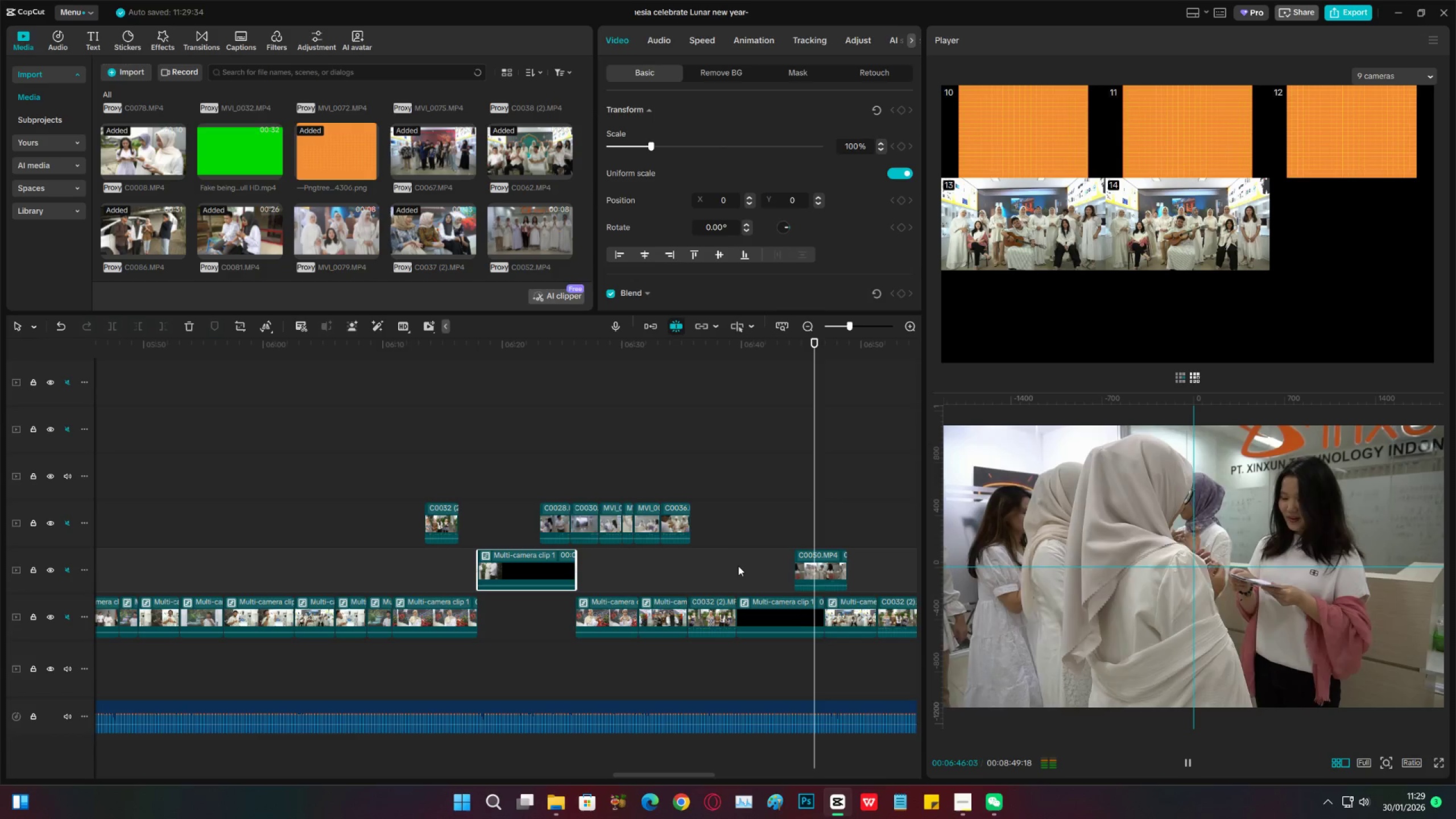 
wait(31.22)
 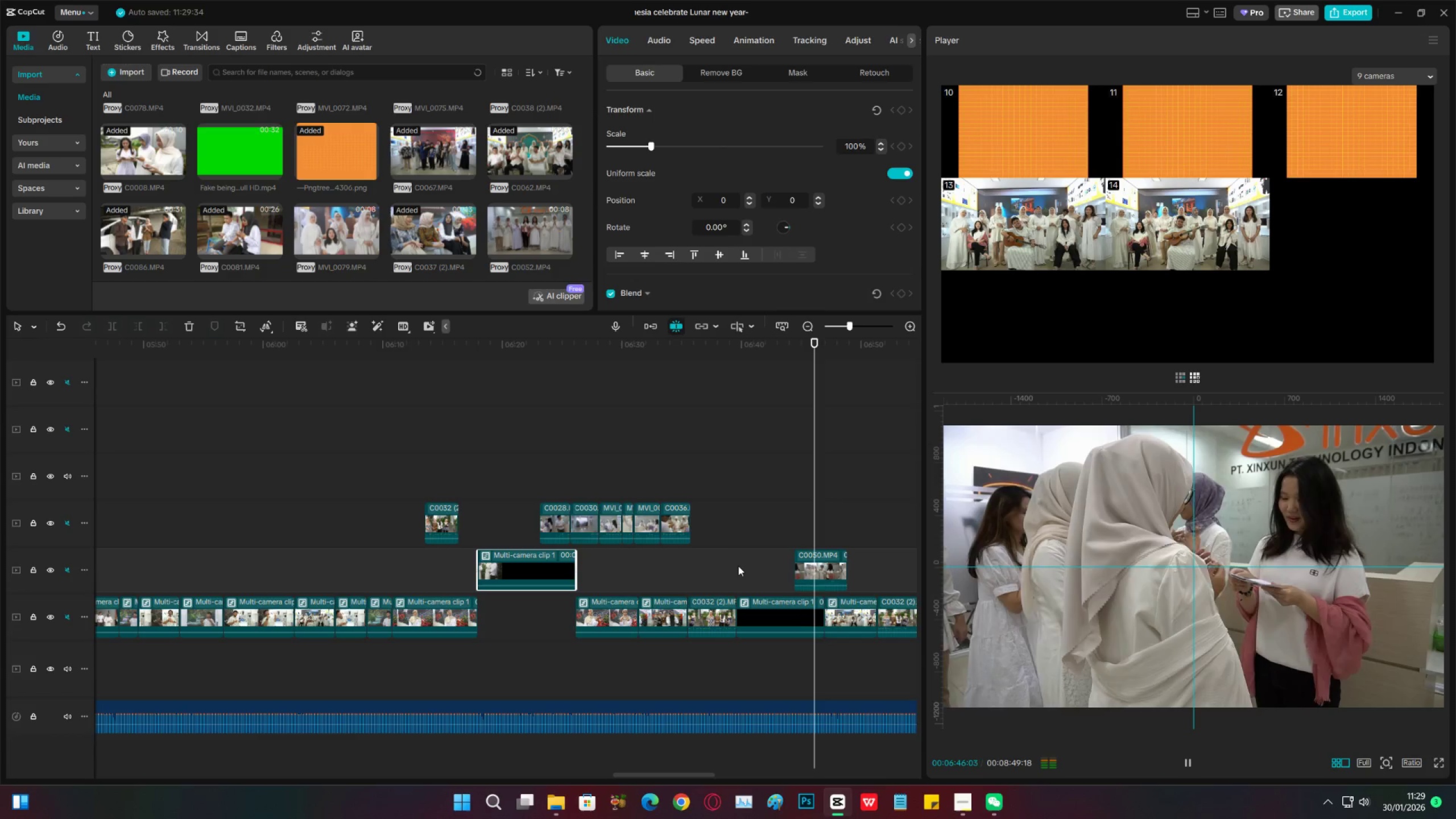 
left_click_drag(start_coordinate=[841, 329], to_coordinate=[846, 329])
 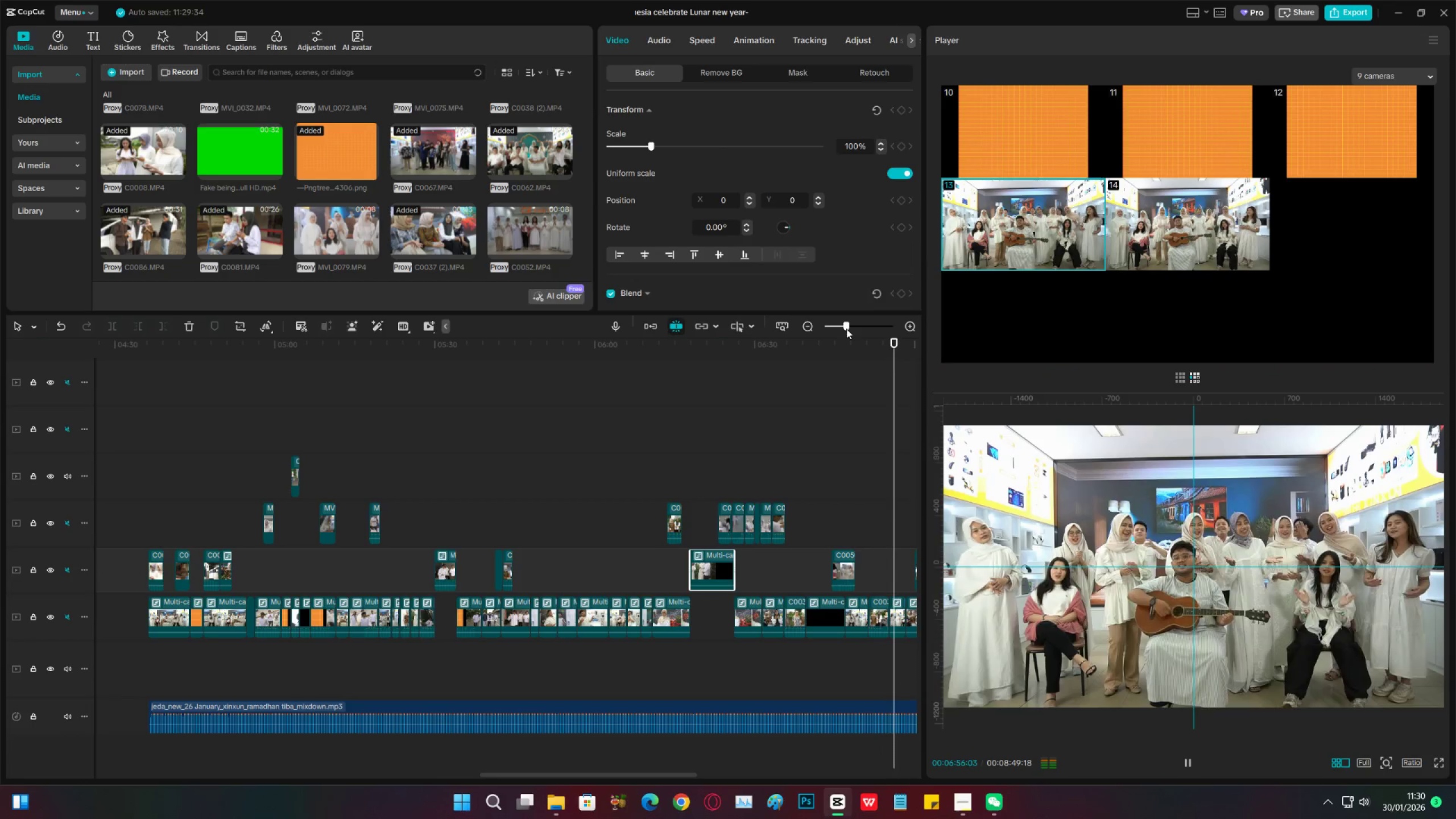 
left_click([779, 483])
 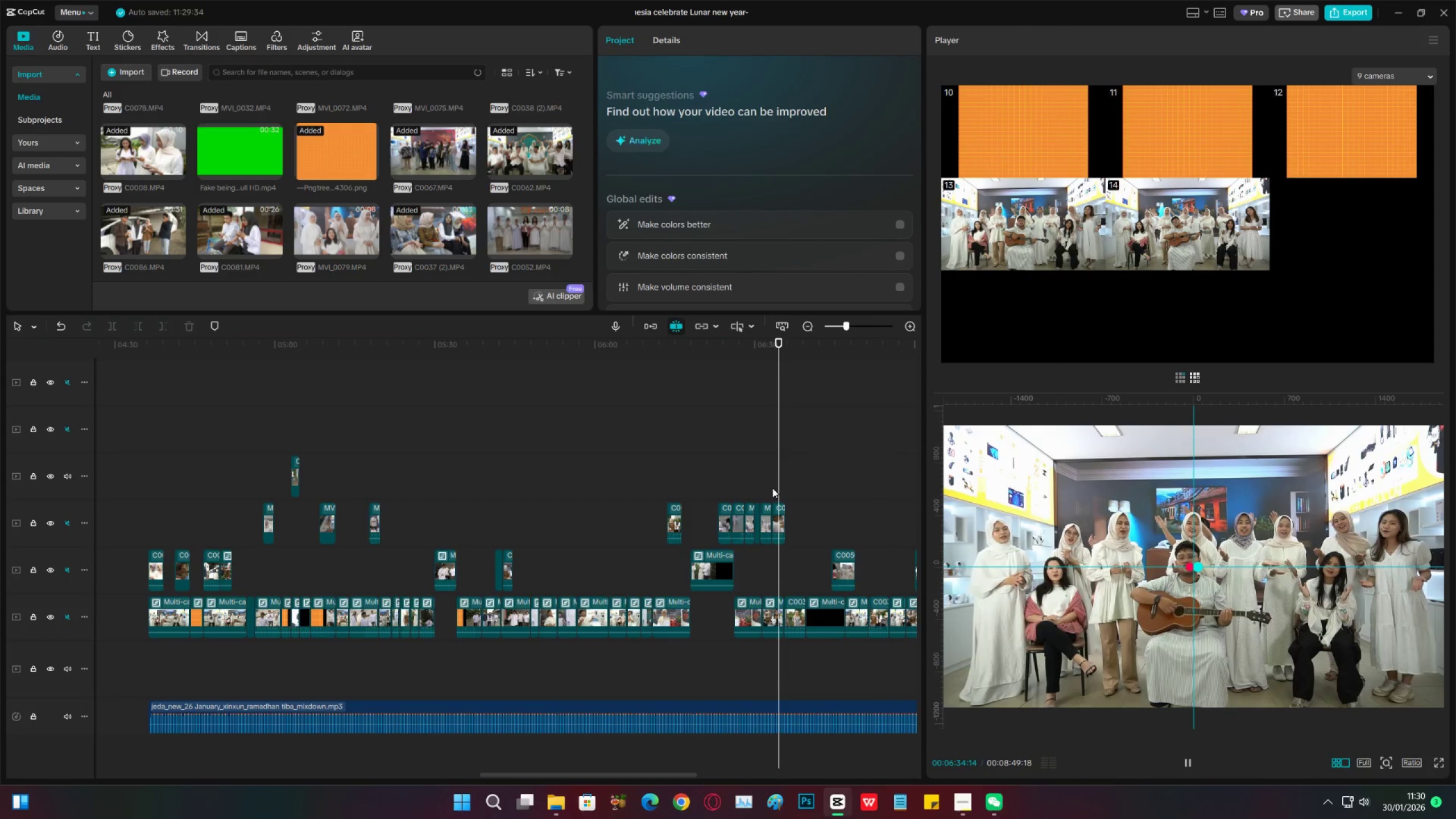 
left_click([772, 488])
 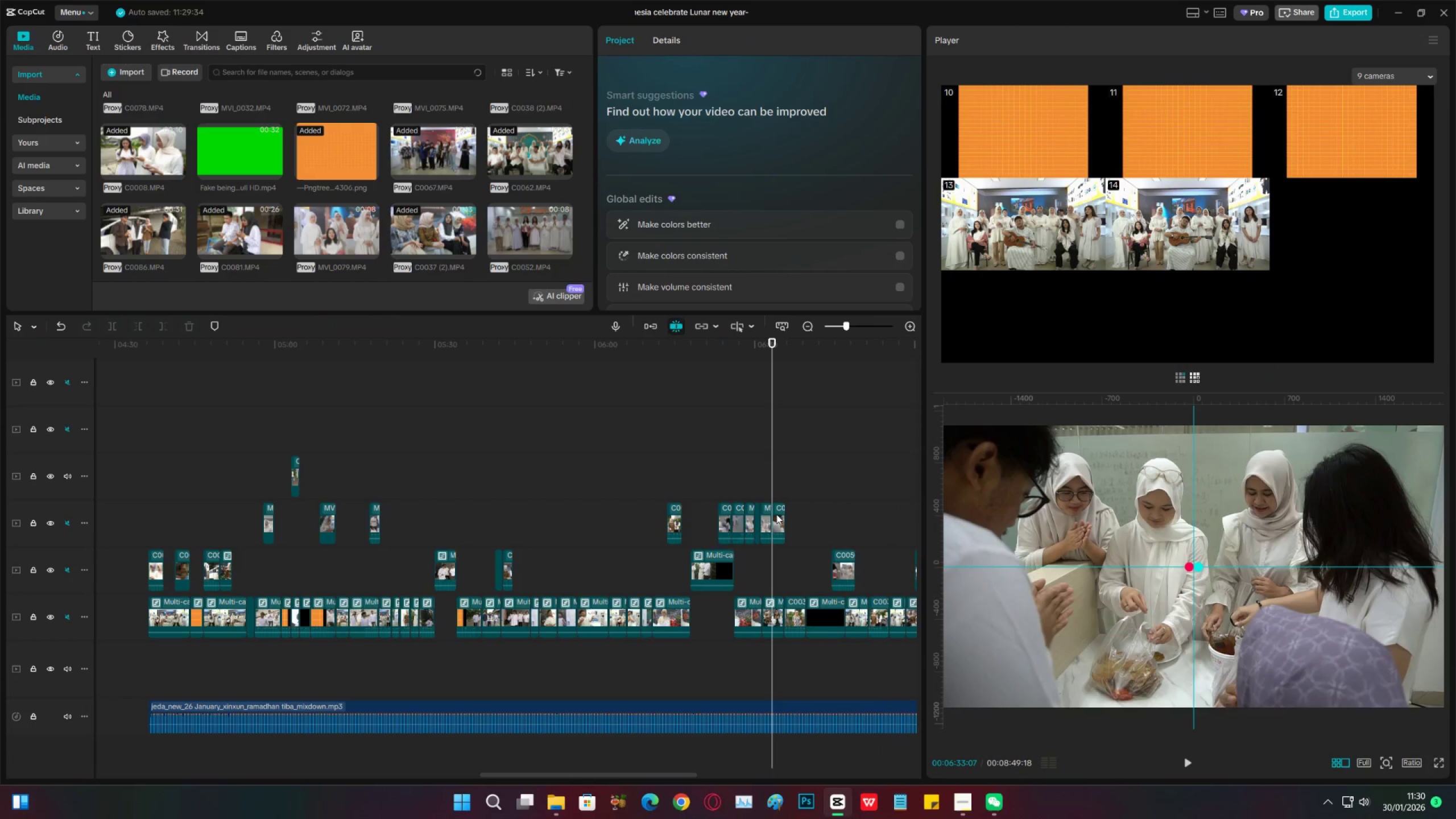 
left_click([776, 514])
 